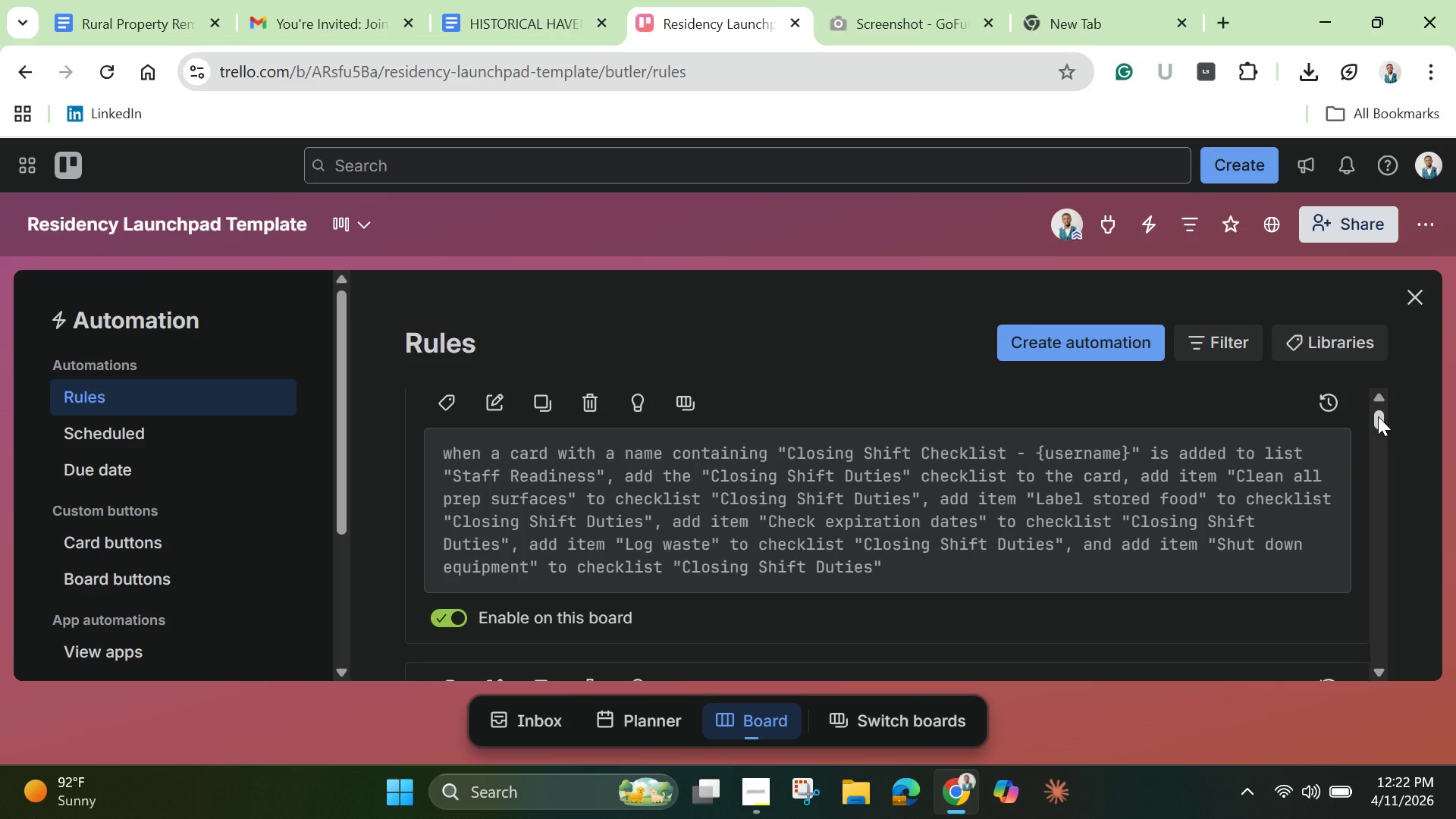 
wait(47.0)
 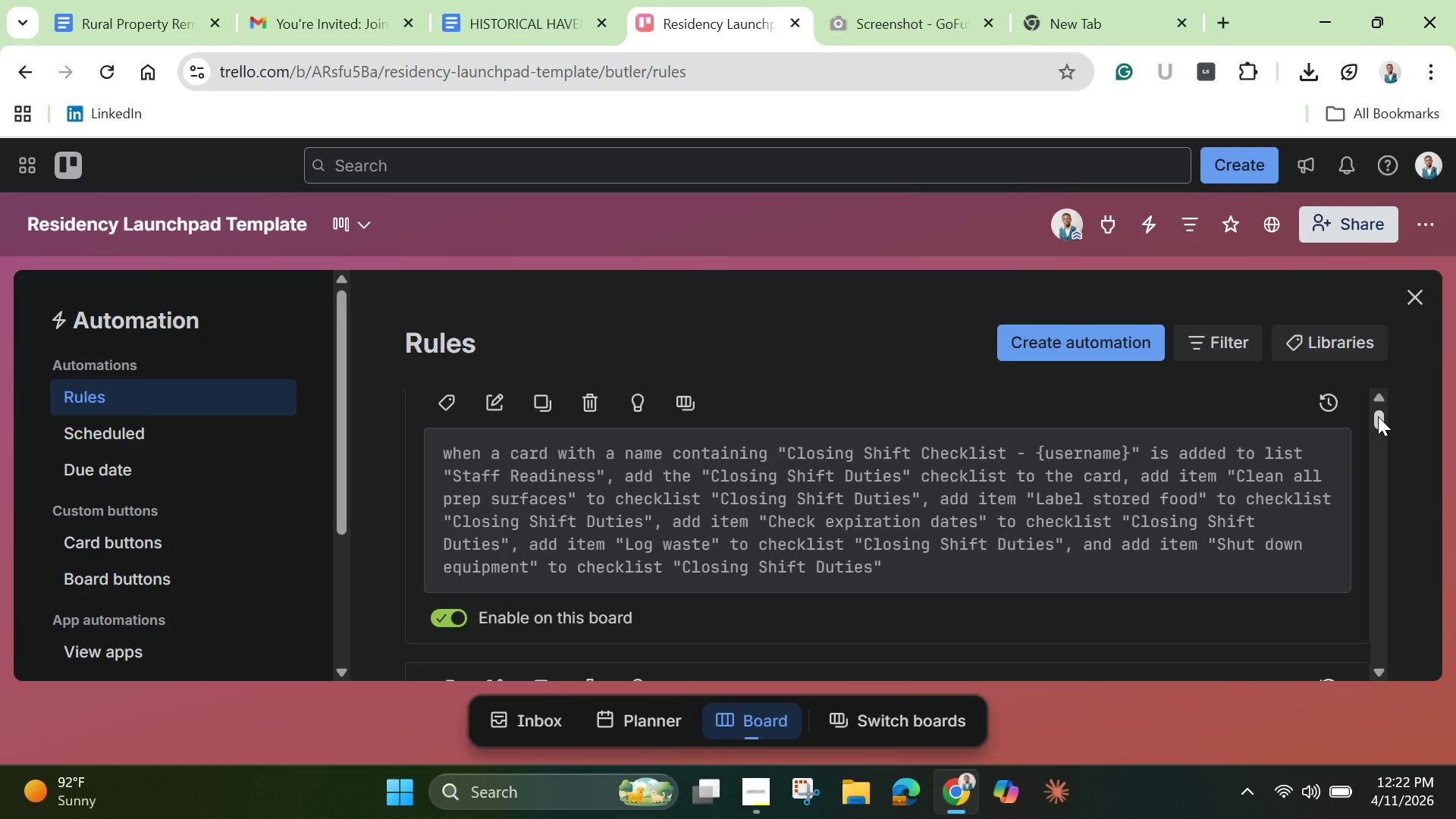 
scroll: coordinate [877, 476], scroll_direction: down, amount: 2.0
 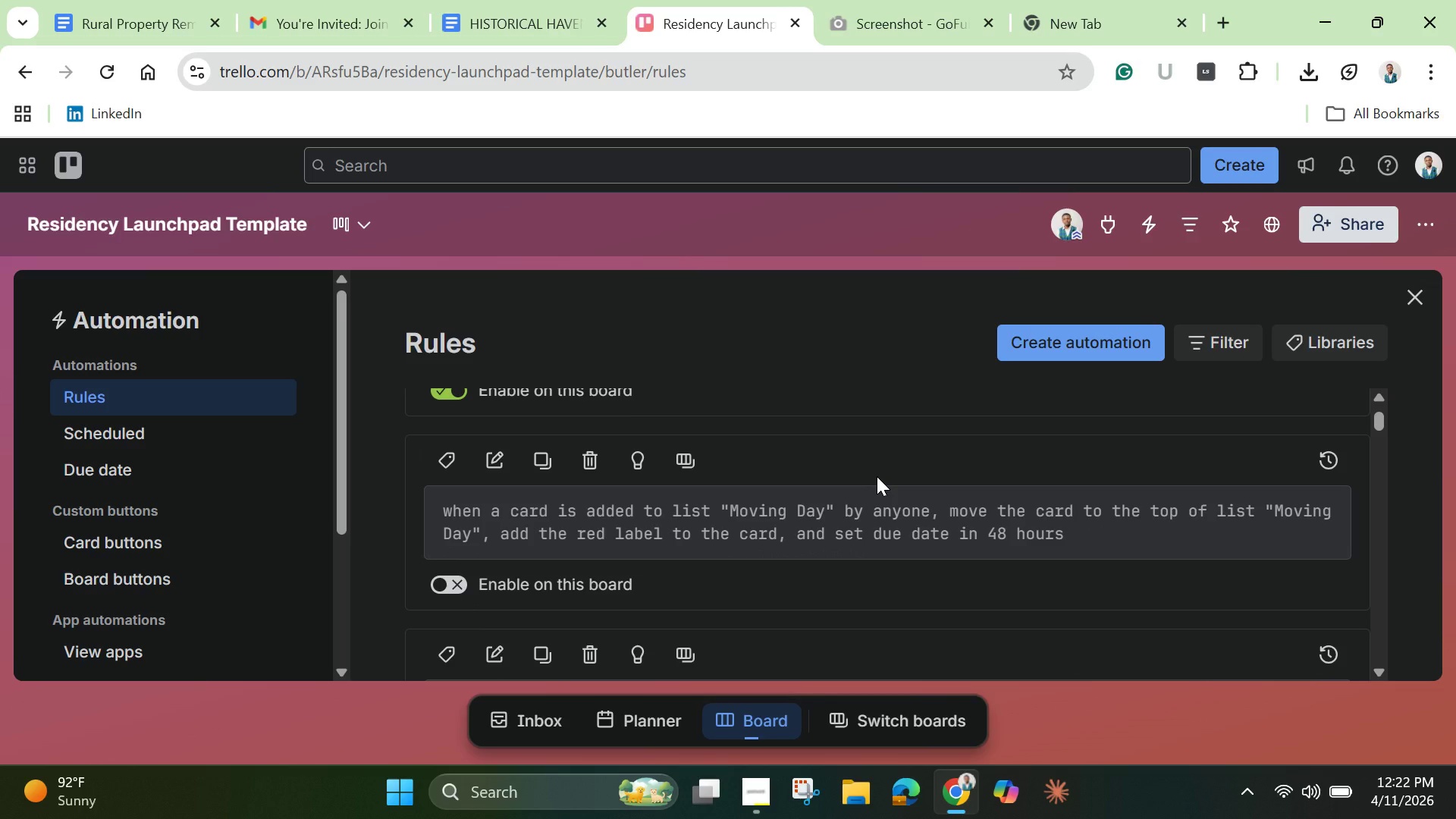 
scroll: coordinate [877, 476], scroll_direction: up, amount: 2.0
 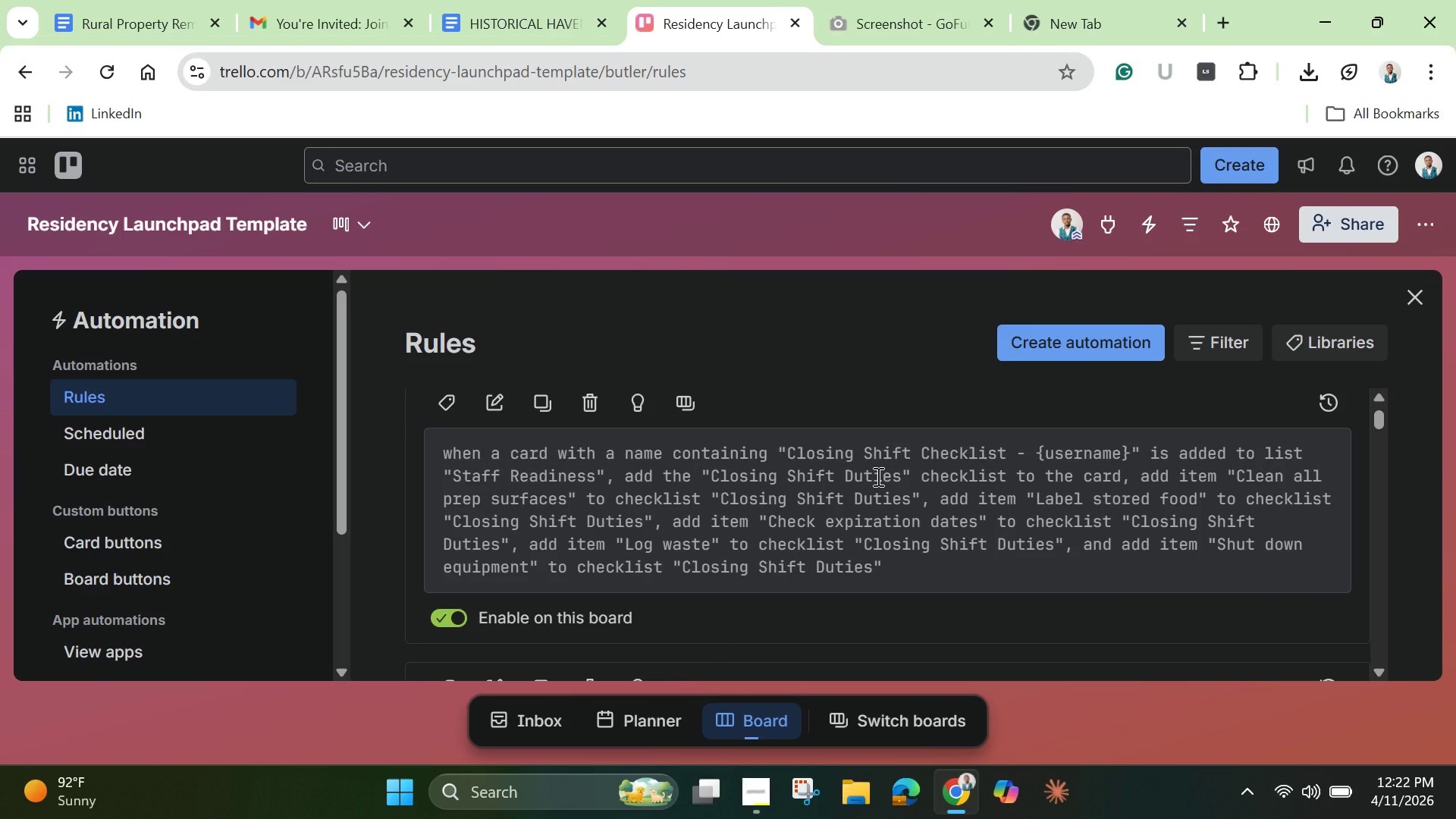 
scroll: coordinate [877, 476], scroll_direction: down, amount: 2.0
 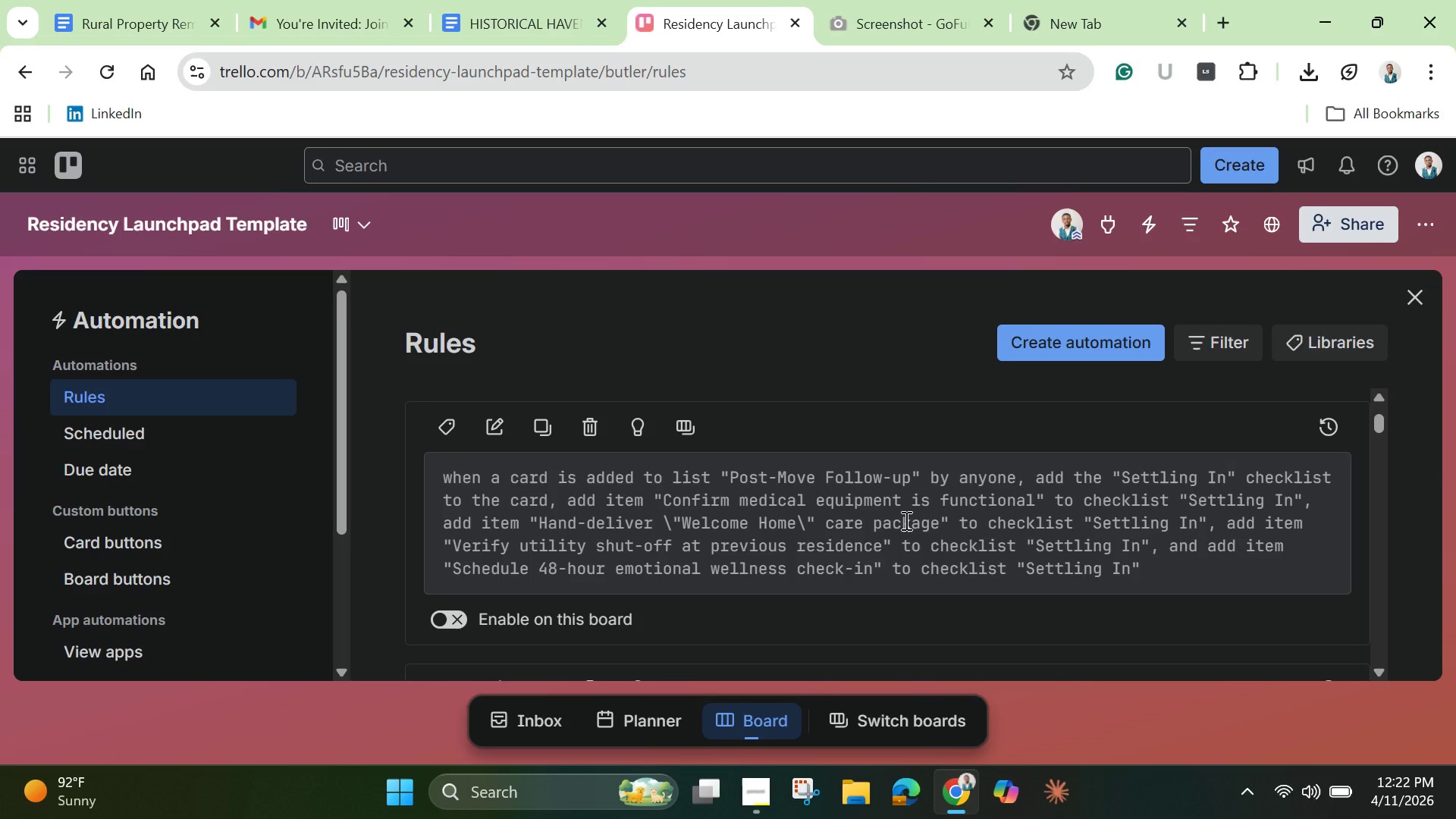 
scroll: coordinate [905, 520], scroll_direction: up, amount: 3.0
 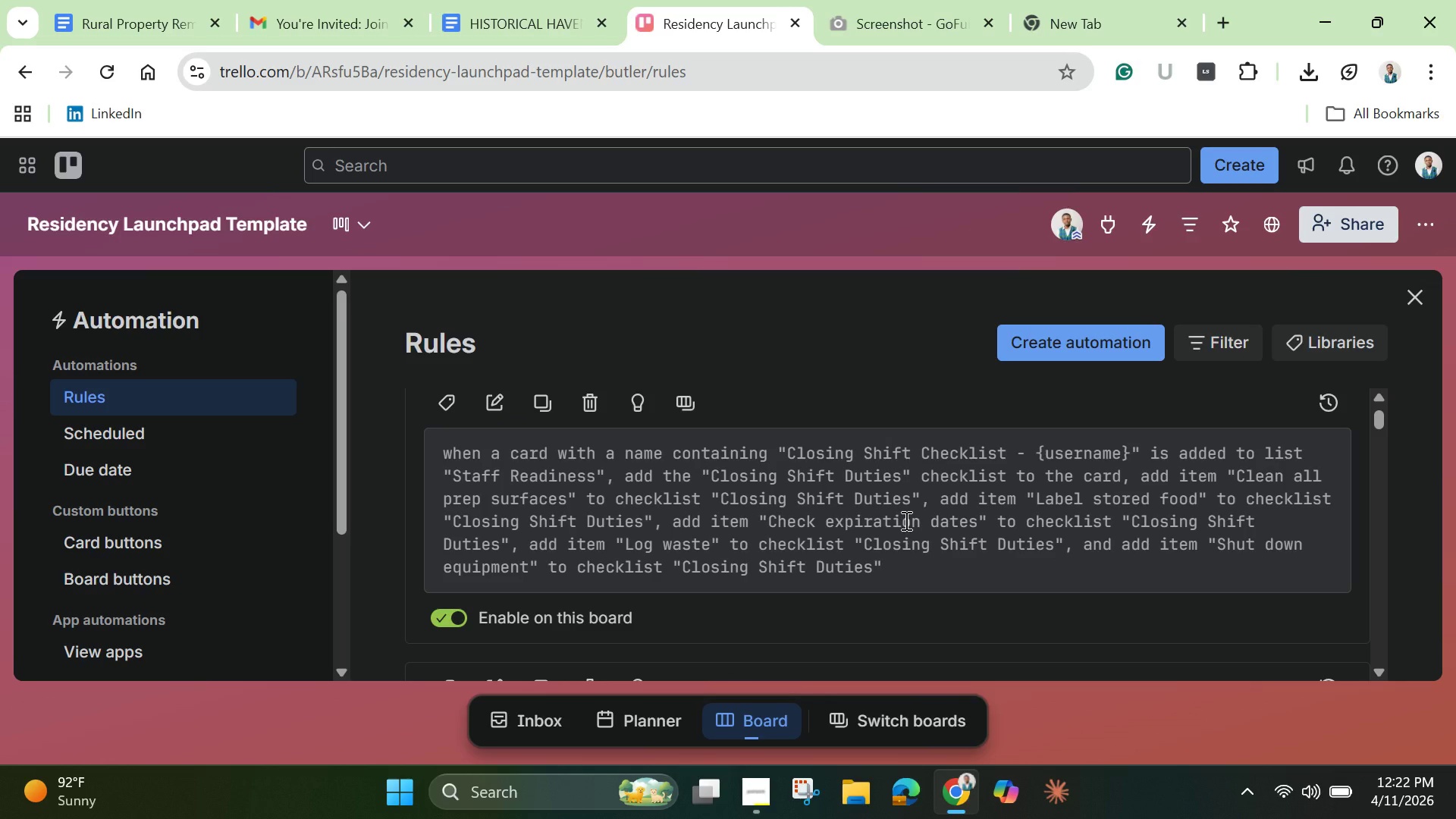 
wait(36.97)
 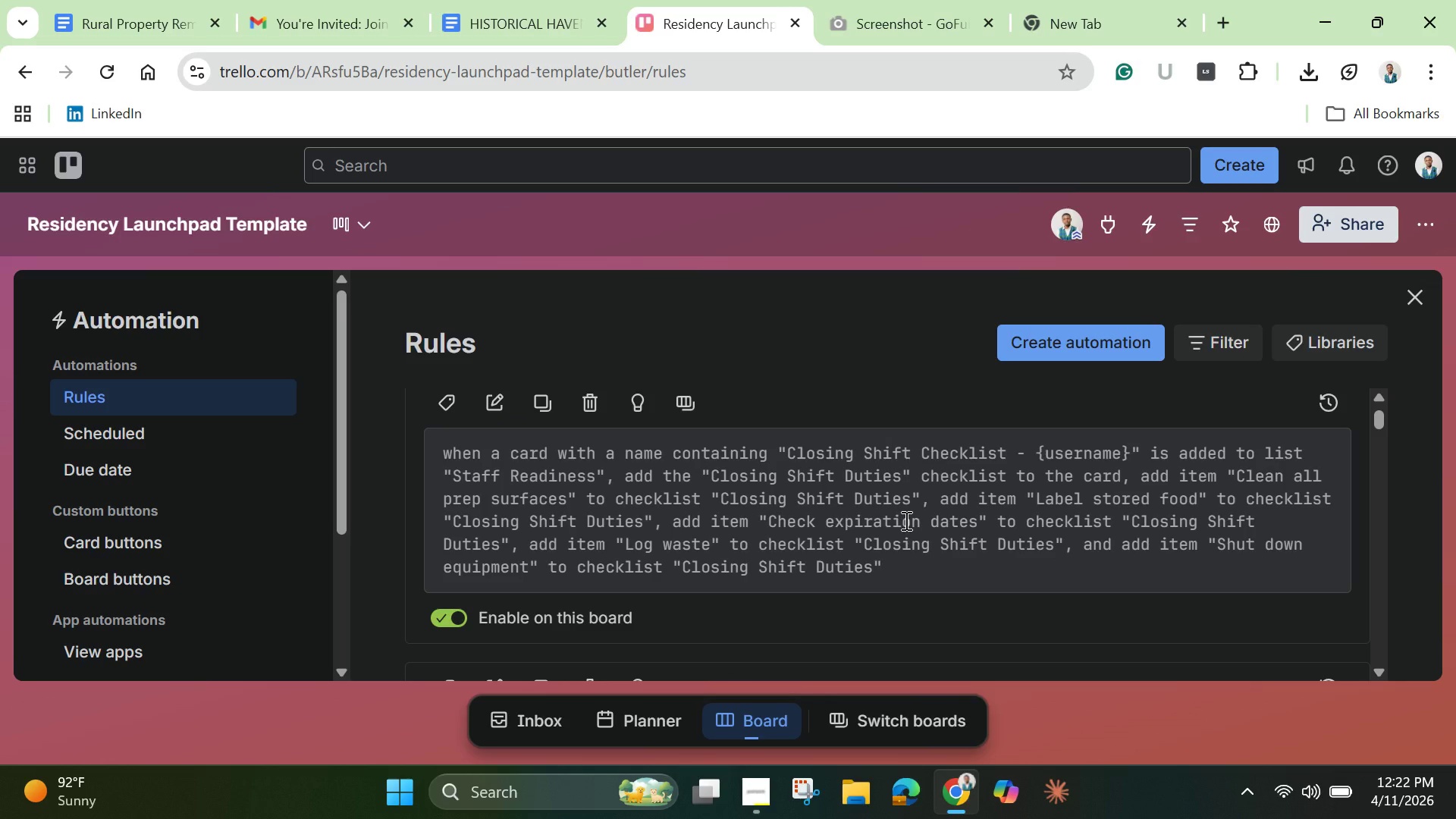 
left_click([1043, 448])
 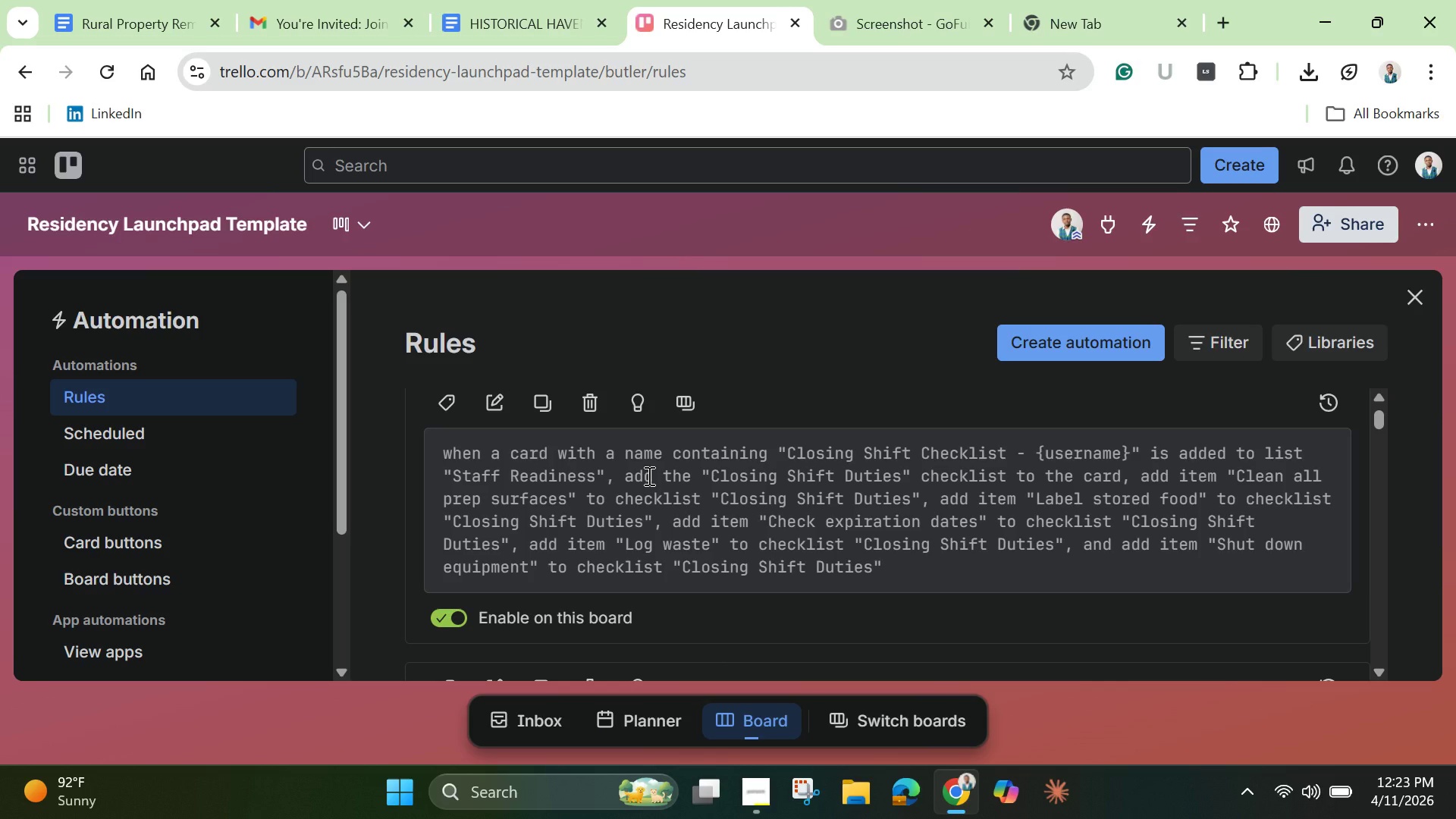 
scroll: coordinate [648, 475], scroll_direction: down, amount: 1.0
 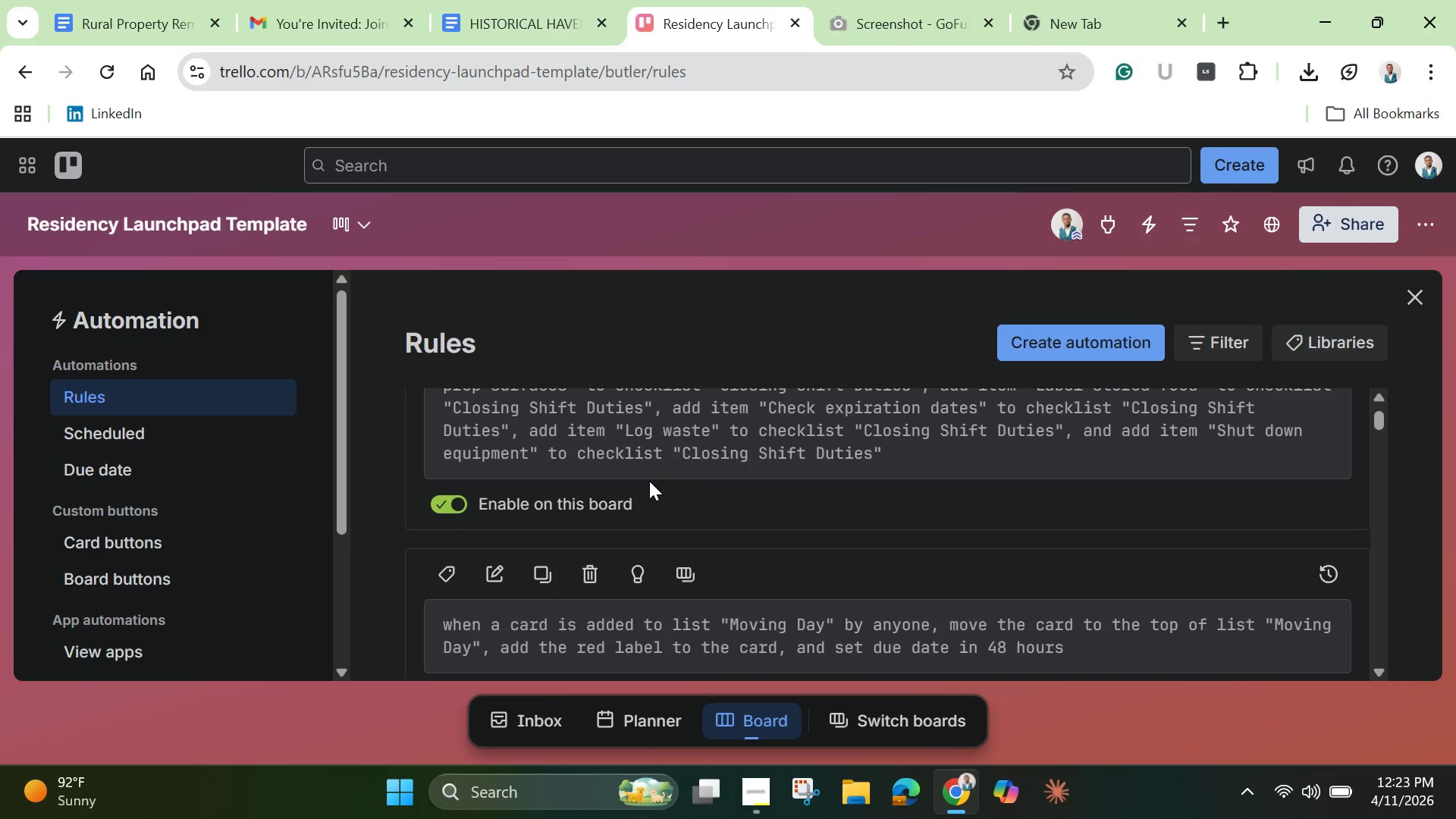 
scroll: coordinate [651, 482], scroll_direction: up, amount: 4.0
 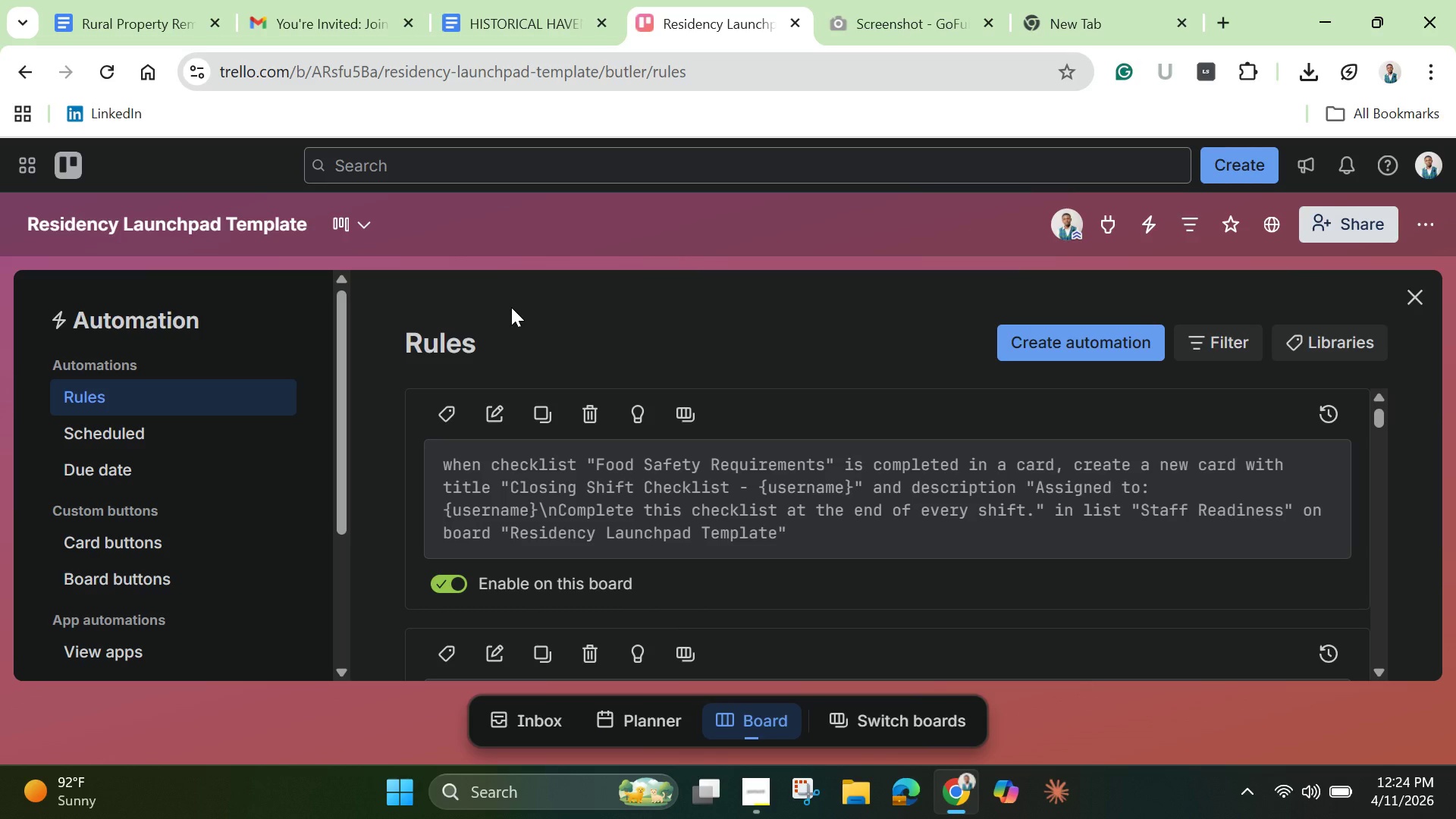 
wait(57.45)
 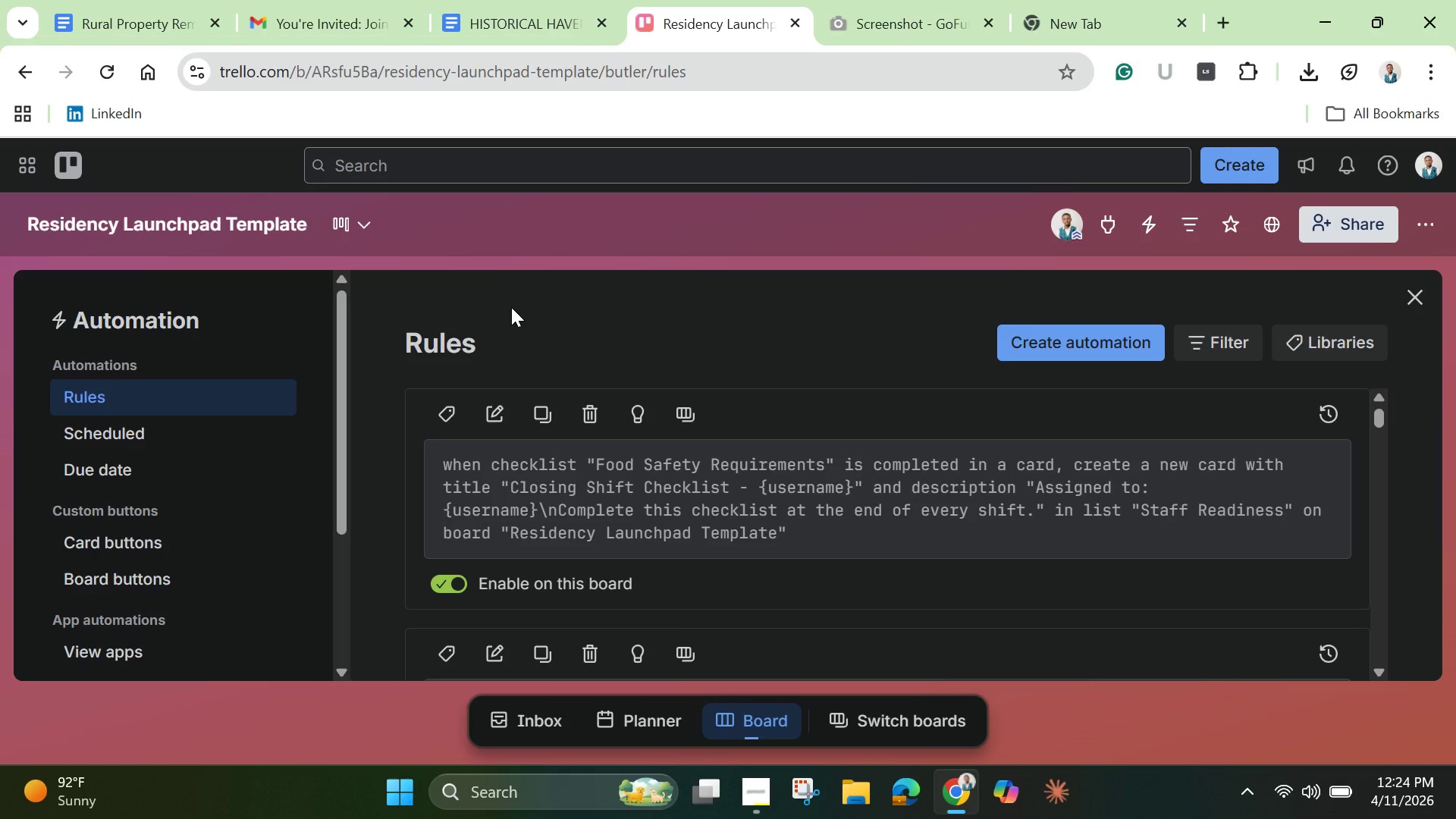 
left_click([502, 414])
 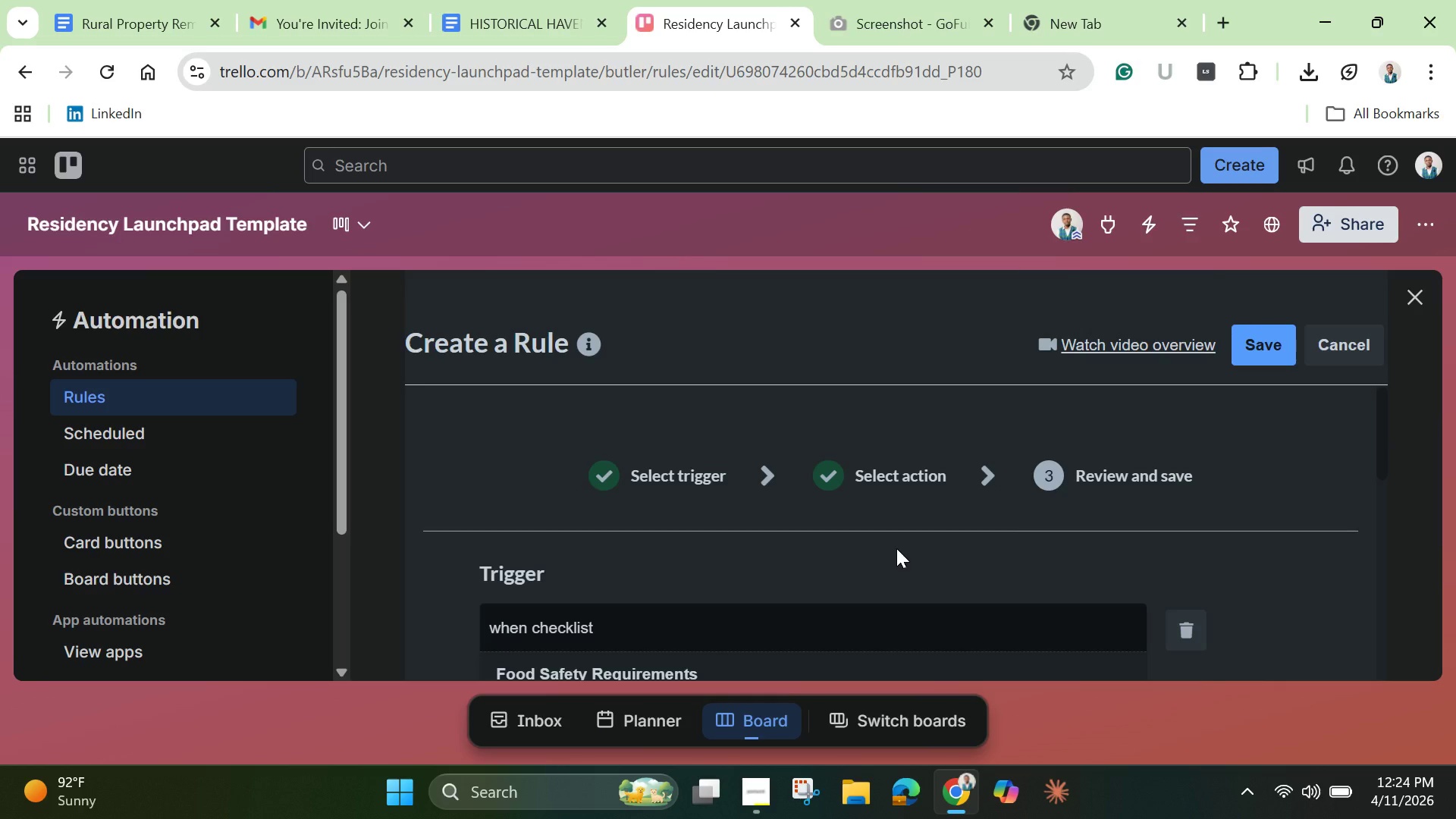 
wait(14.53)
 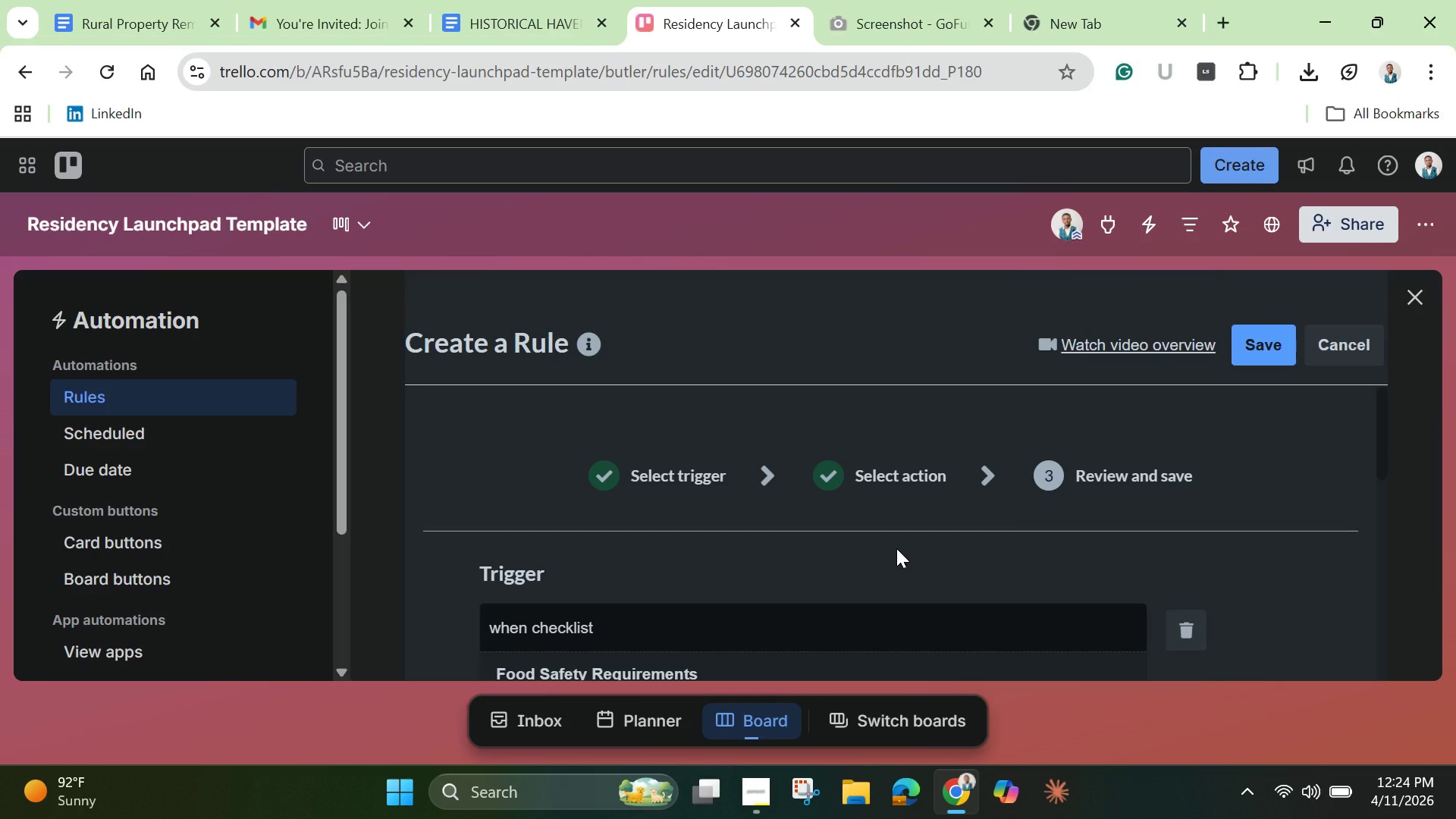 
scroll: coordinate [705, 472], scroll_direction: down, amount: 4.0
 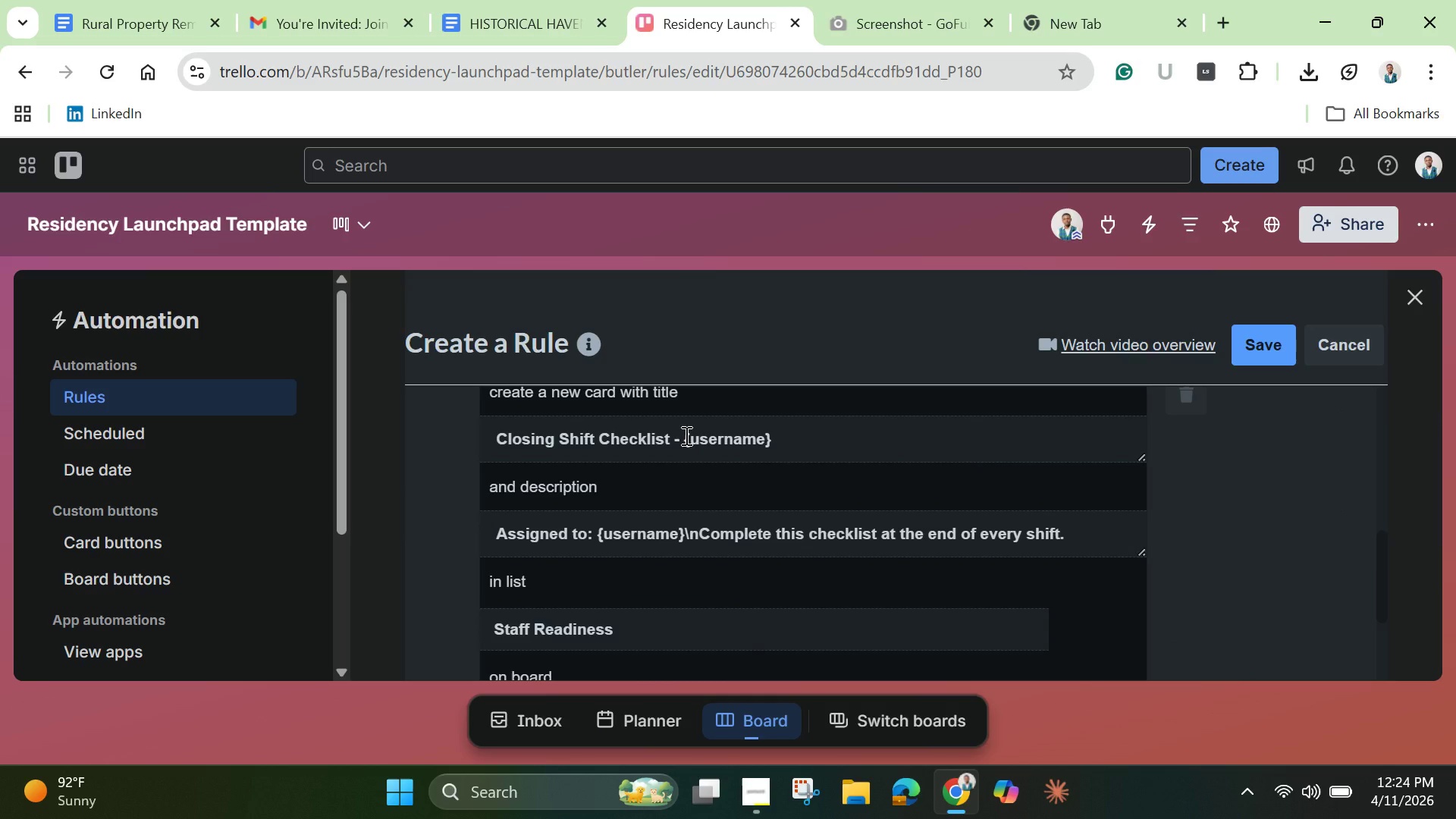 
wait(6.92)
 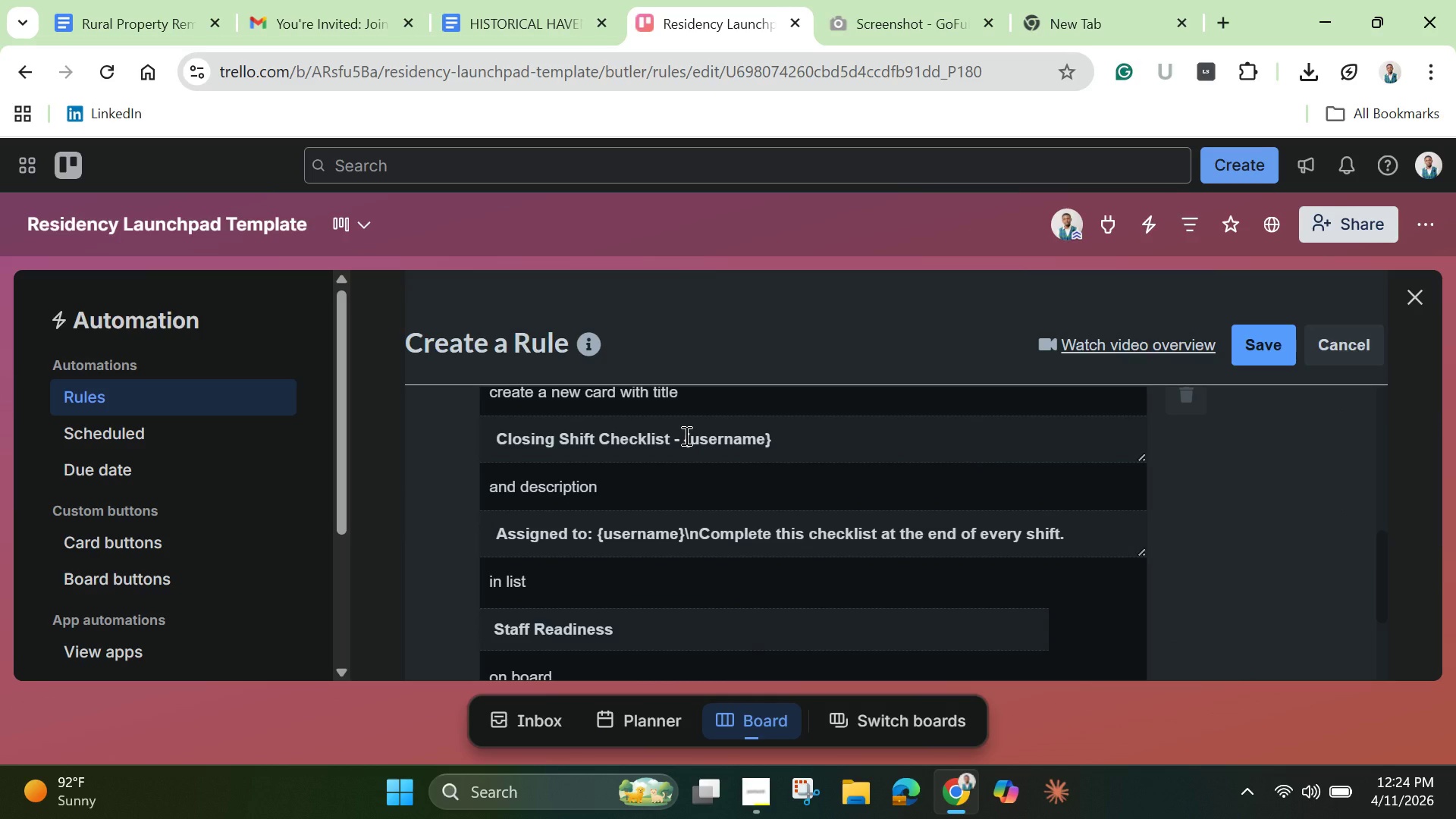 
scroll: coordinate [659, 470], scroll_direction: down, amount: 1.0
 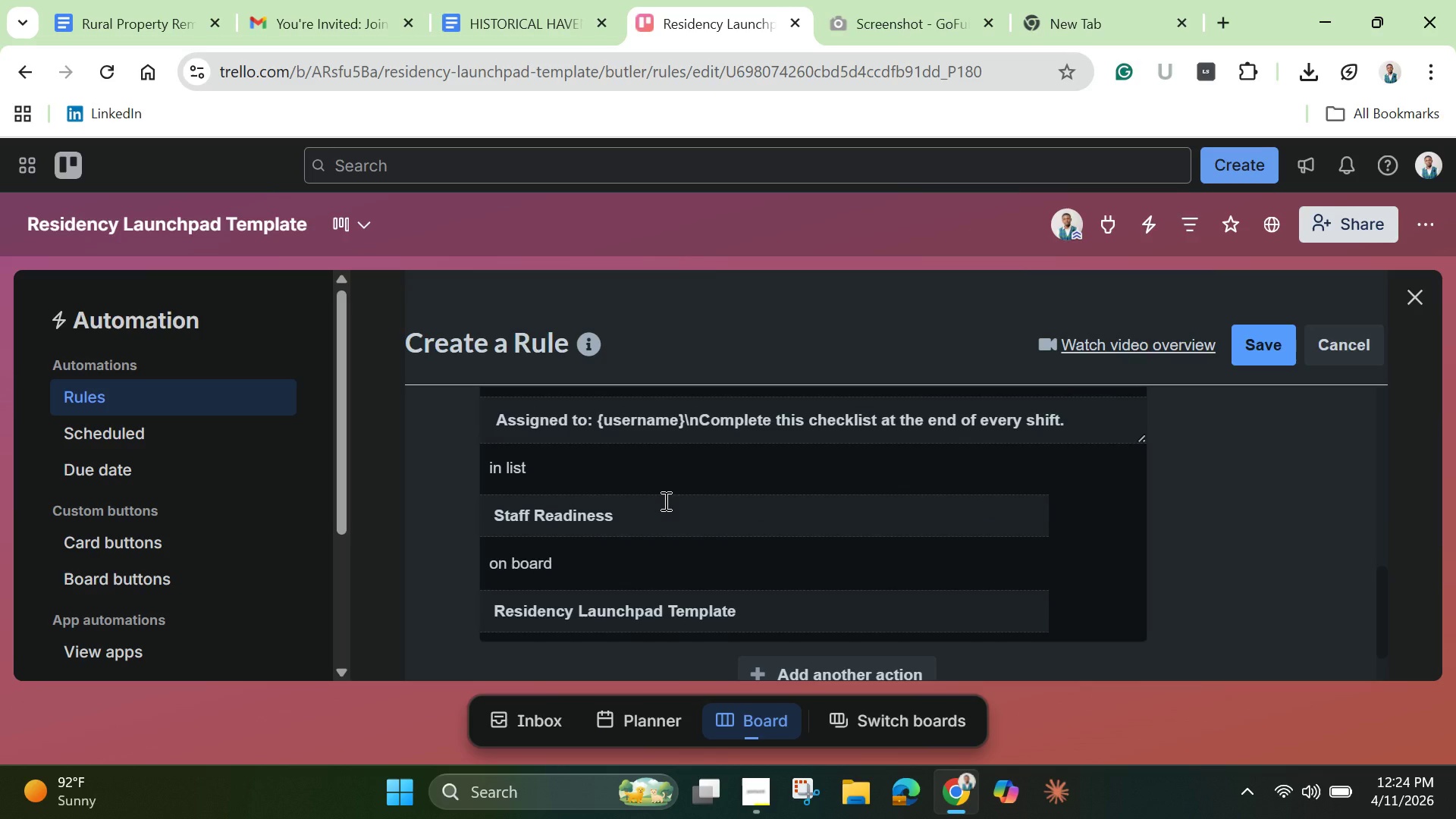 
wait(13.02)
 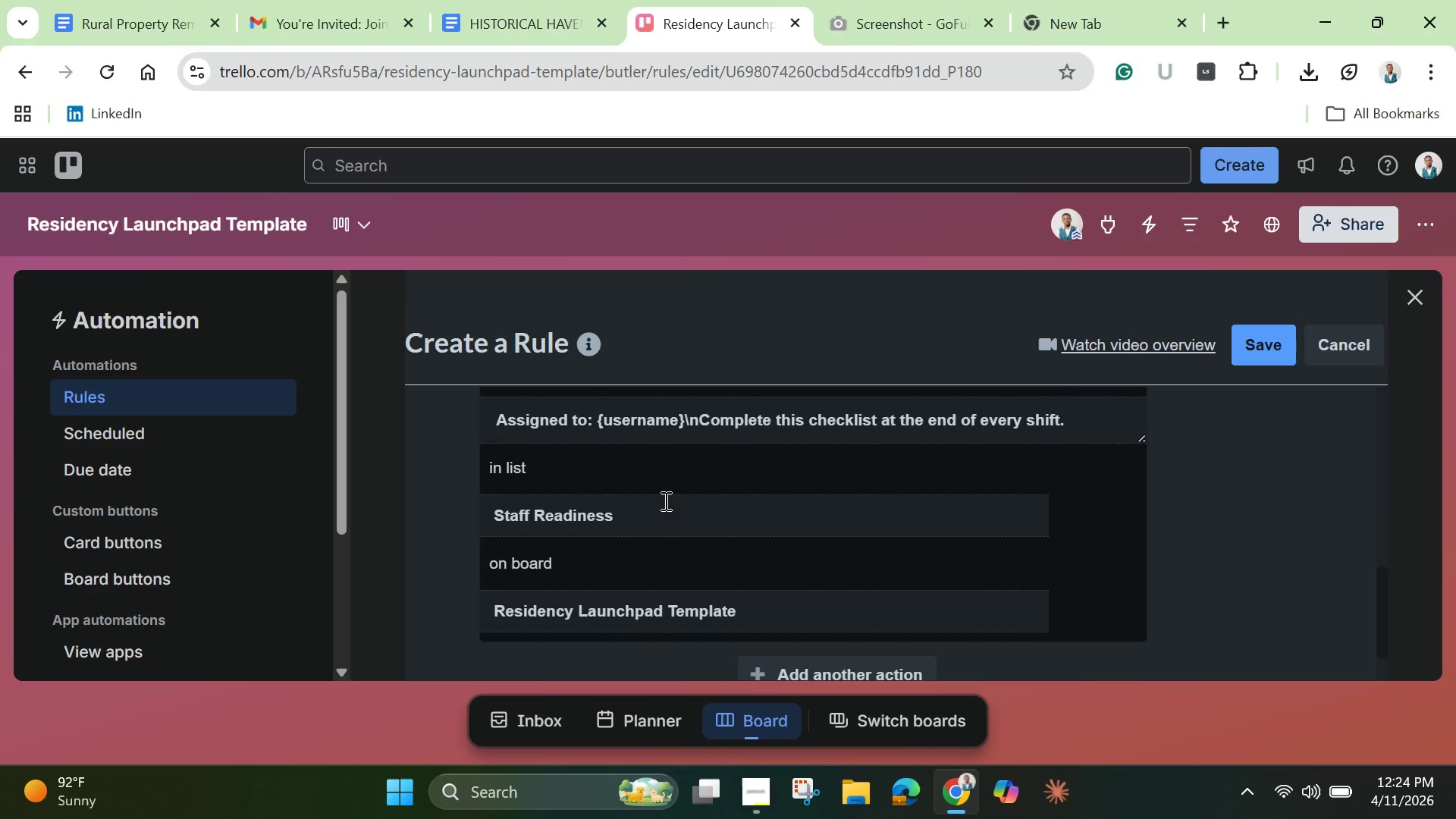 
scroll: coordinate [670, 515], scroll_direction: down, amount: 1.0
 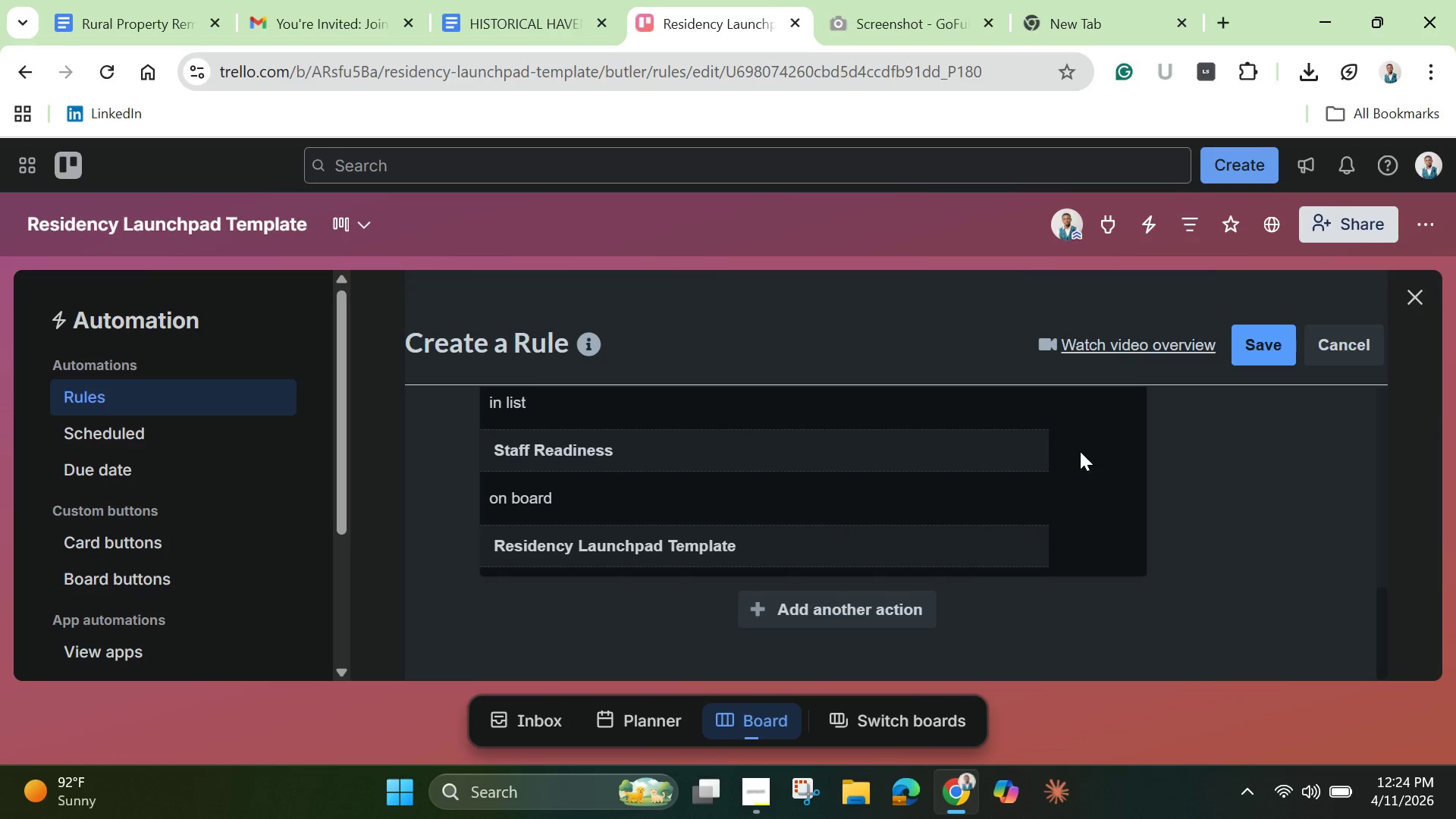 
mouse_move([830, 597])
 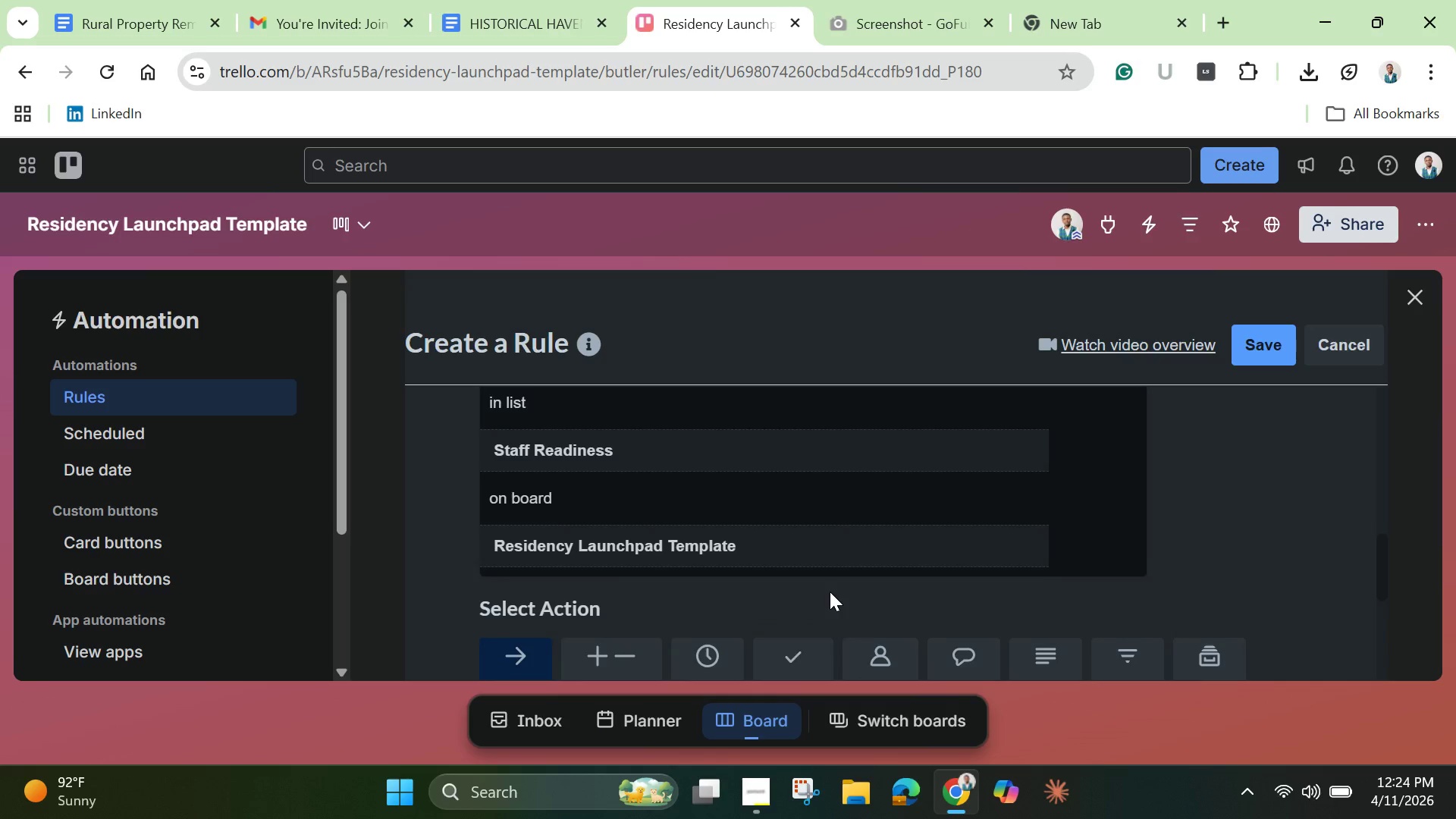 
scroll: coordinate [830, 592], scroll_direction: down, amount: 1.0
 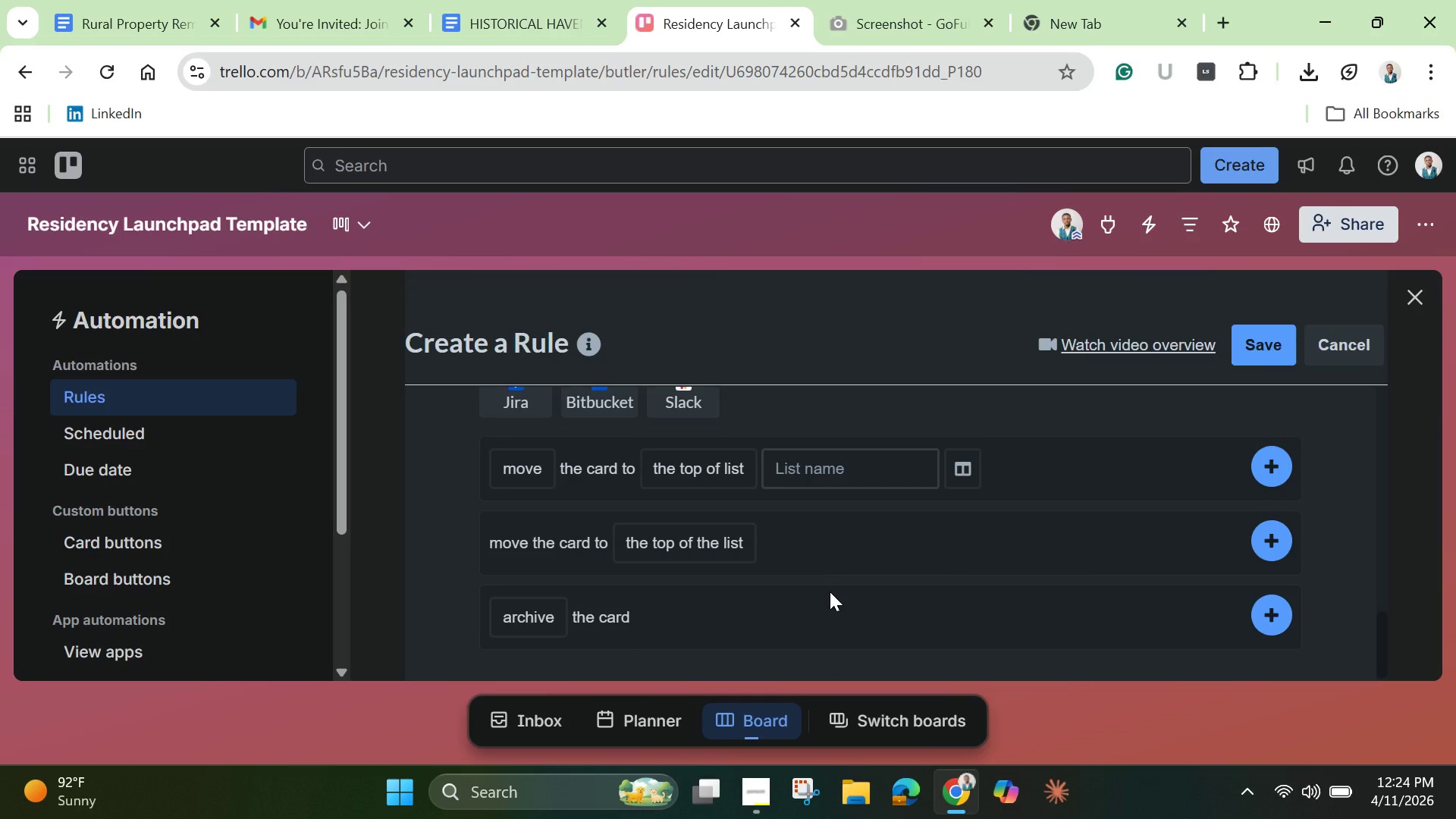 
scroll: coordinate [830, 592], scroll_direction: up, amount: 1.0
 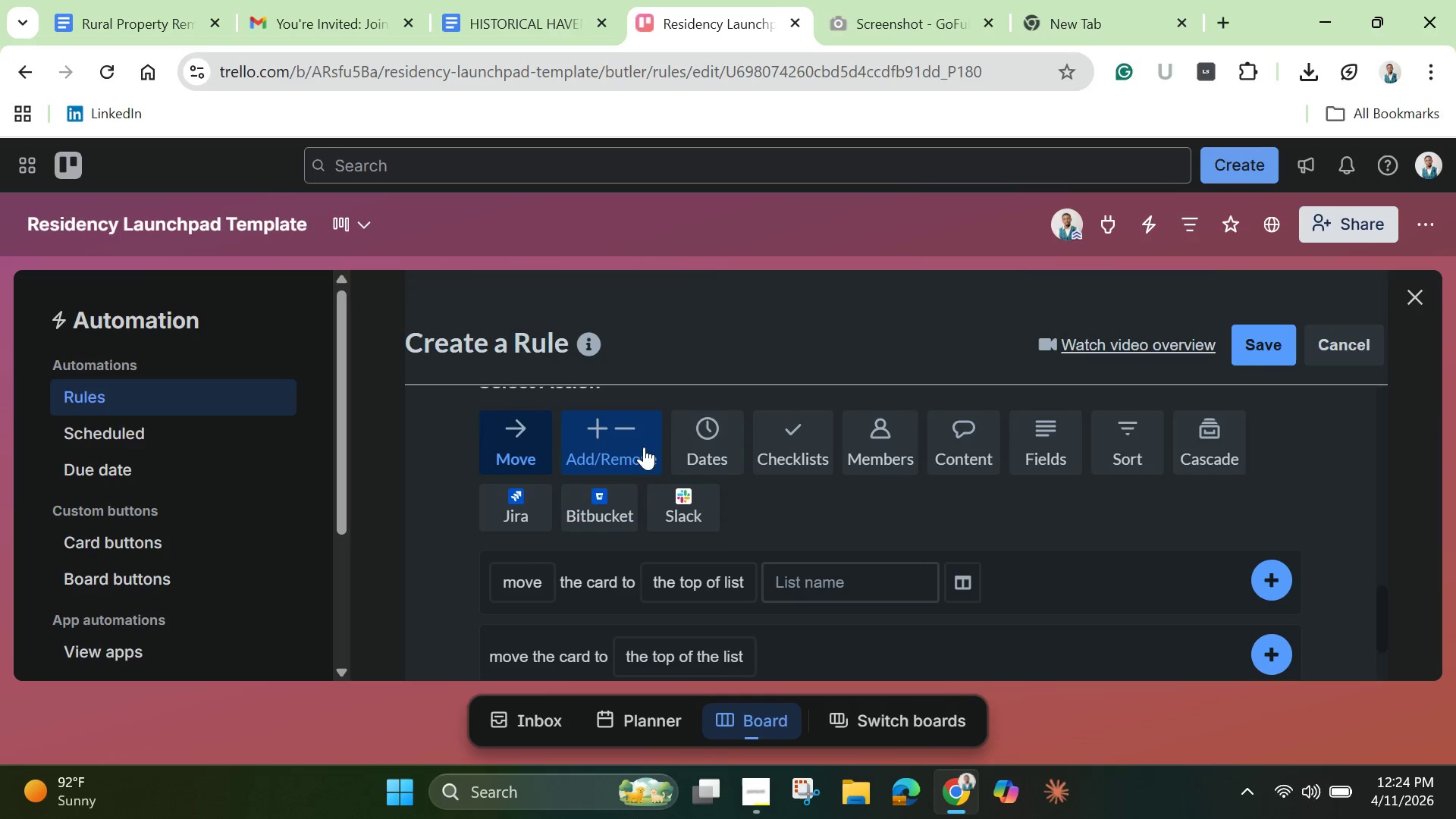 
left_click([631, 434])
 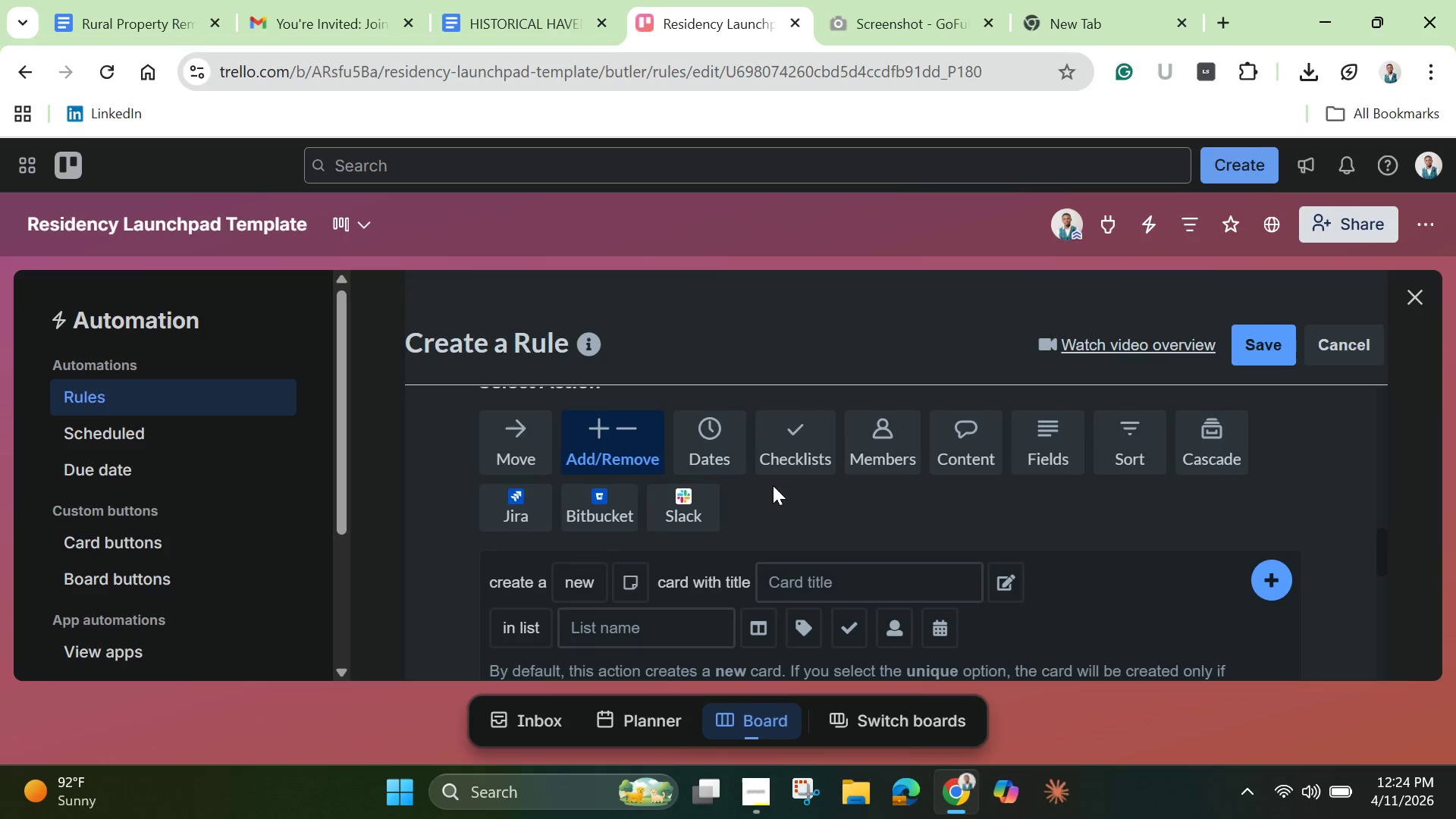 
scroll: coordinate [773, 485], scroll_direction: down, amount: 1.0
 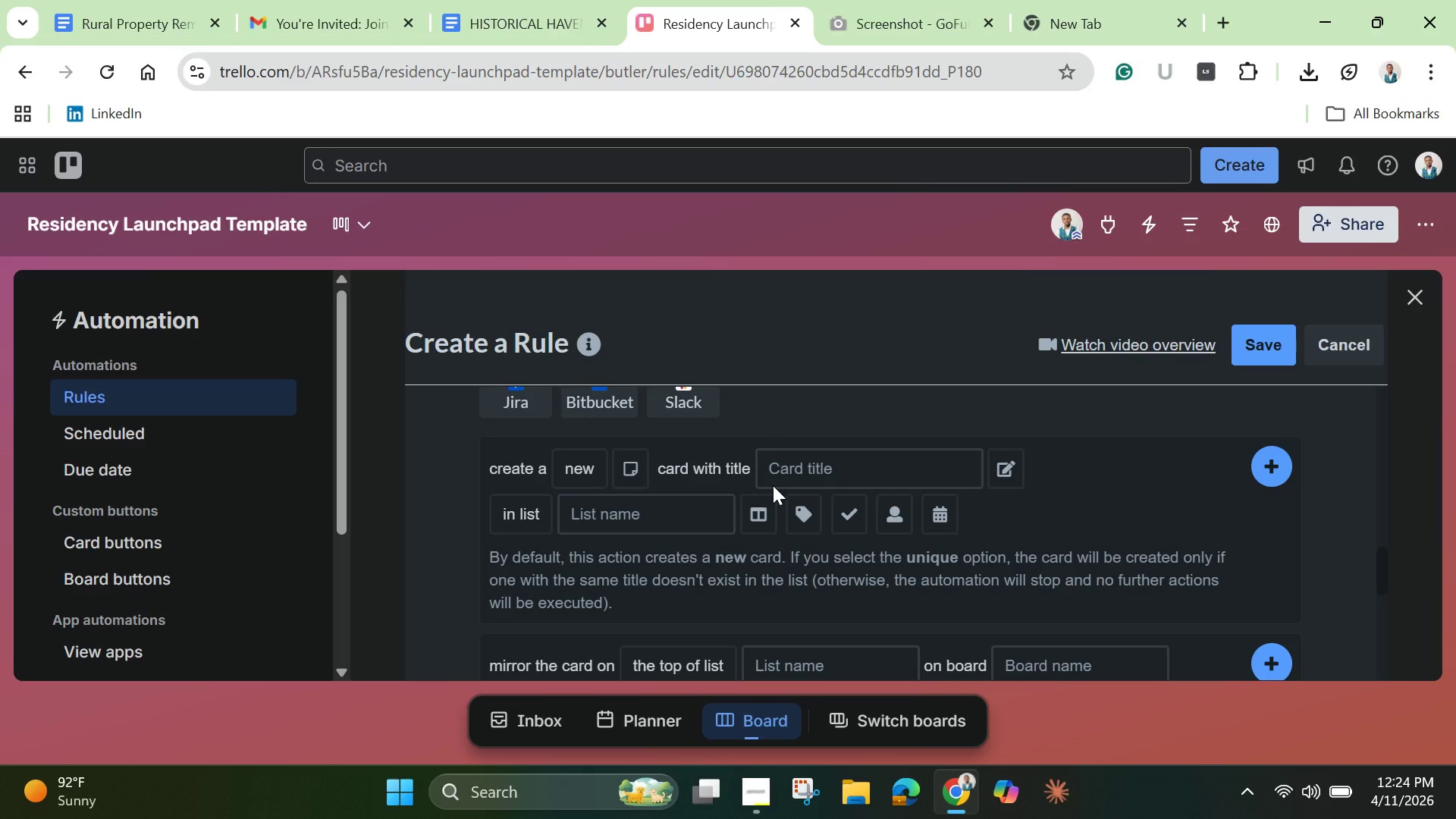 
scroll: coordinate [773, 485], scroll_direction: up, amount: 5.0
 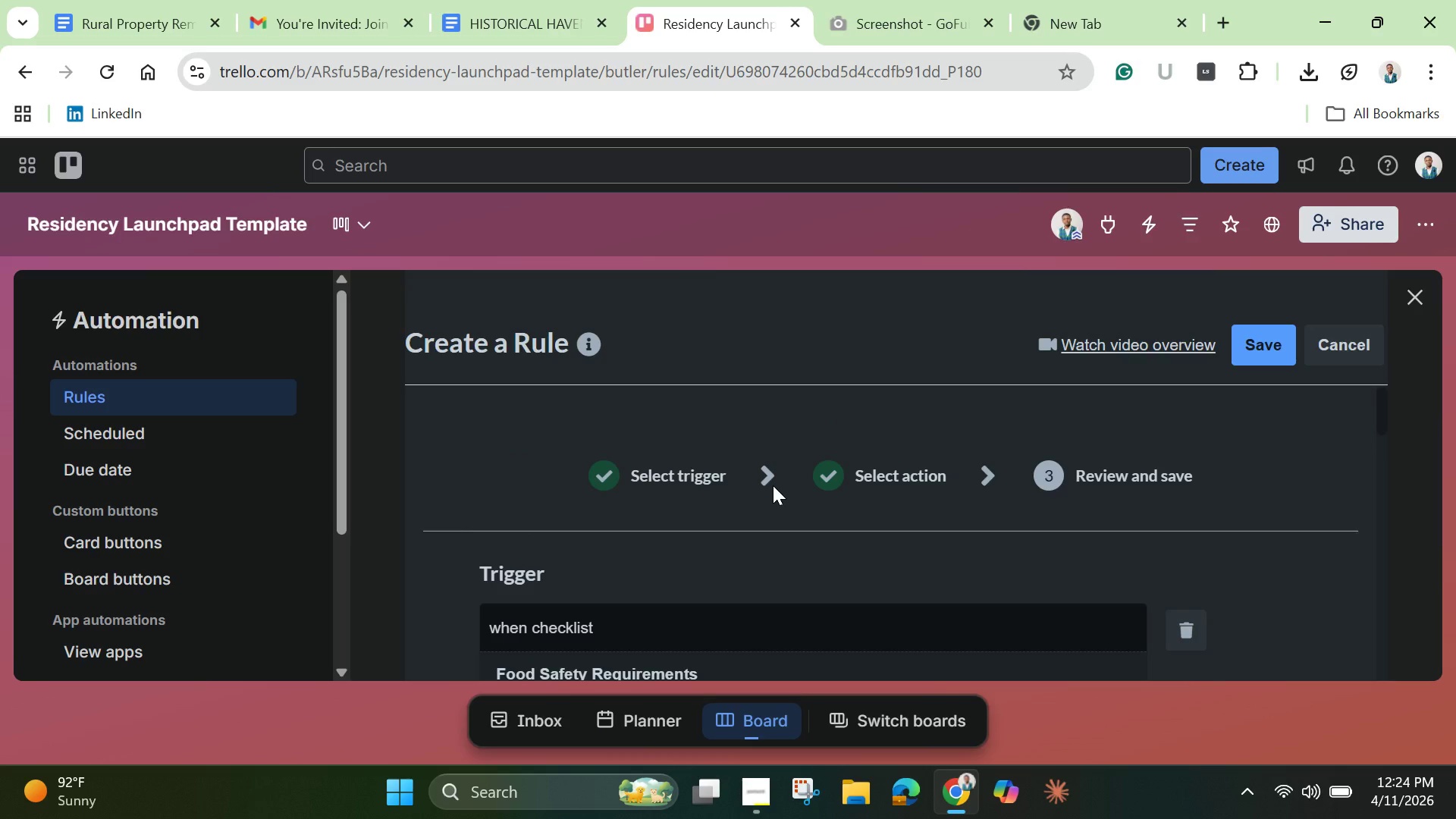 
scroll: coordinate [773, 485], scroll_direction: down, amount: 1.0
 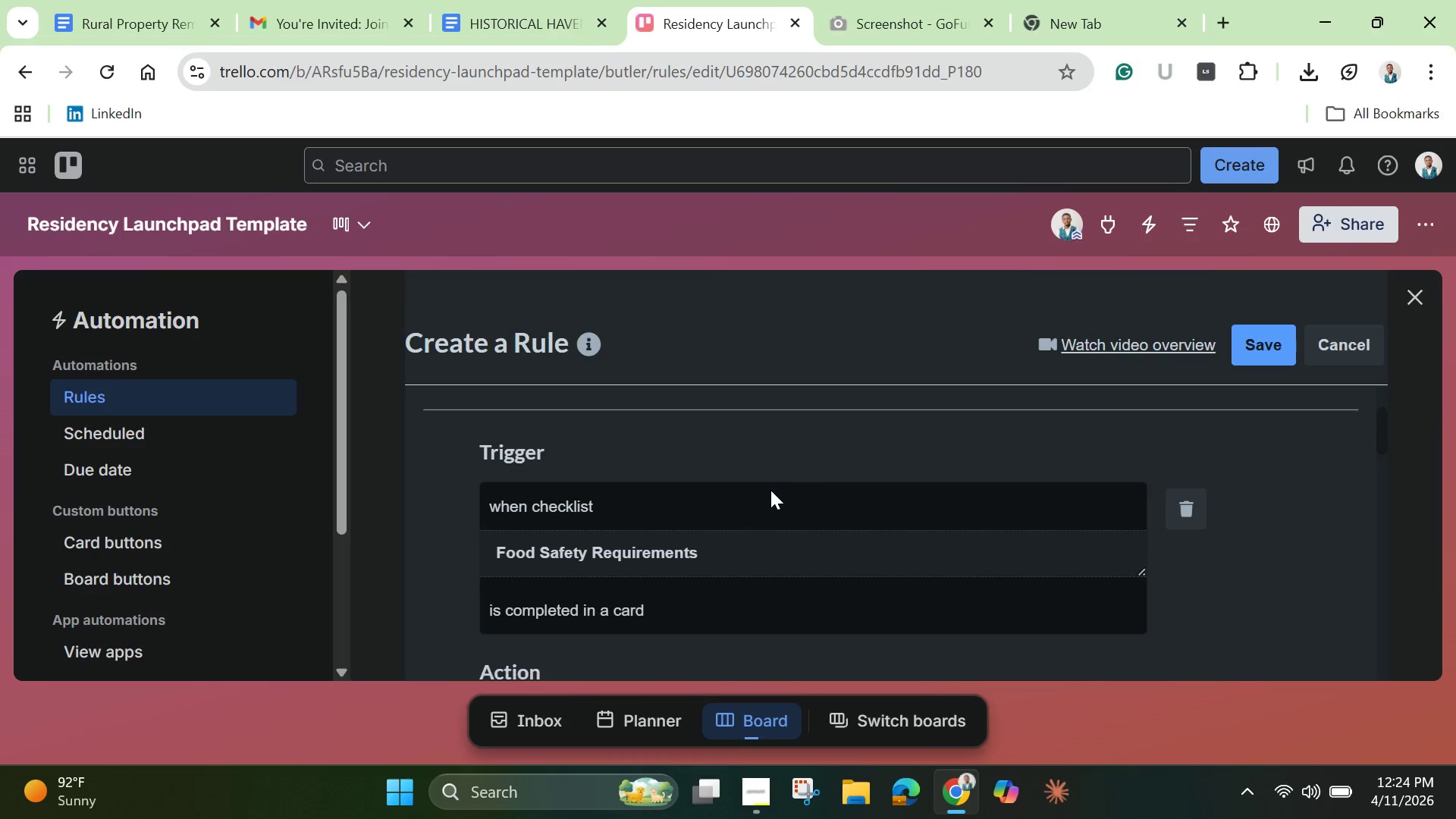 
scroll: coordinate [770, 490], scroll_direction: none, amount: 0.0
 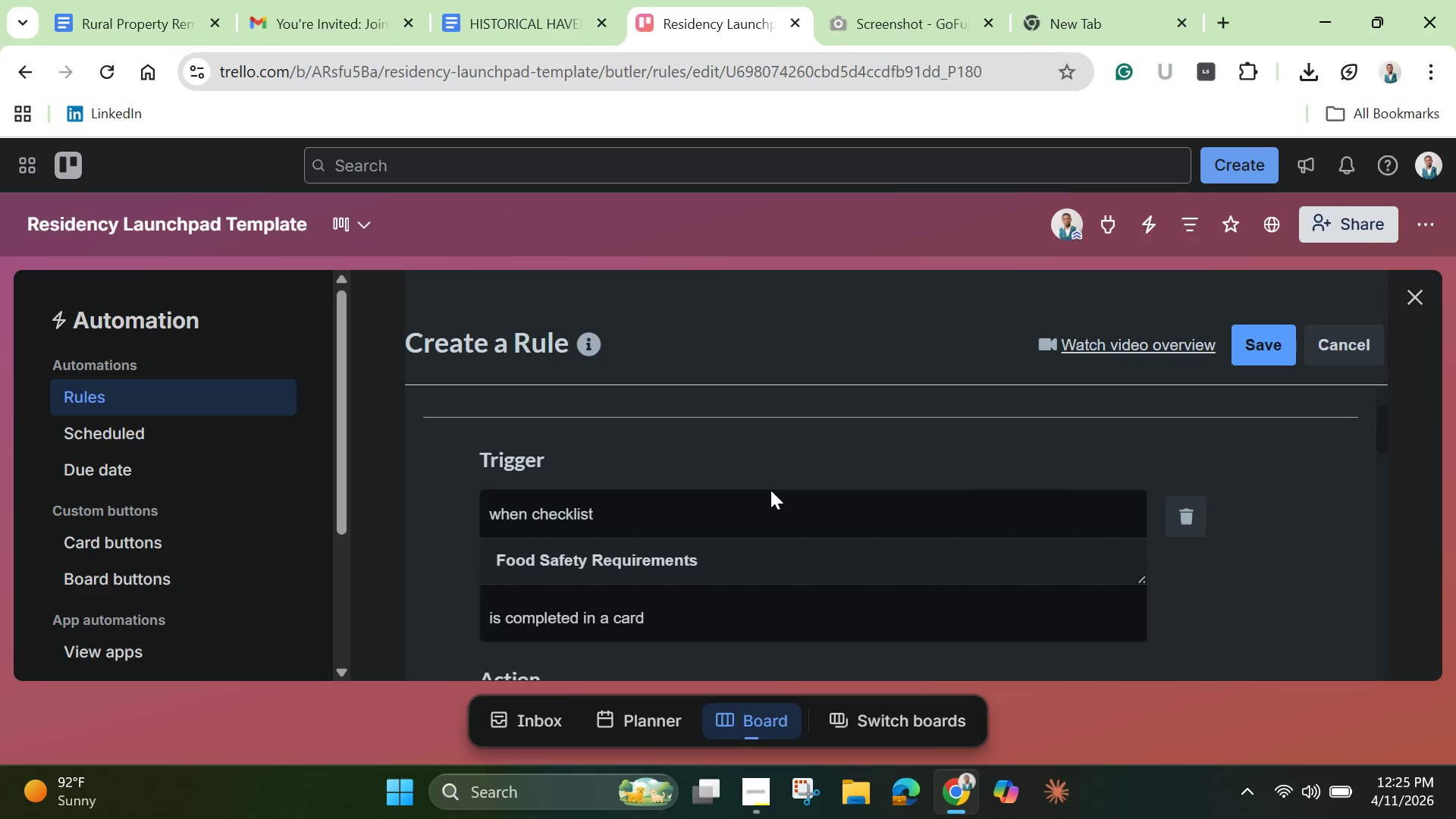 
scroll: coordinate [766, 496], scroll_direction: down, amount: 3.0
 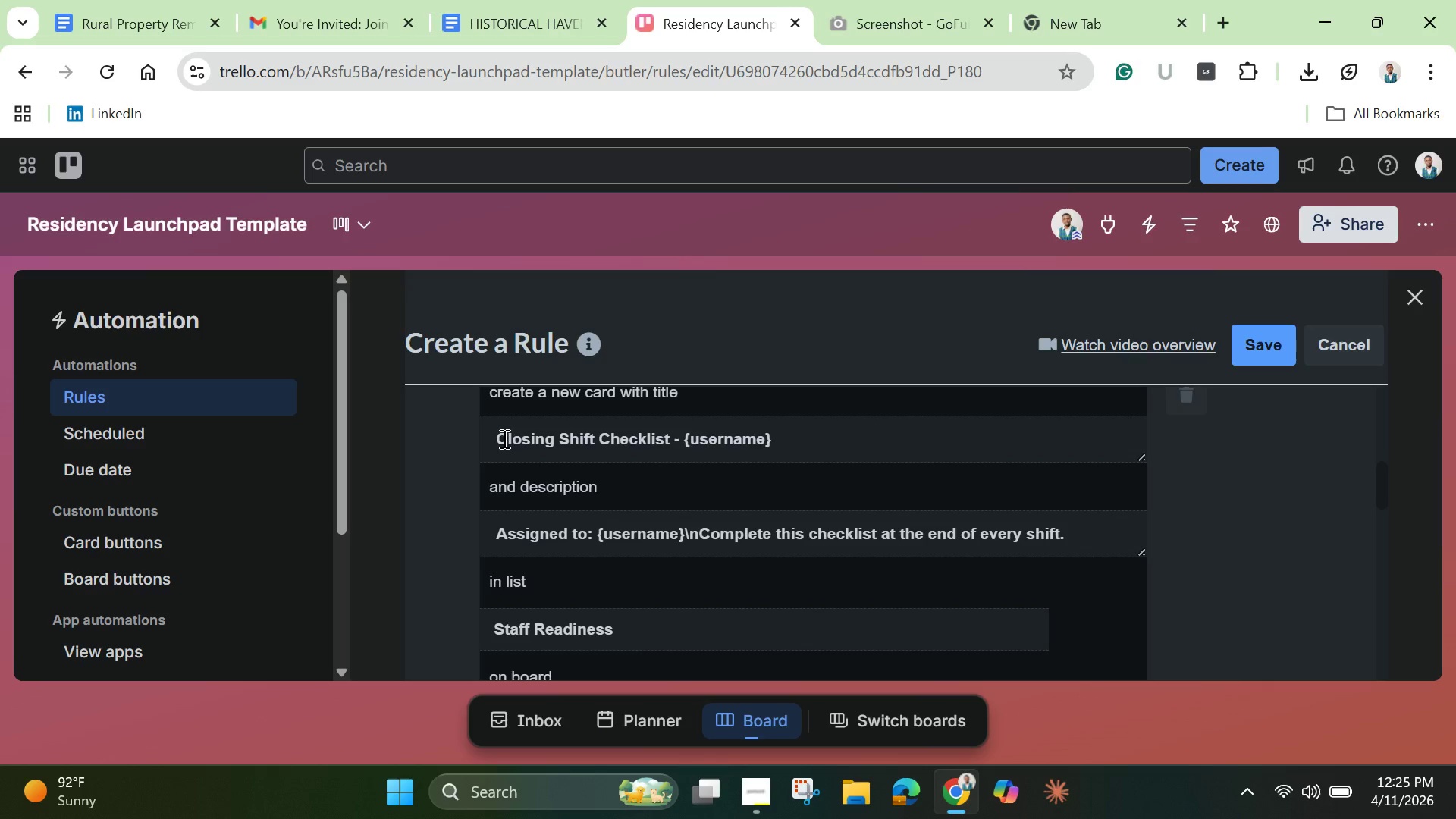 
left_click_drag(start_coordinate=[500, 438], to_coordinate=[667, 450])
 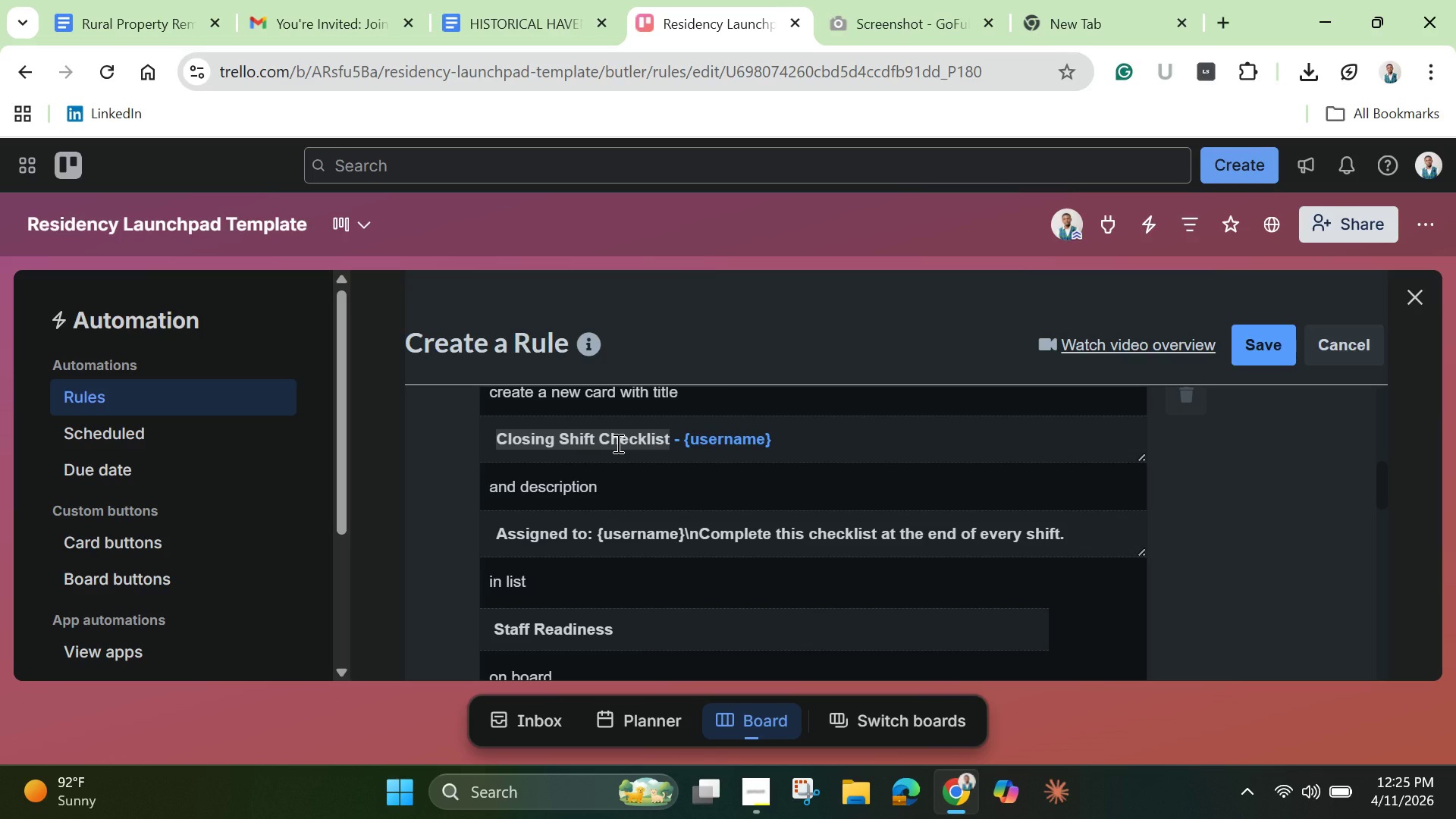 
right_click([617, 443])
 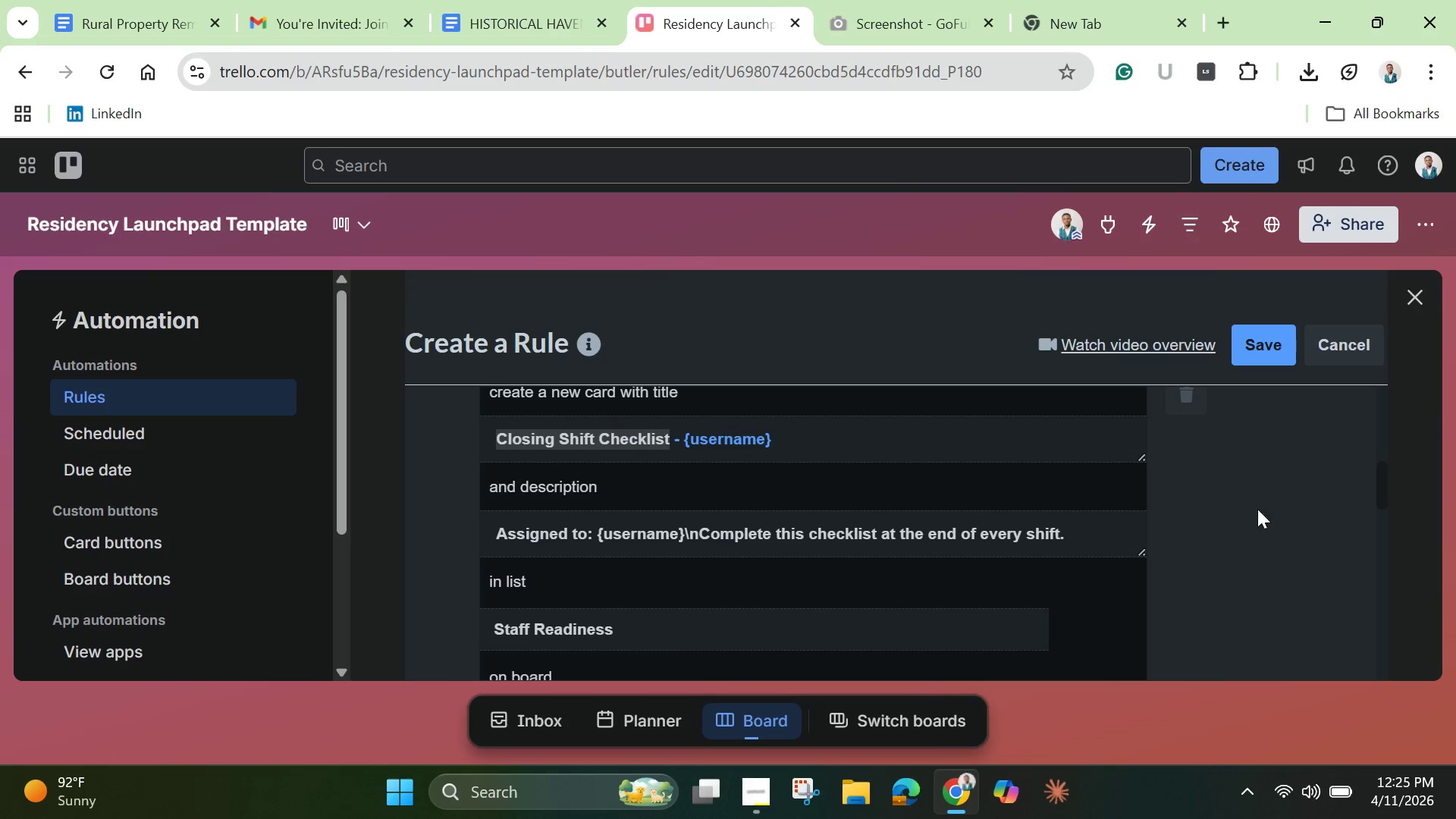 
scroll: coordinate [830, 551], scroll_direction: down, amount: 4.0
 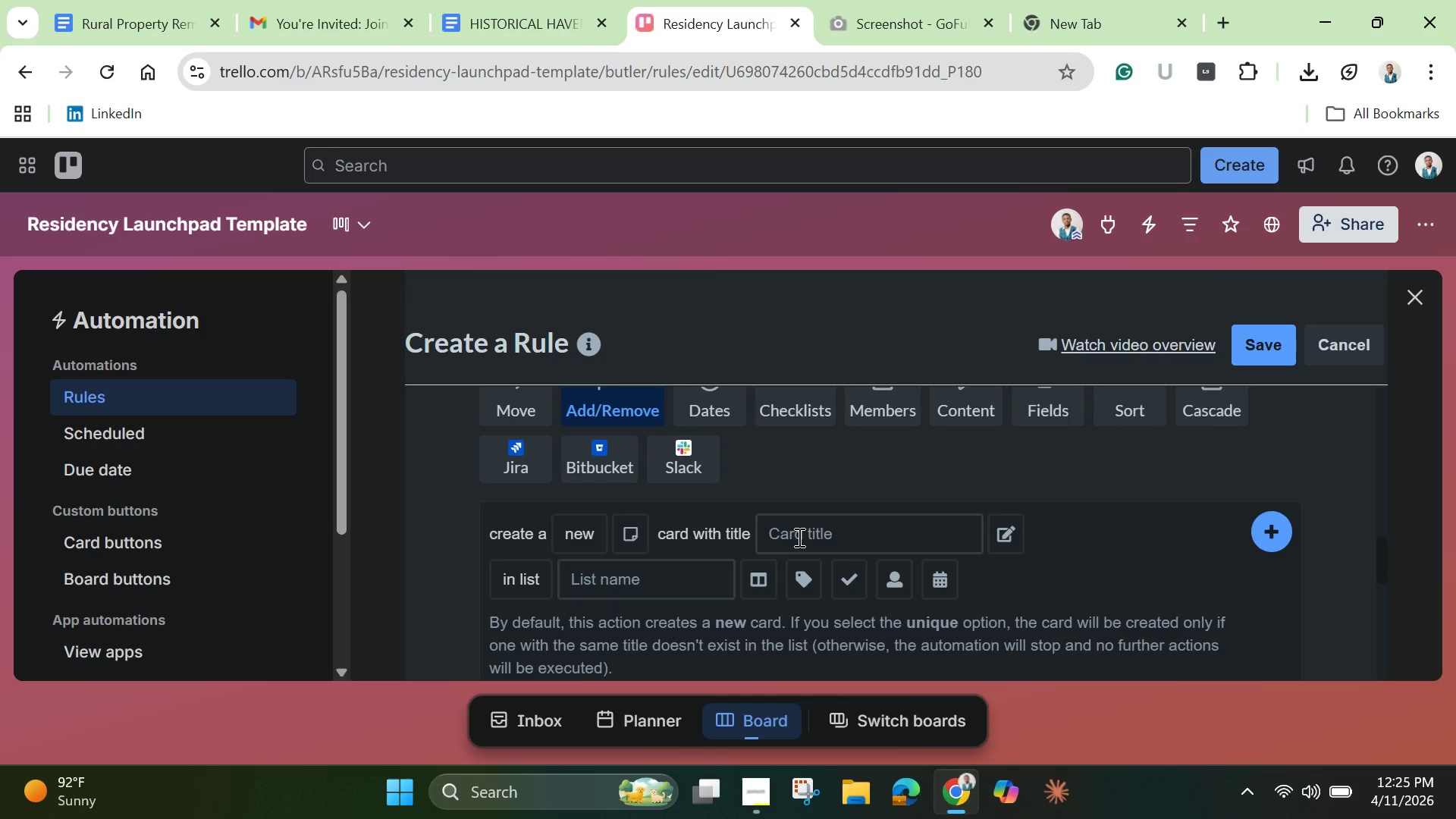 
left_click([796, 537])
 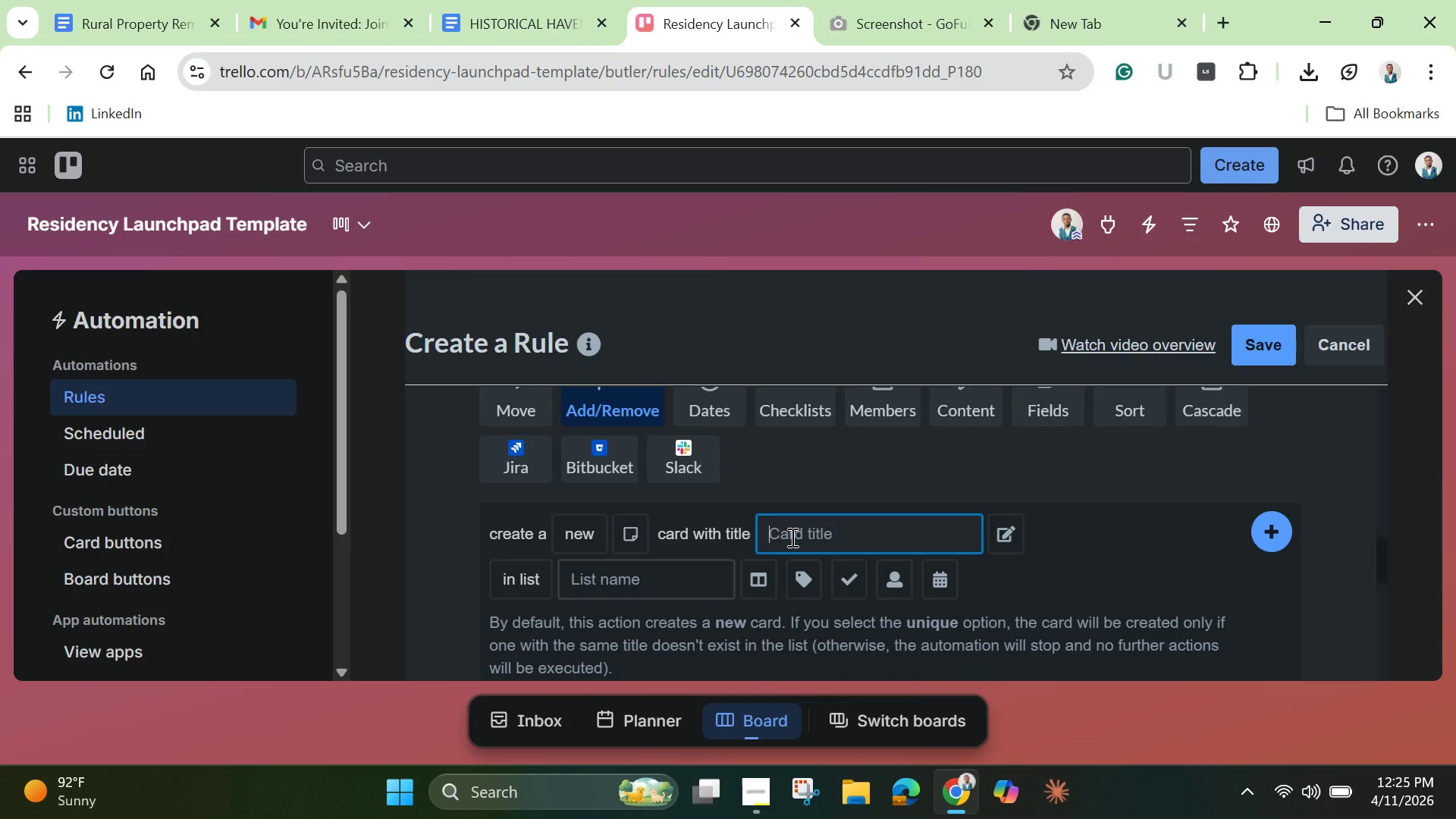 
key(Control+V)
 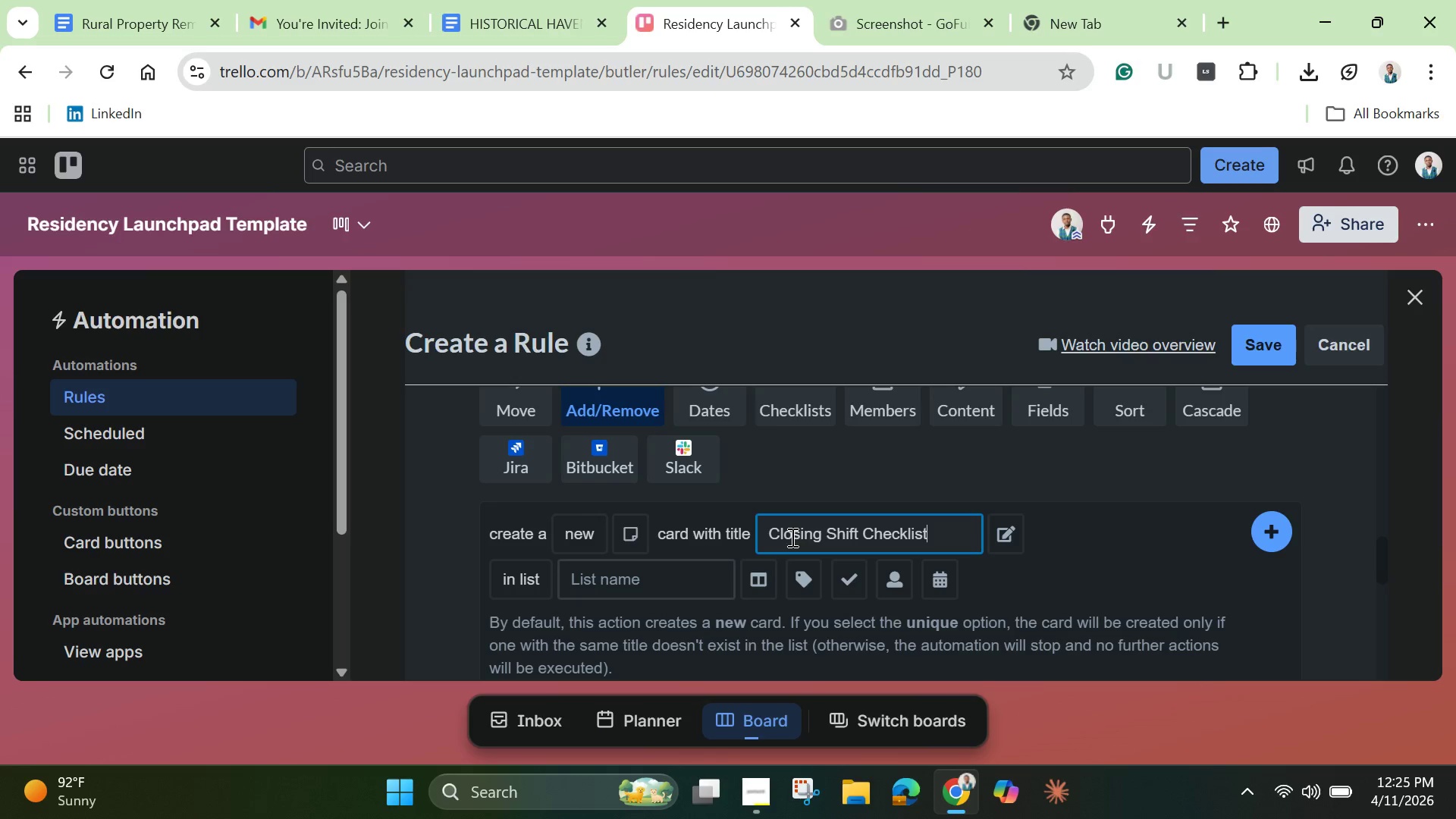 
wait(15.91)
 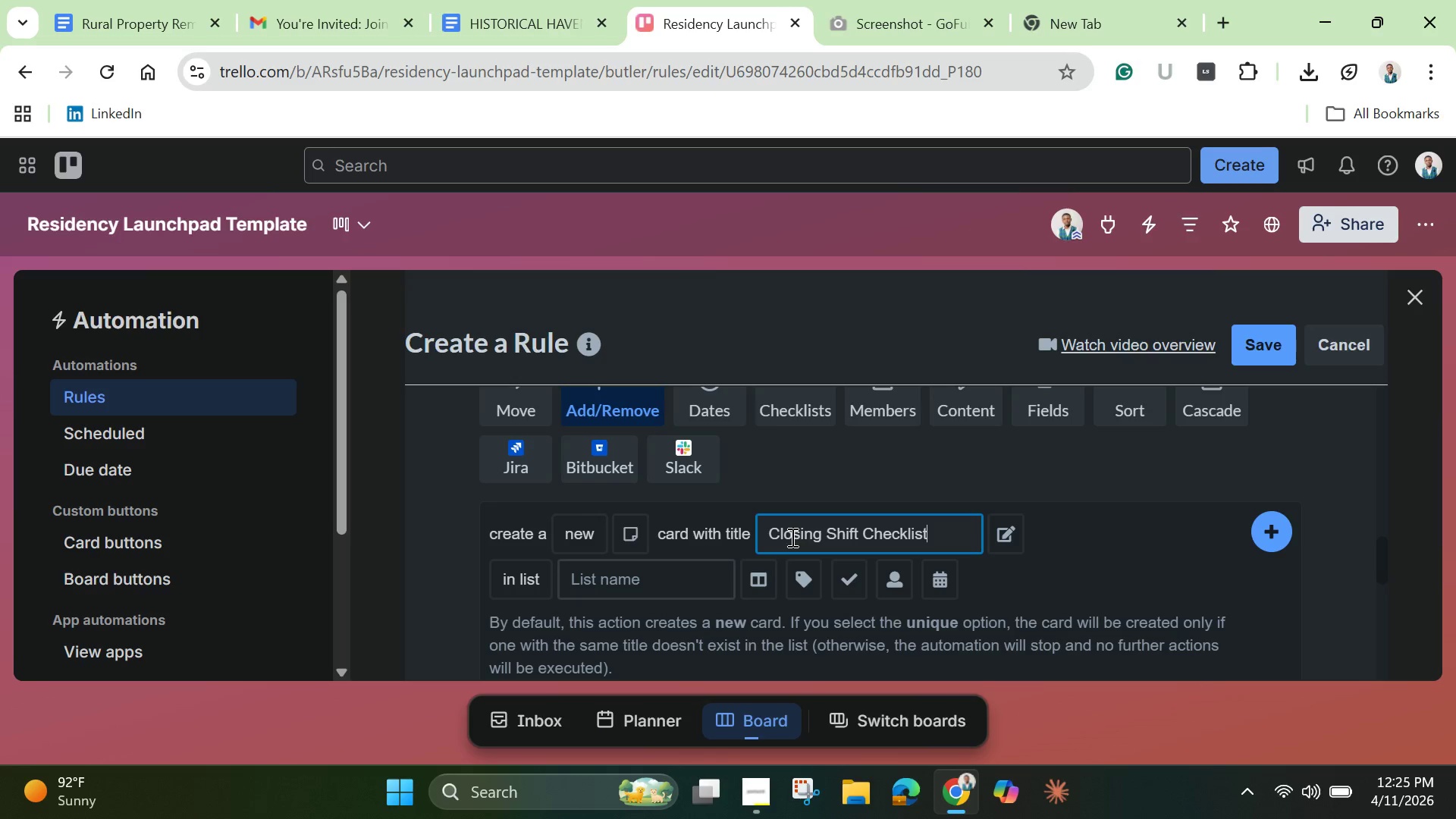 
scroll: coordinate [697, 519], scroll_direction: up, amount: 6.0
 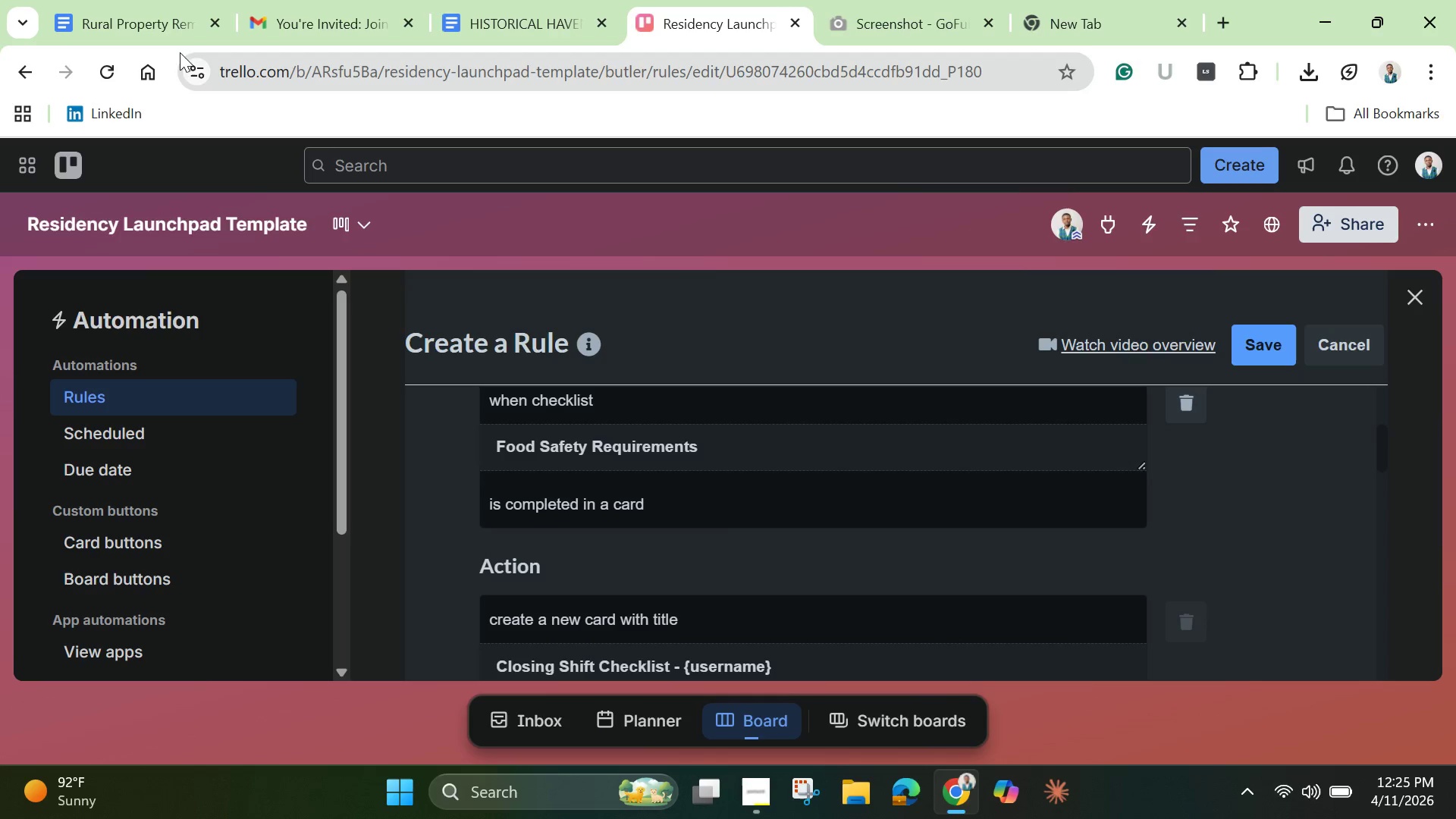 
left_click([151, 11])
 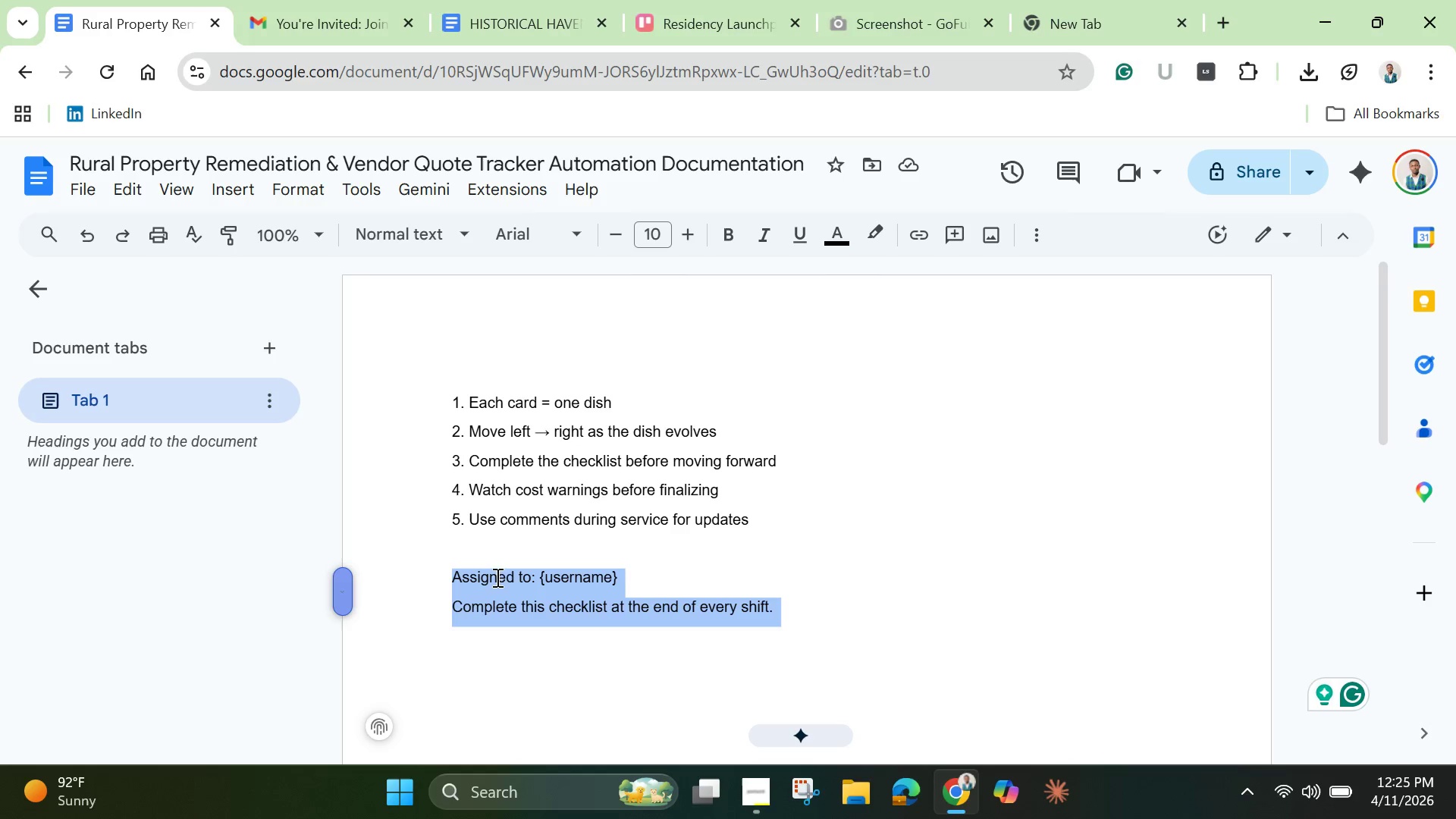 
right_click([494, 584])
 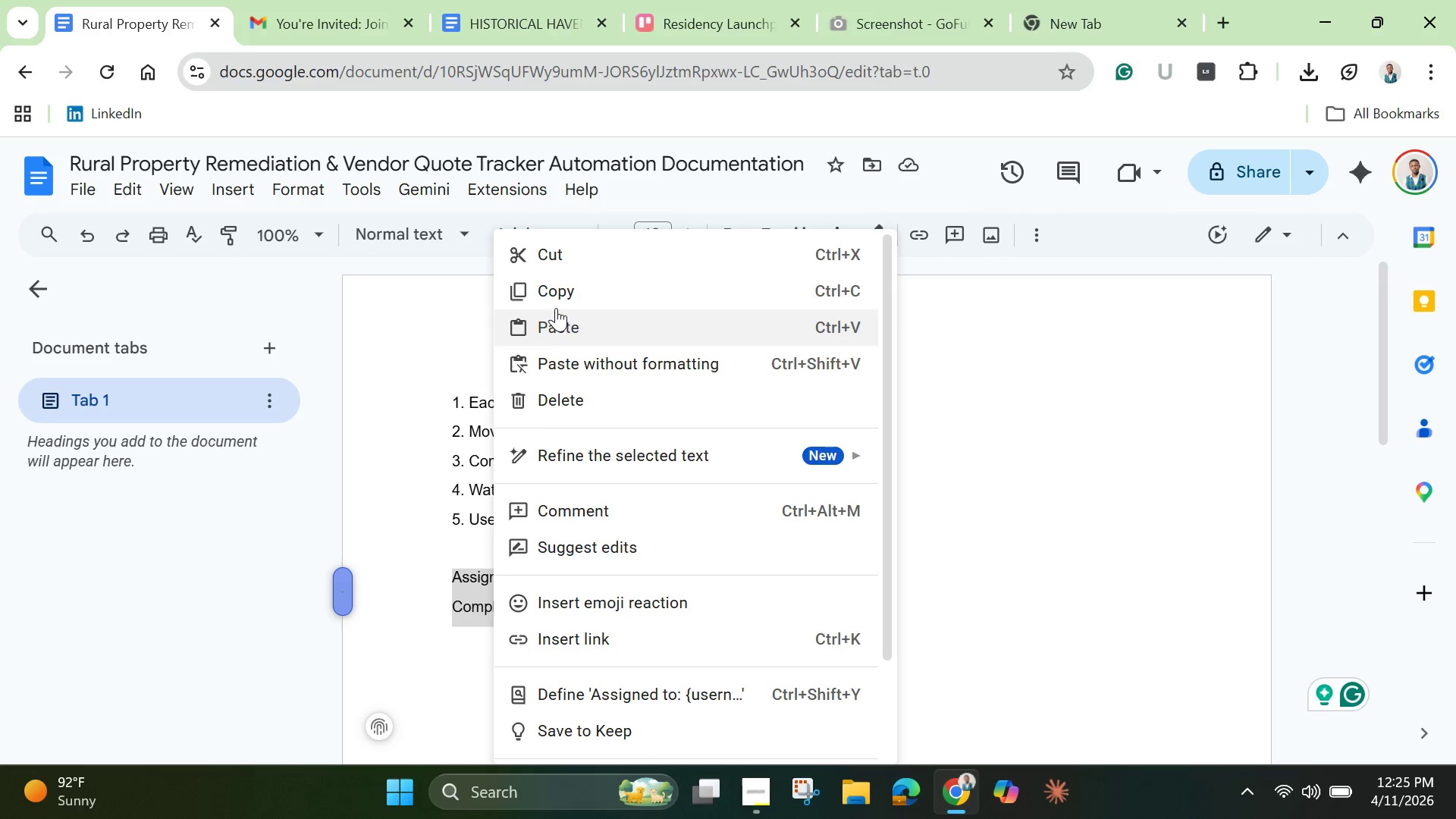 
left_click([556, 297])
 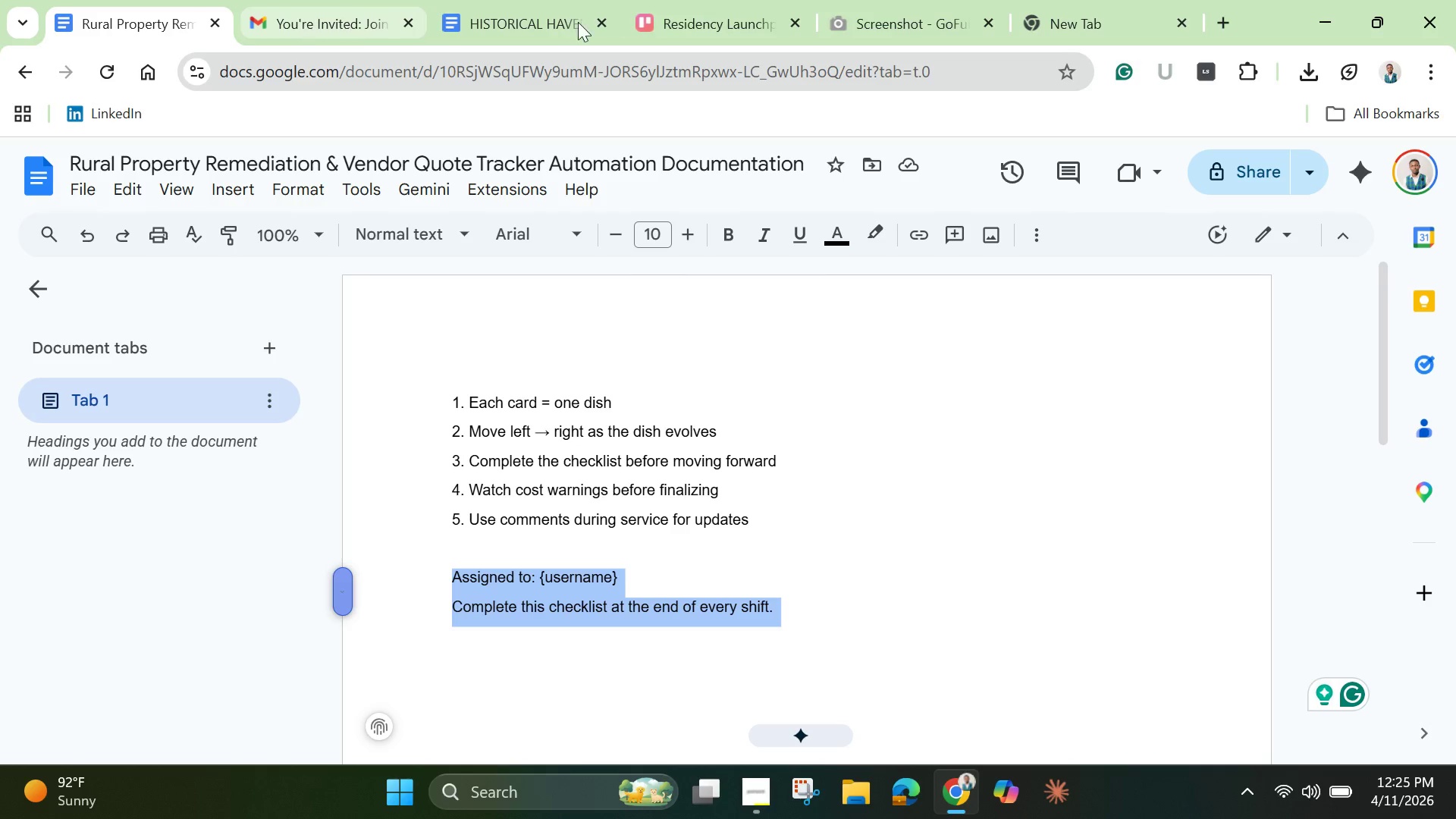 
left_click([730, 16])
 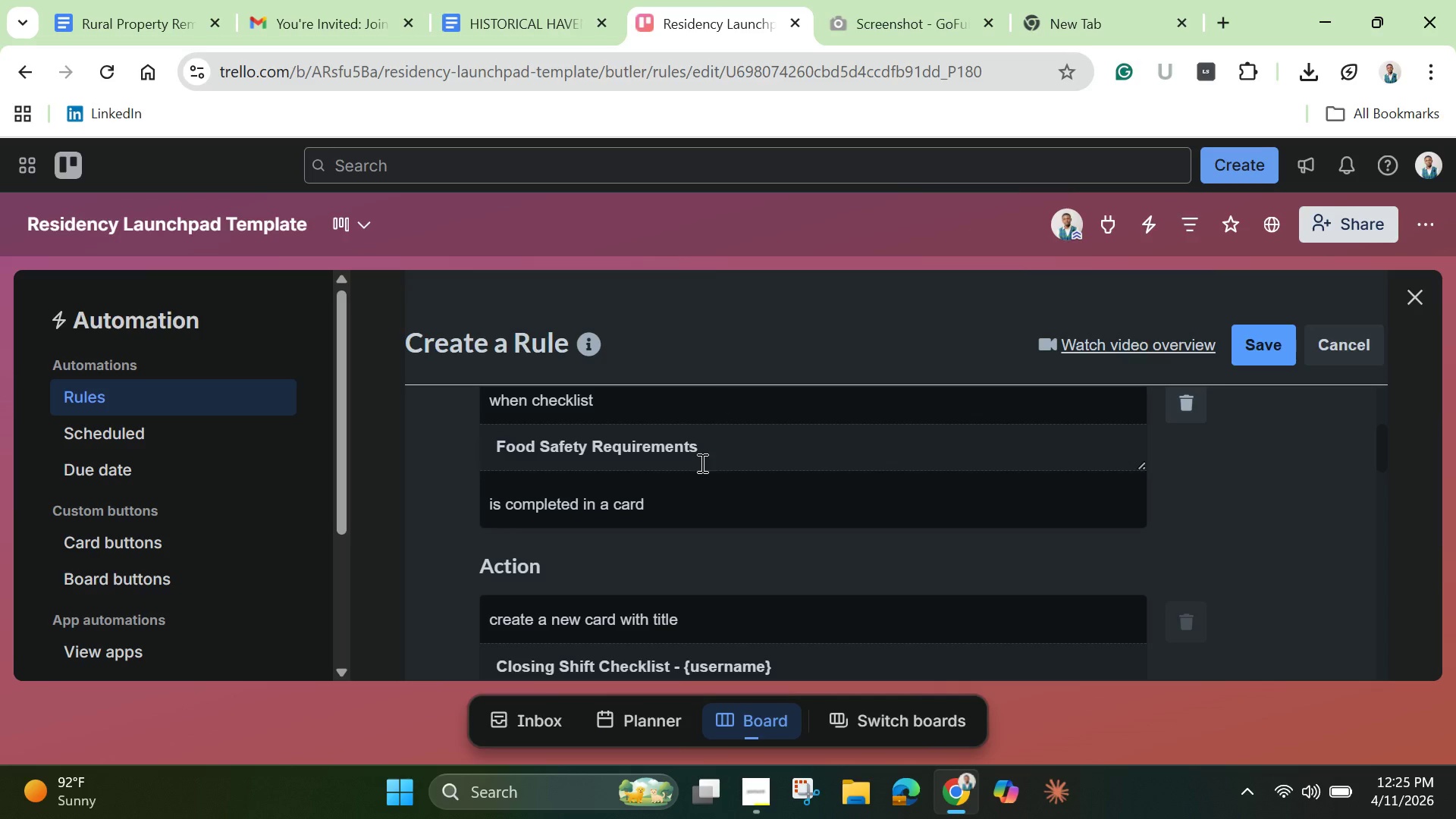 
scroll: coordinate [701, 563], scroll_direction: down, amount: 7.0
 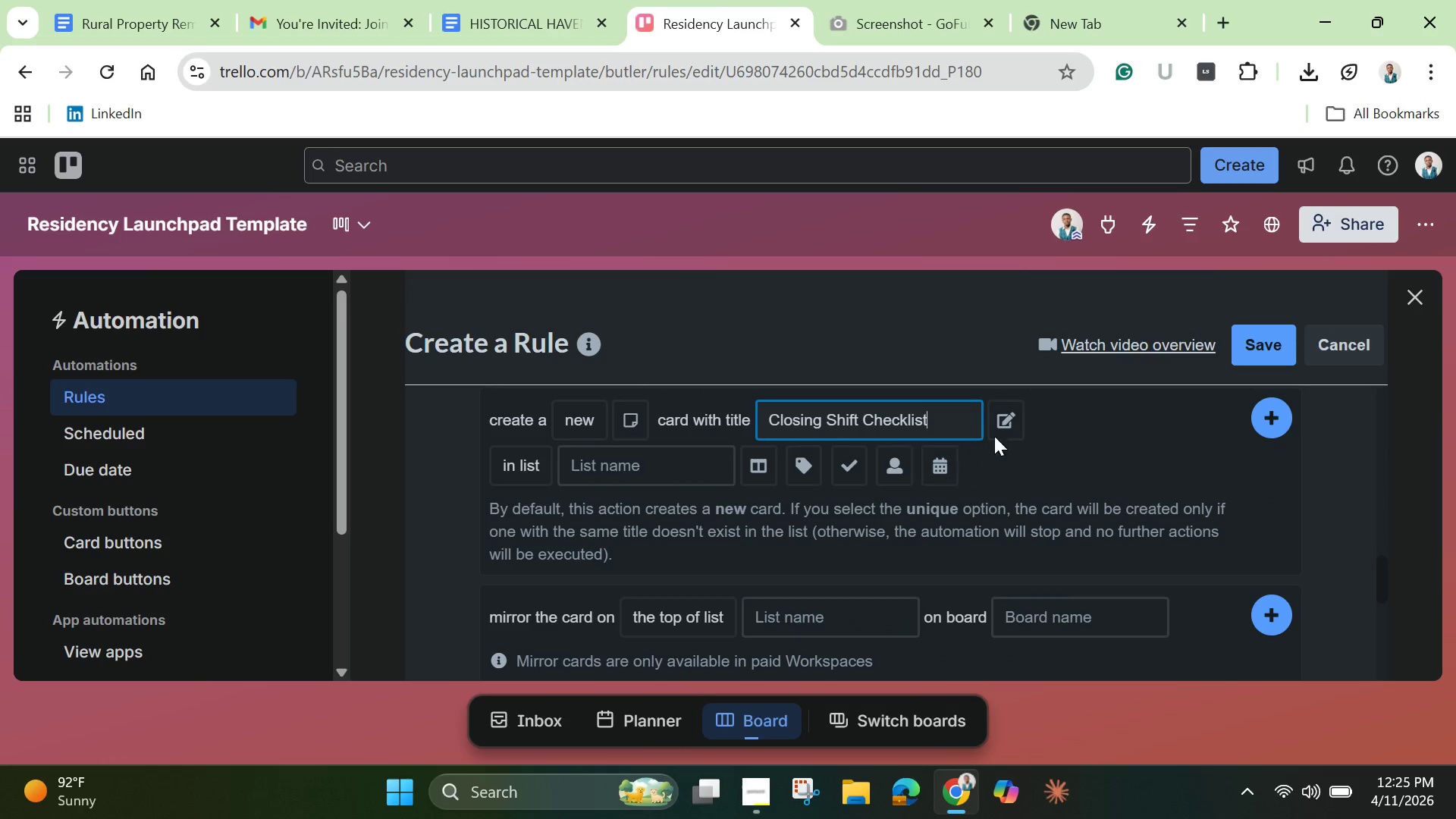 
left_click([1005, 412])
 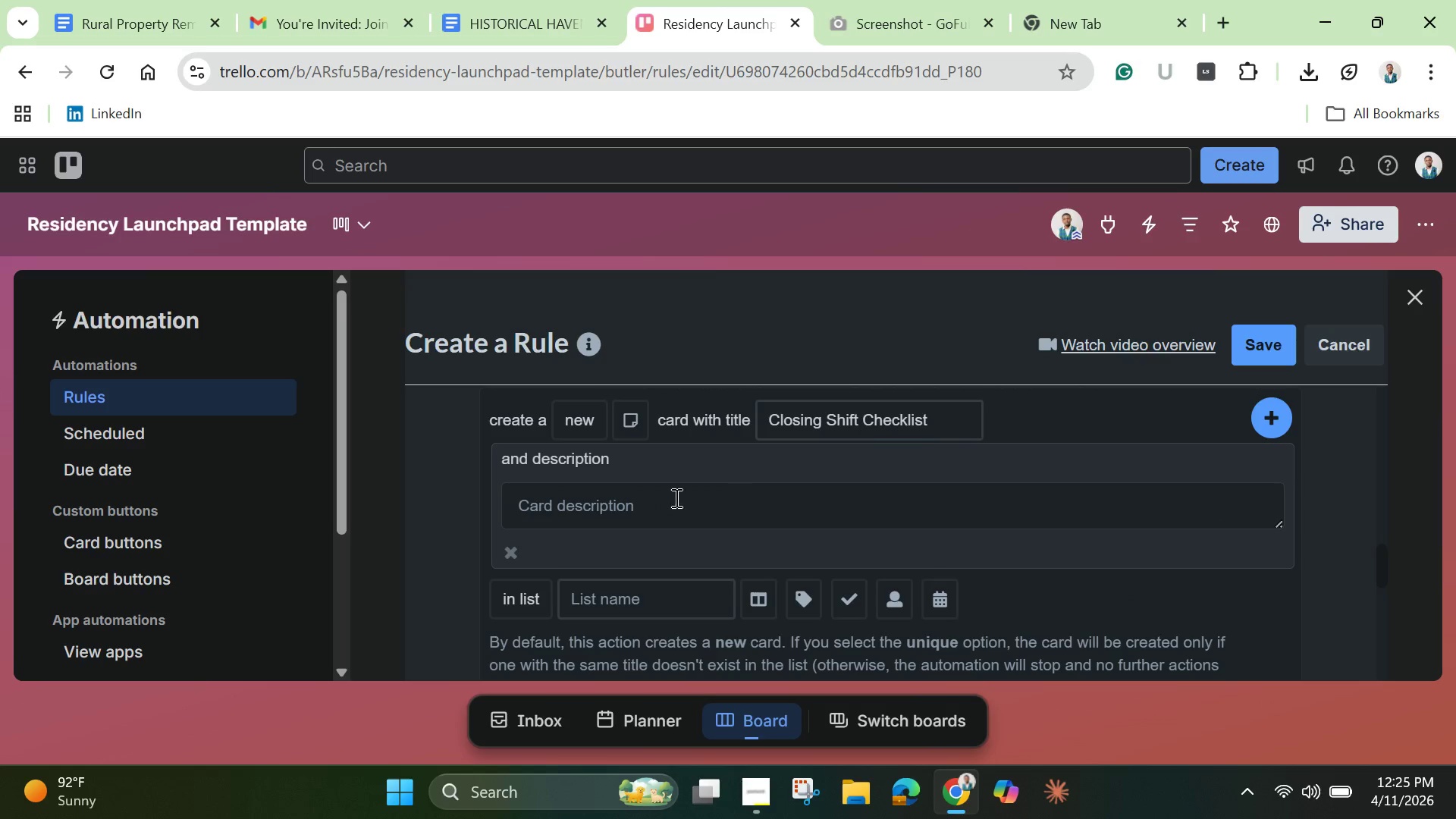 
left_click([663, 510])
 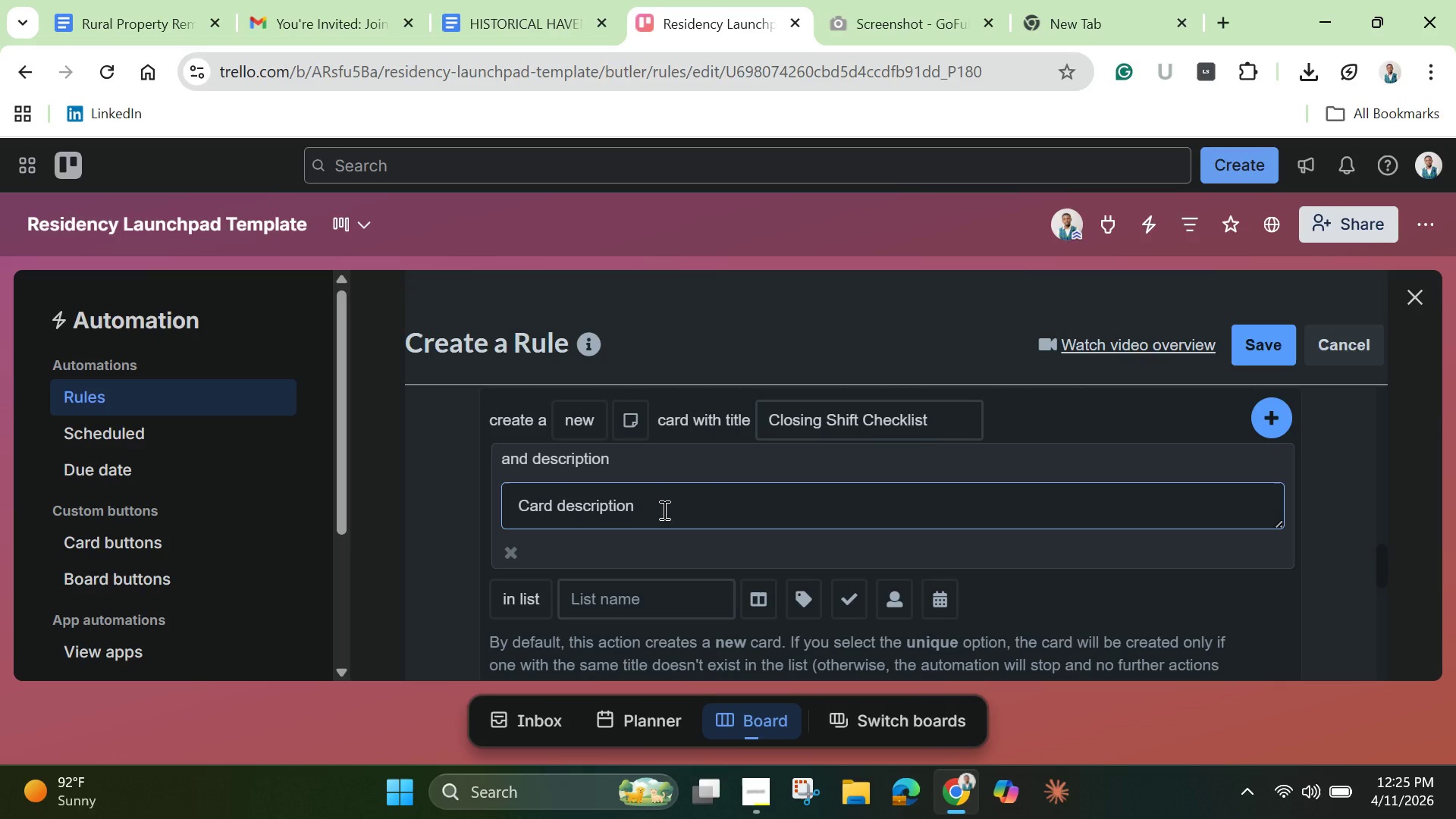 
key(Control+V)
 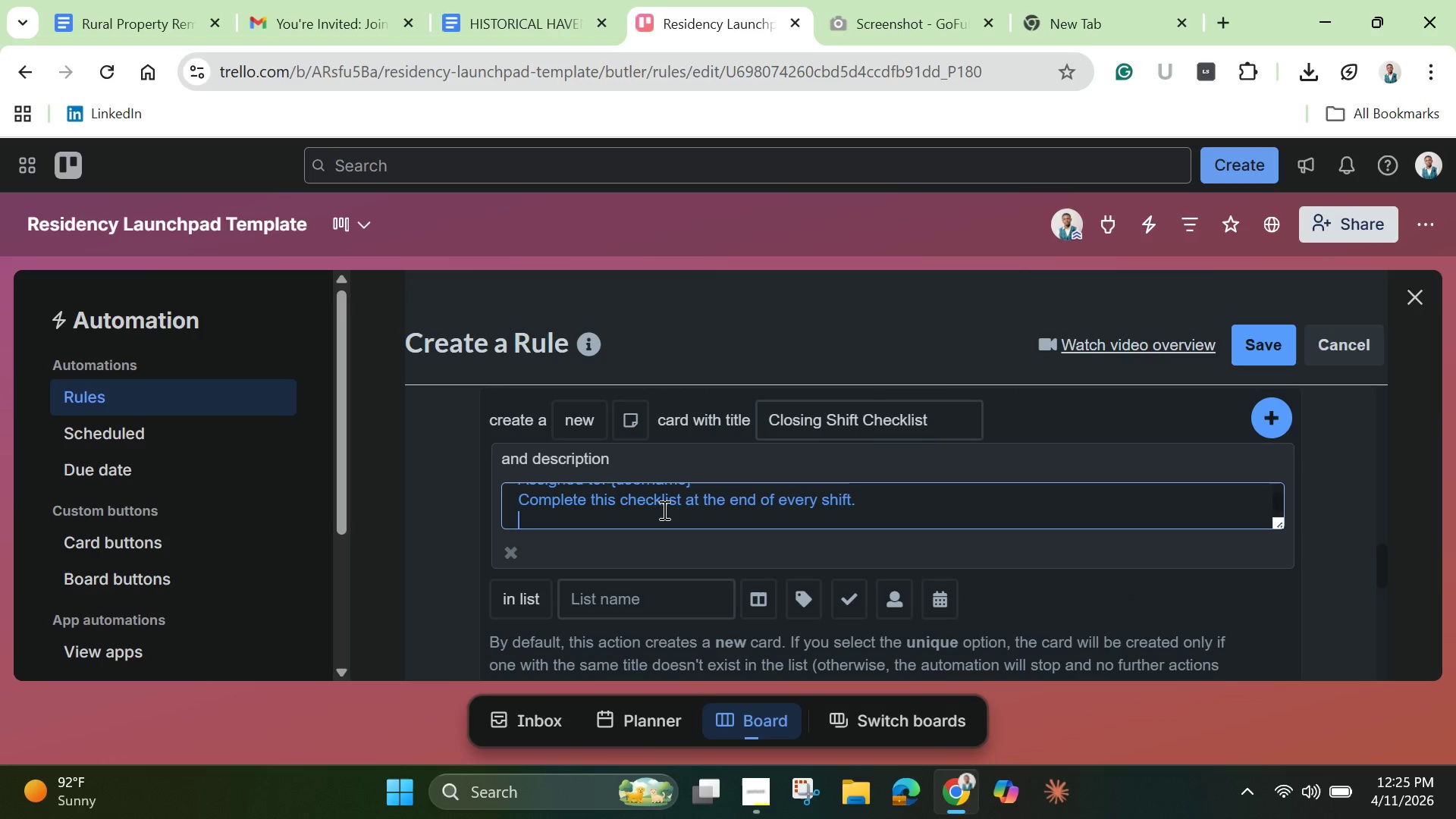 
key(Backspace)
 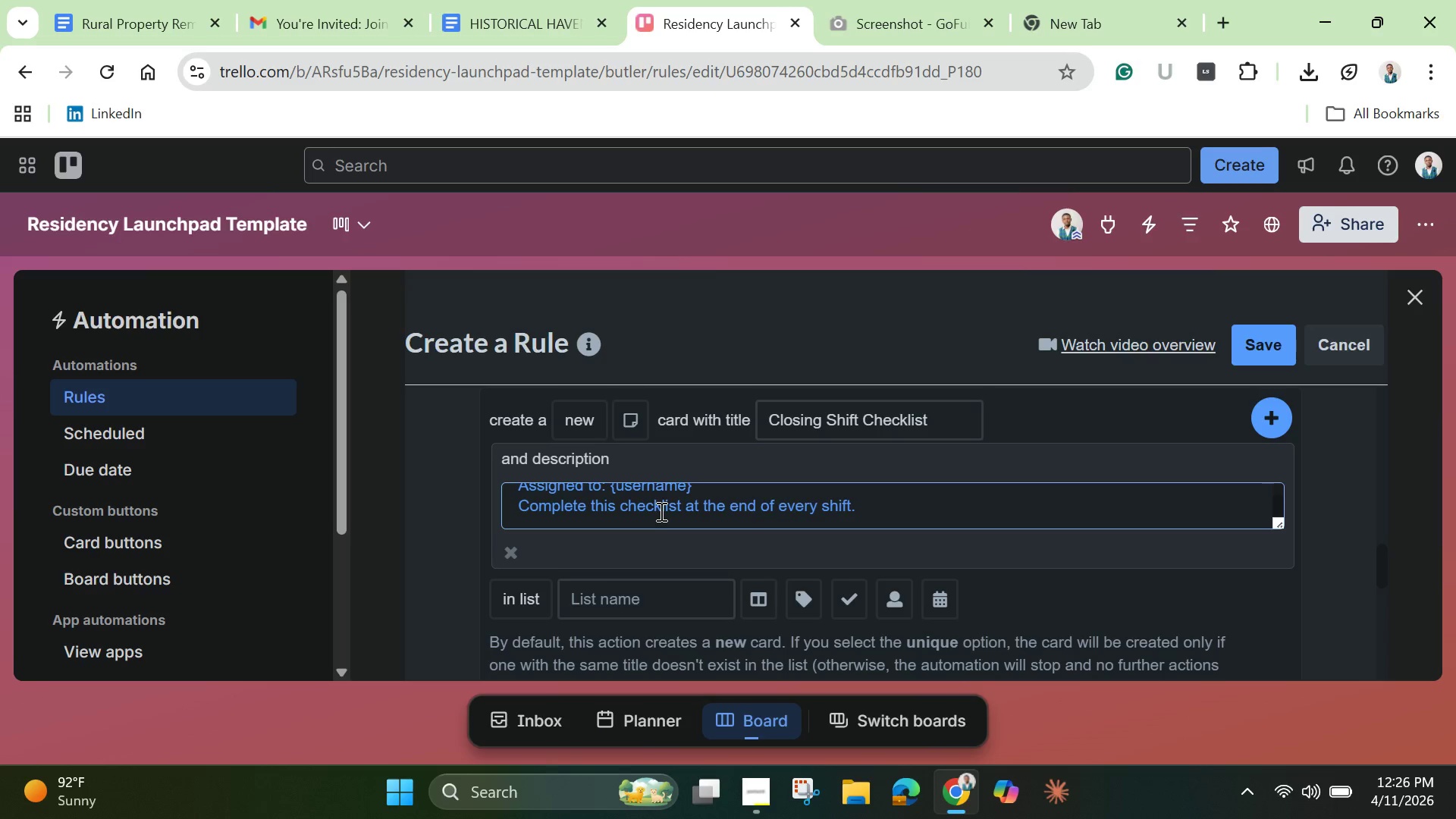 
wait(22.91)
 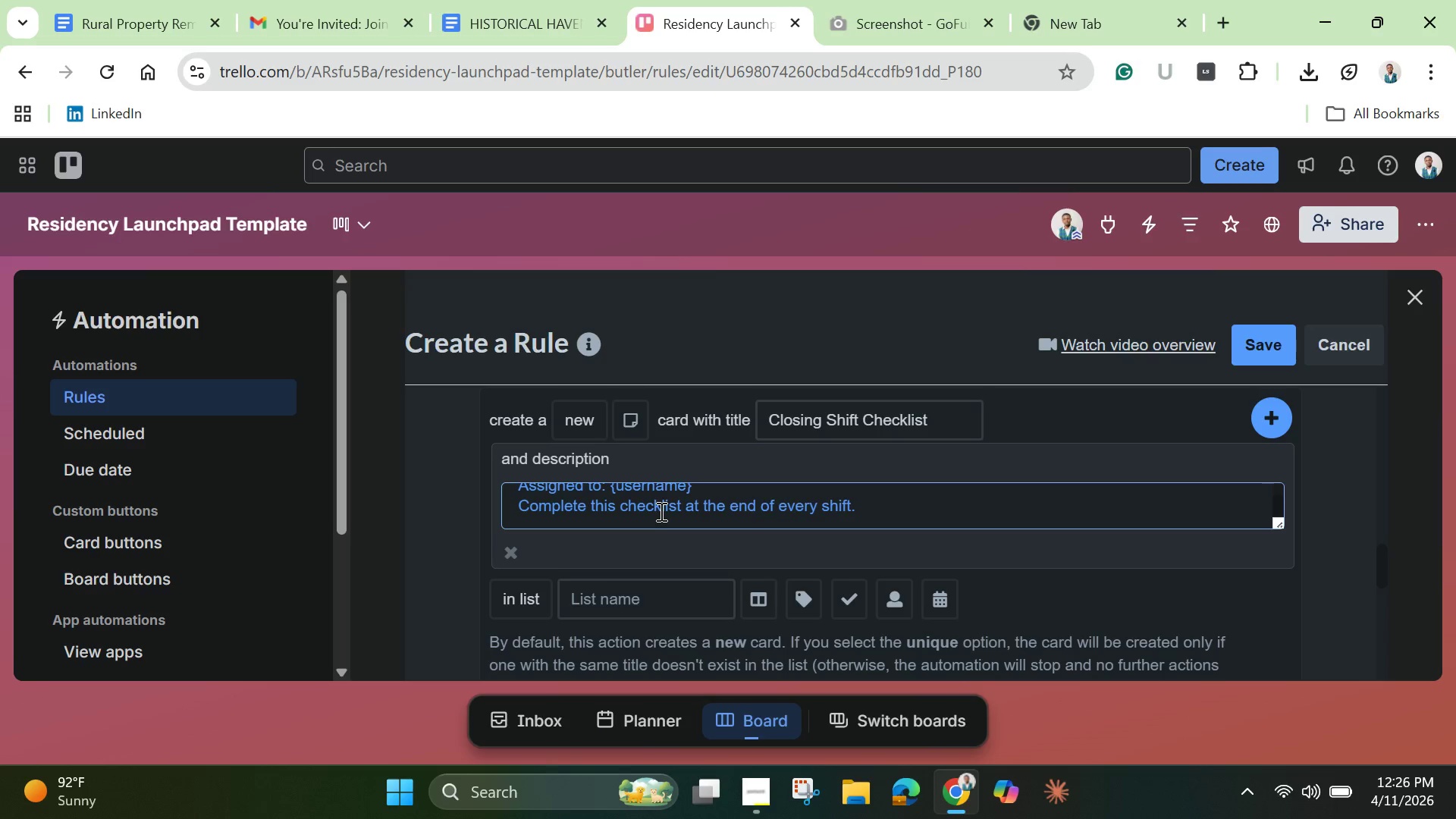 
scroll: coordinate [1233, 492], scroll_direction: up, amount: 3.0
 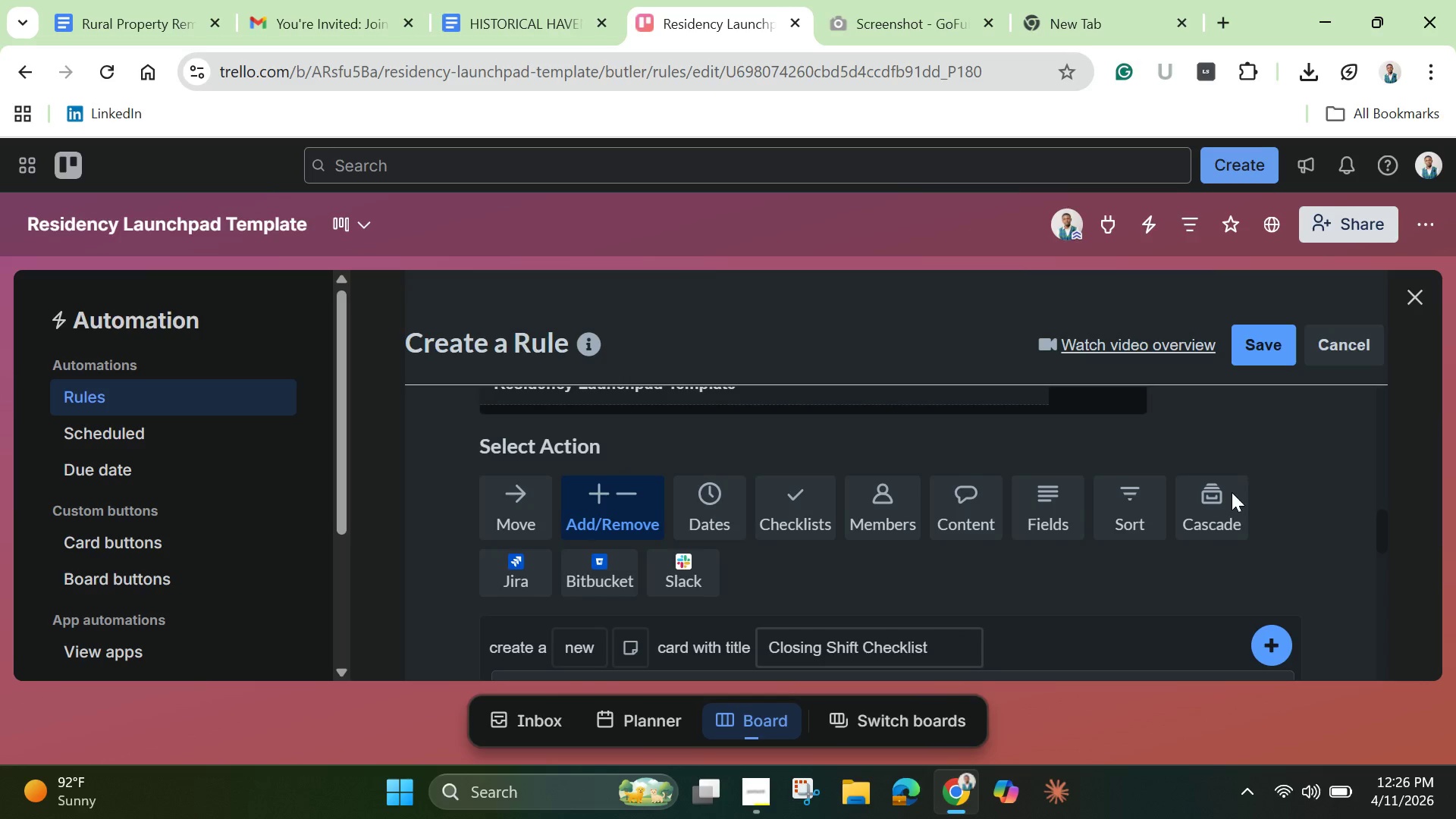 
scroll: coordinate [1232, 492], scroll_direction: down, amount: 1.0
 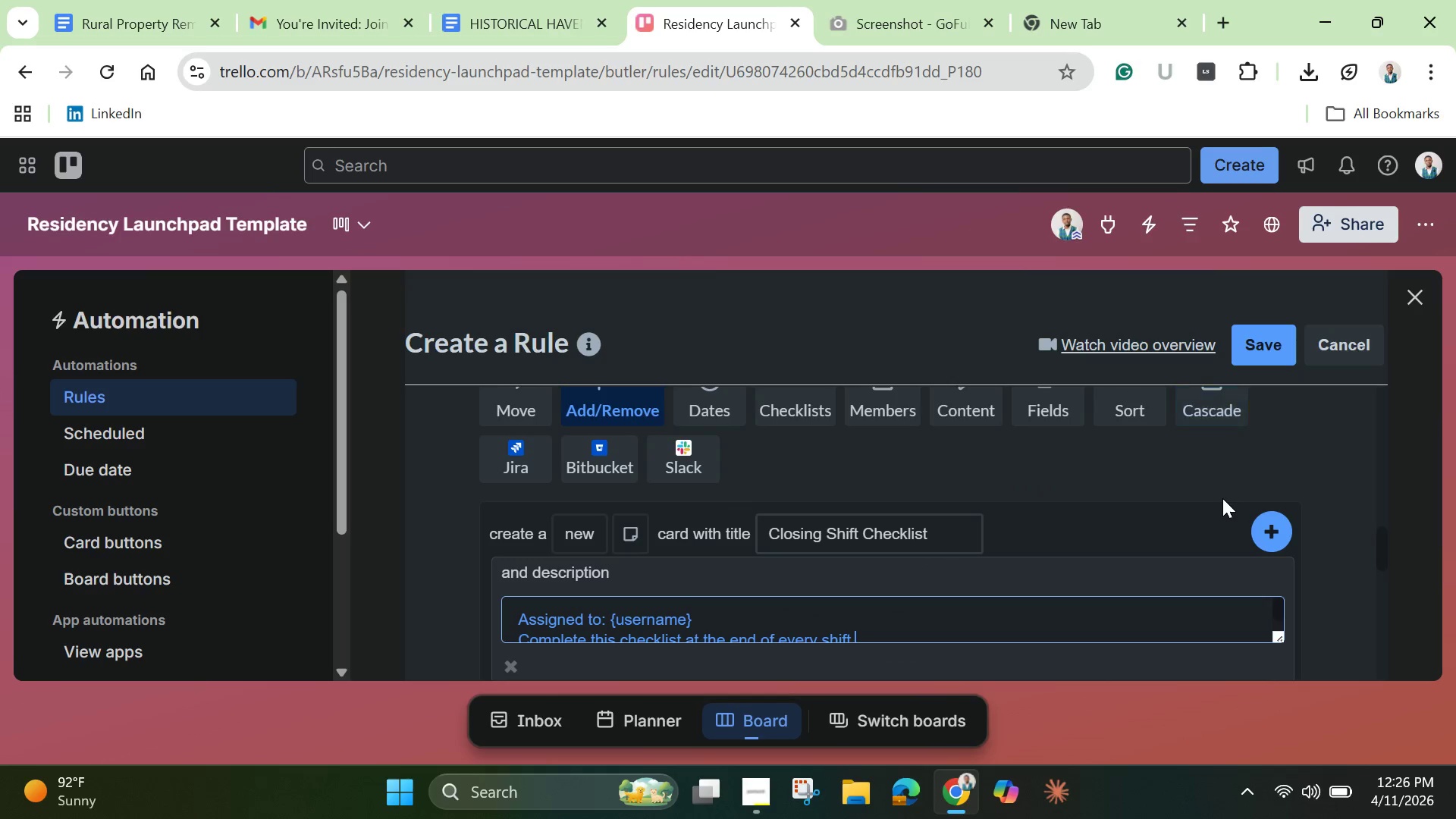 
scroll: coordinate [1222, 498], scroll_direction: up, amount: 3.0
 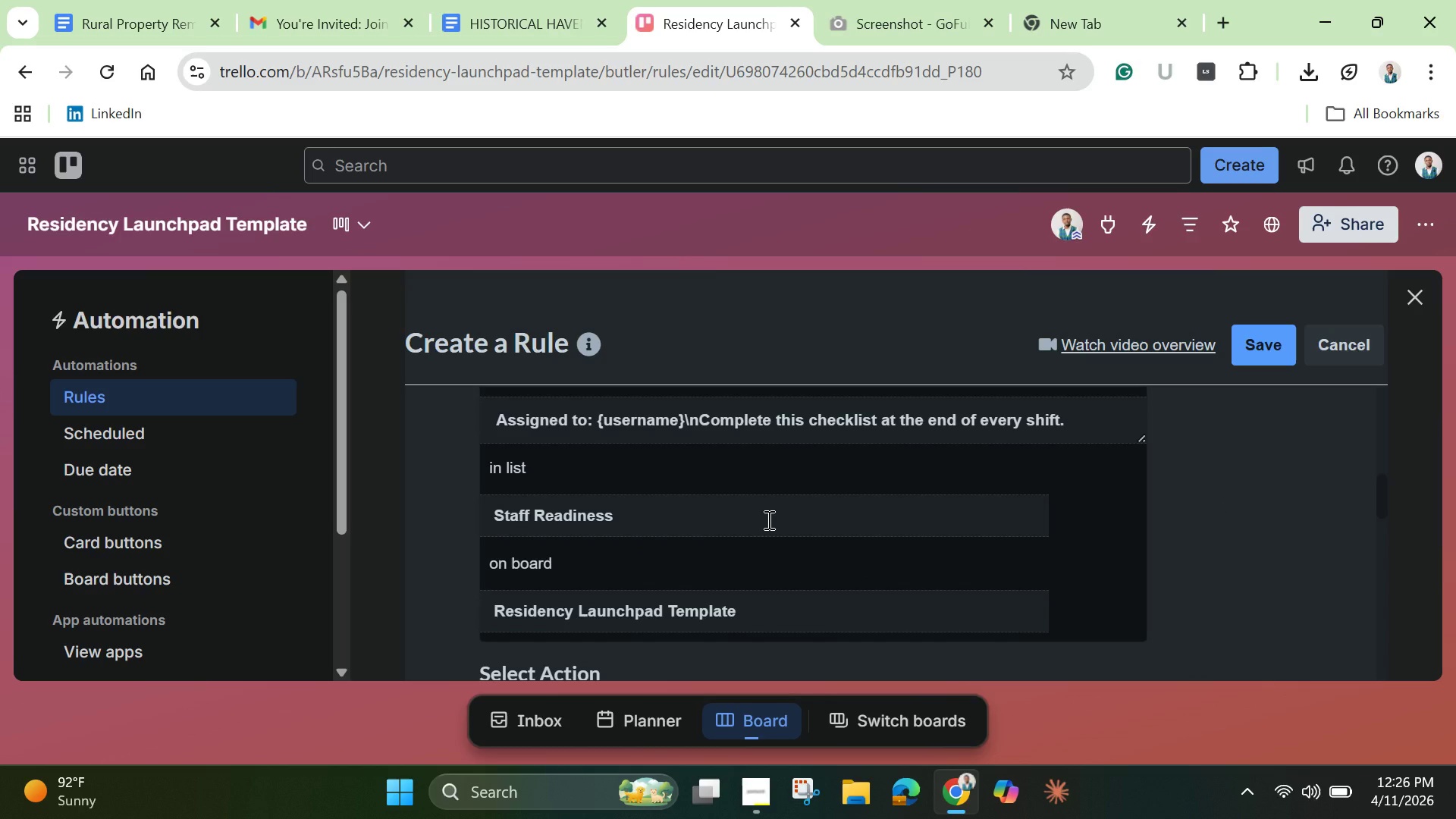 
scroll: coordinate [766, 538], scroll_direction: down, amount: 3.0
 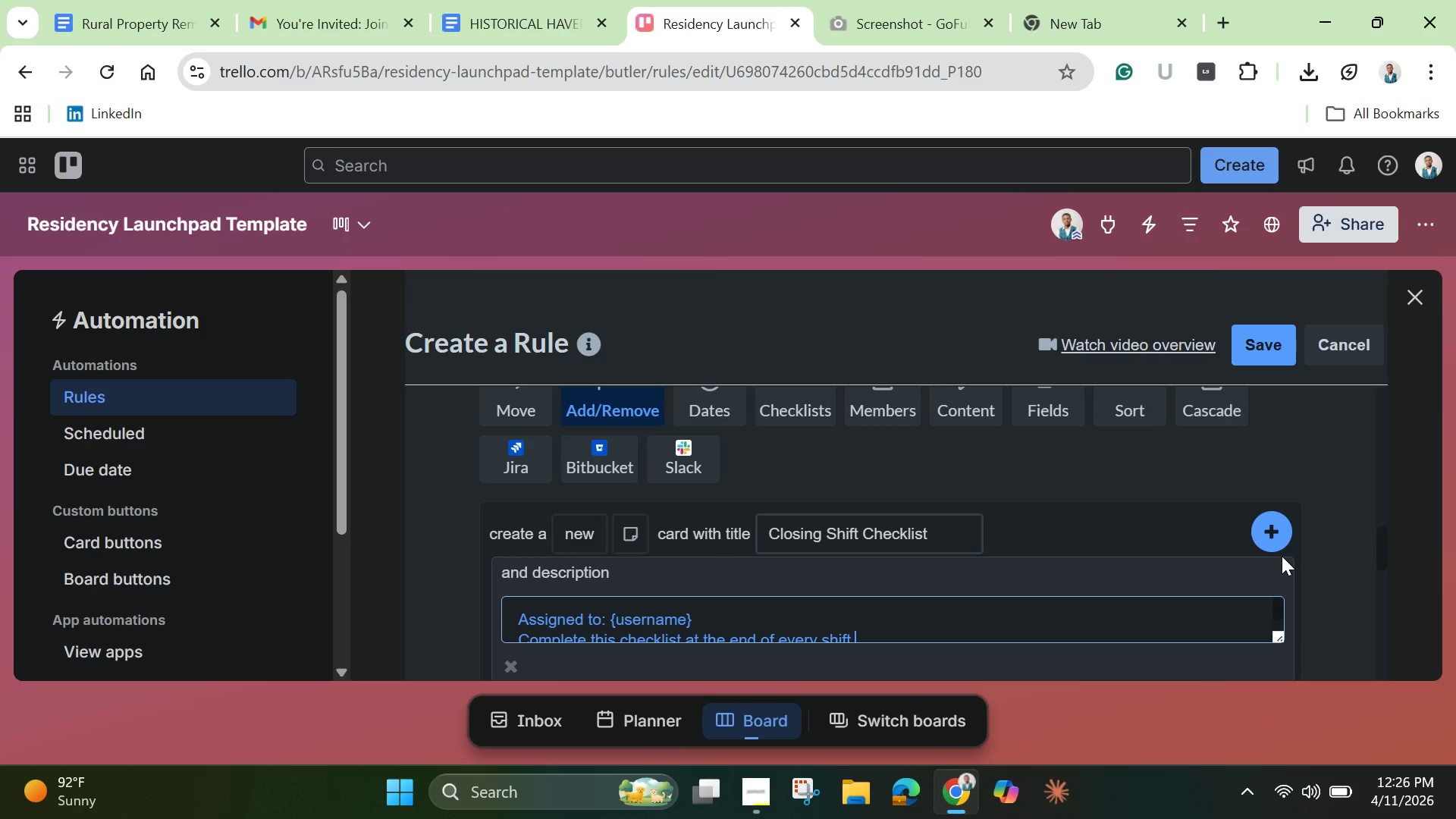 
wait(6.58)
 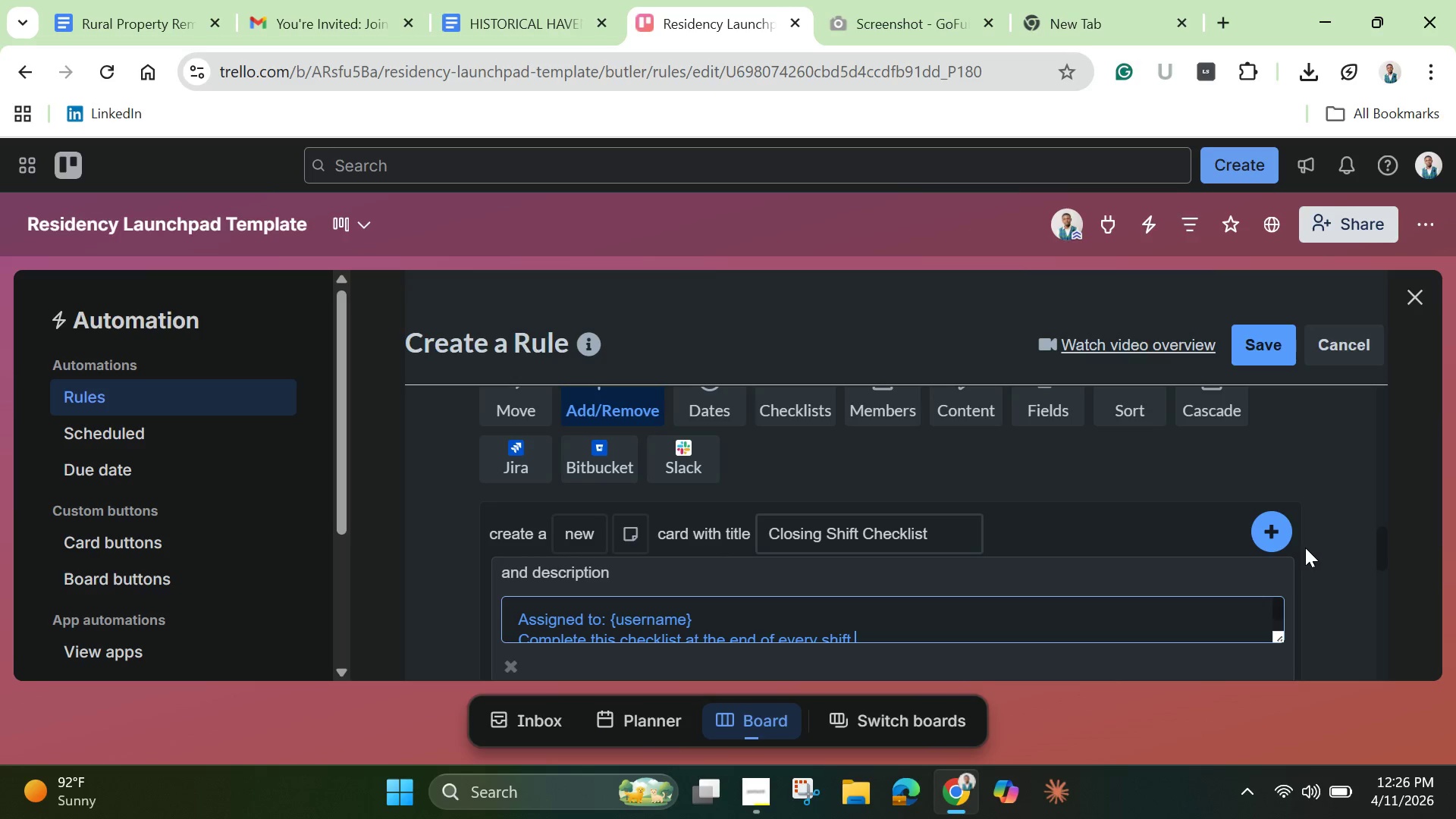 
left_click([1279, 534])
 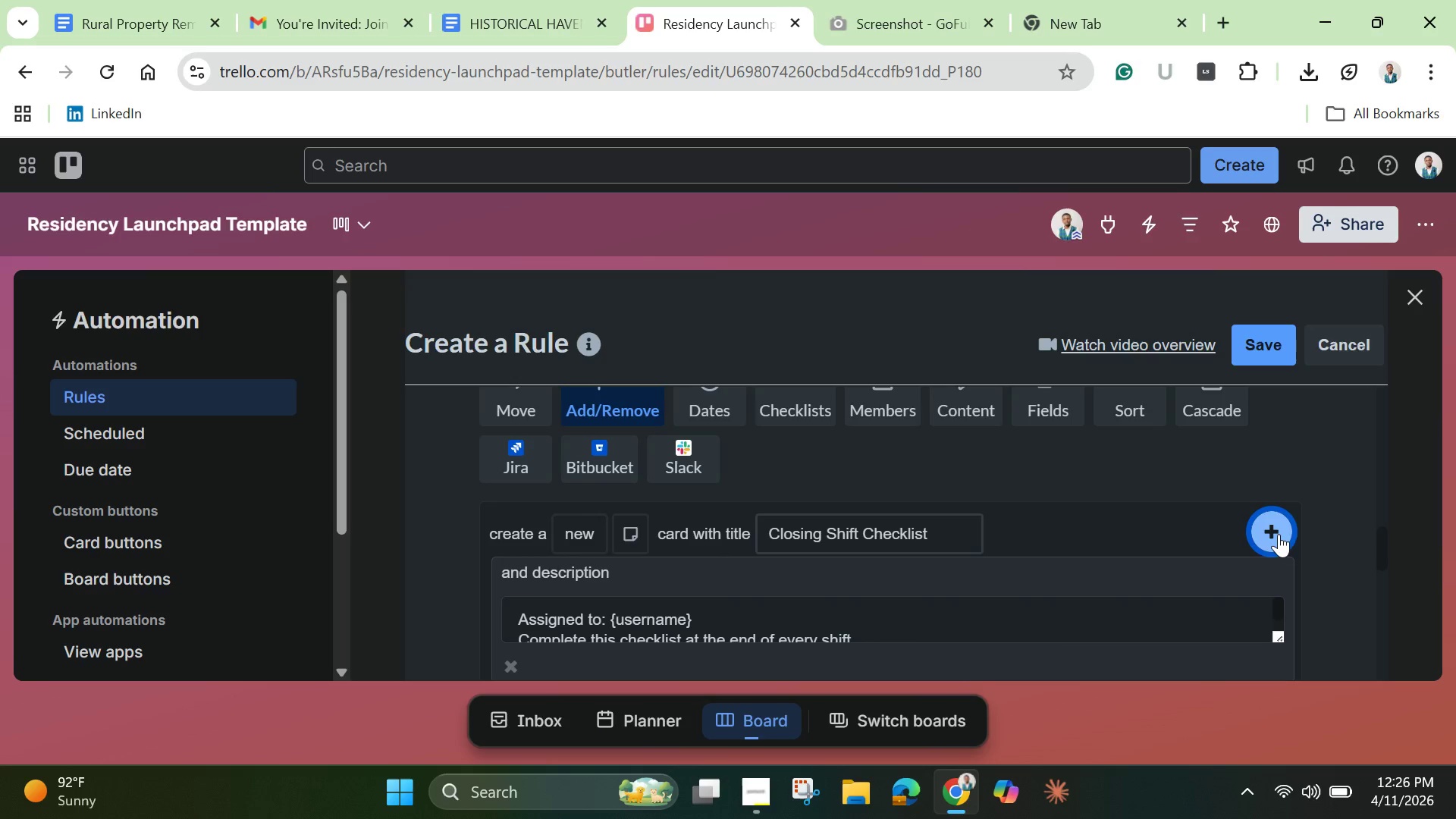 
scroll: coordinate [1257, 562], scroll_direction: down, amount: 1.0
 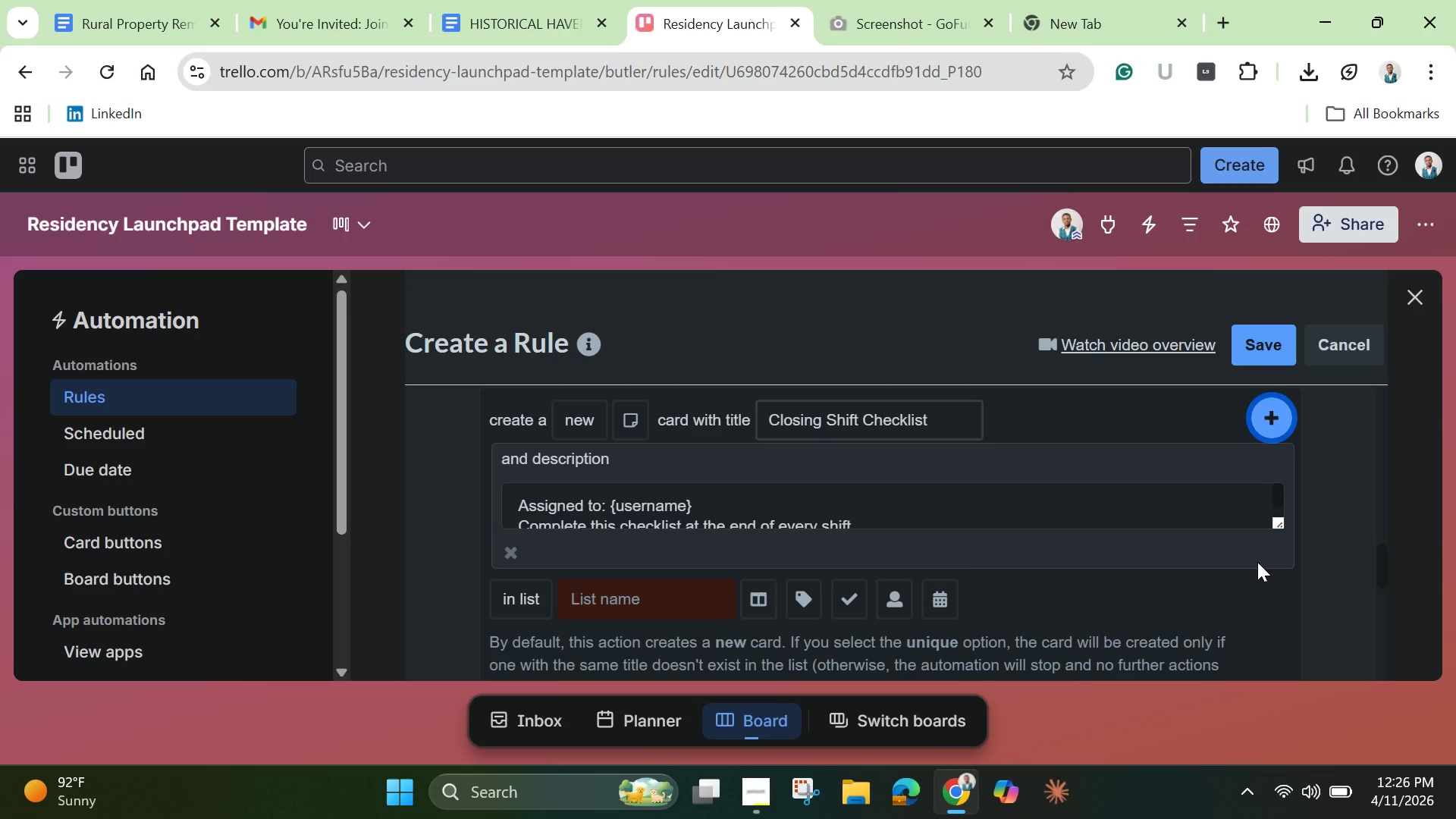 
wait(19.44)
 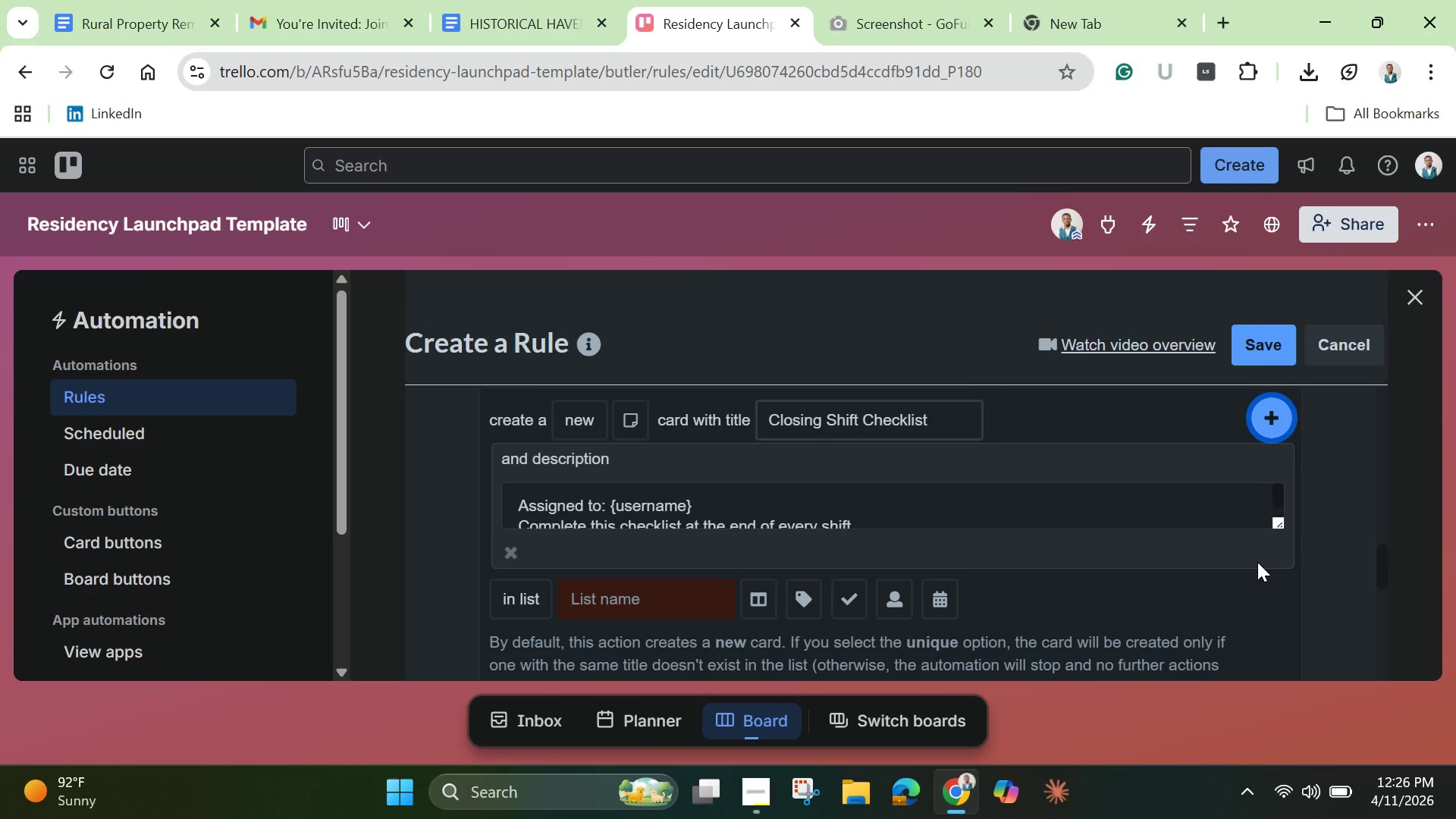 
left_click([667, 590])
 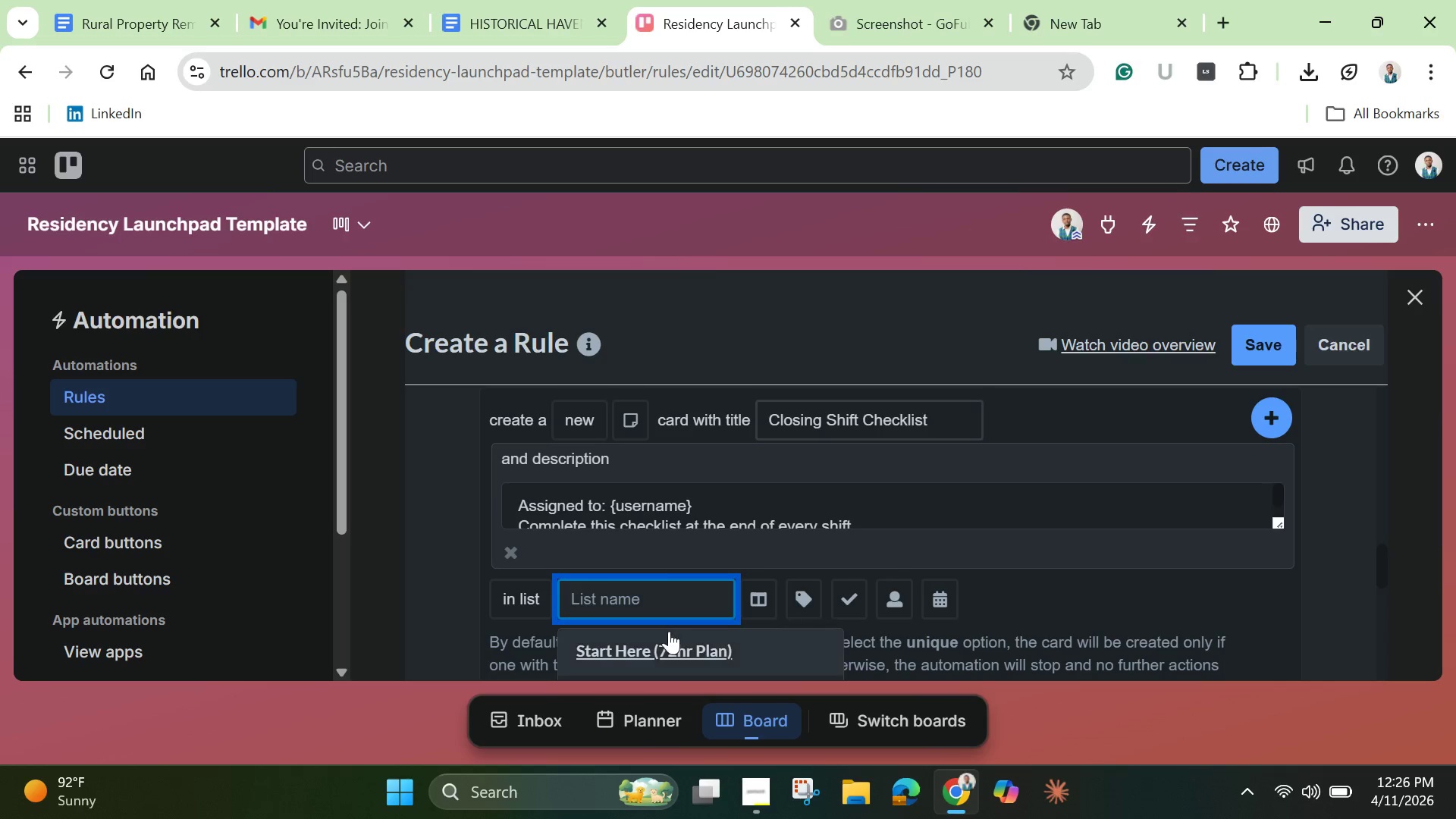 
scroll: coordinate [666, 618], scroll_direction: down, amount: 3.0
 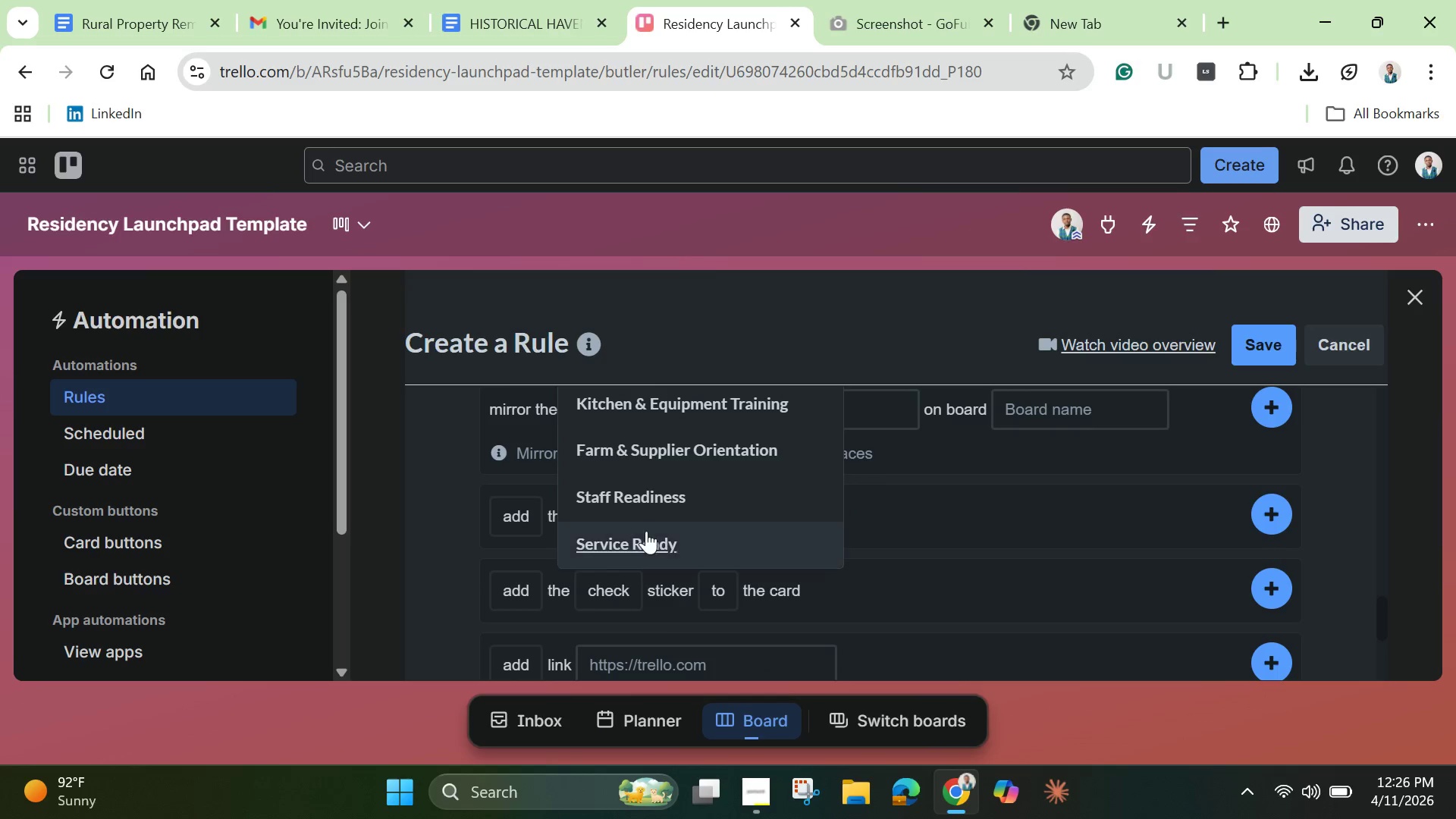 
left_click([648, 504])
 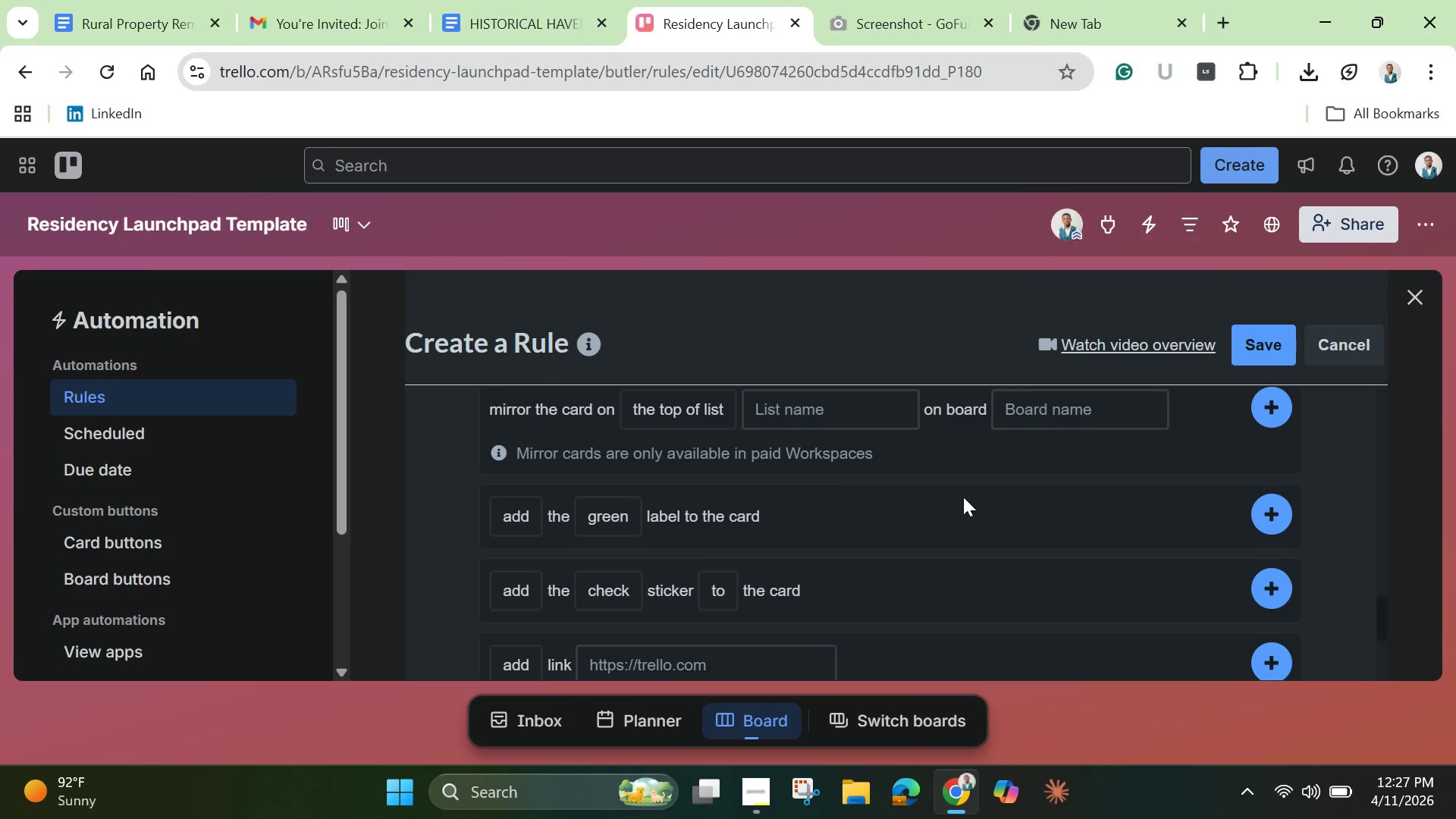 
scroll: coordinate [1262, 431], scroll_direction: up, amount: 3.0
 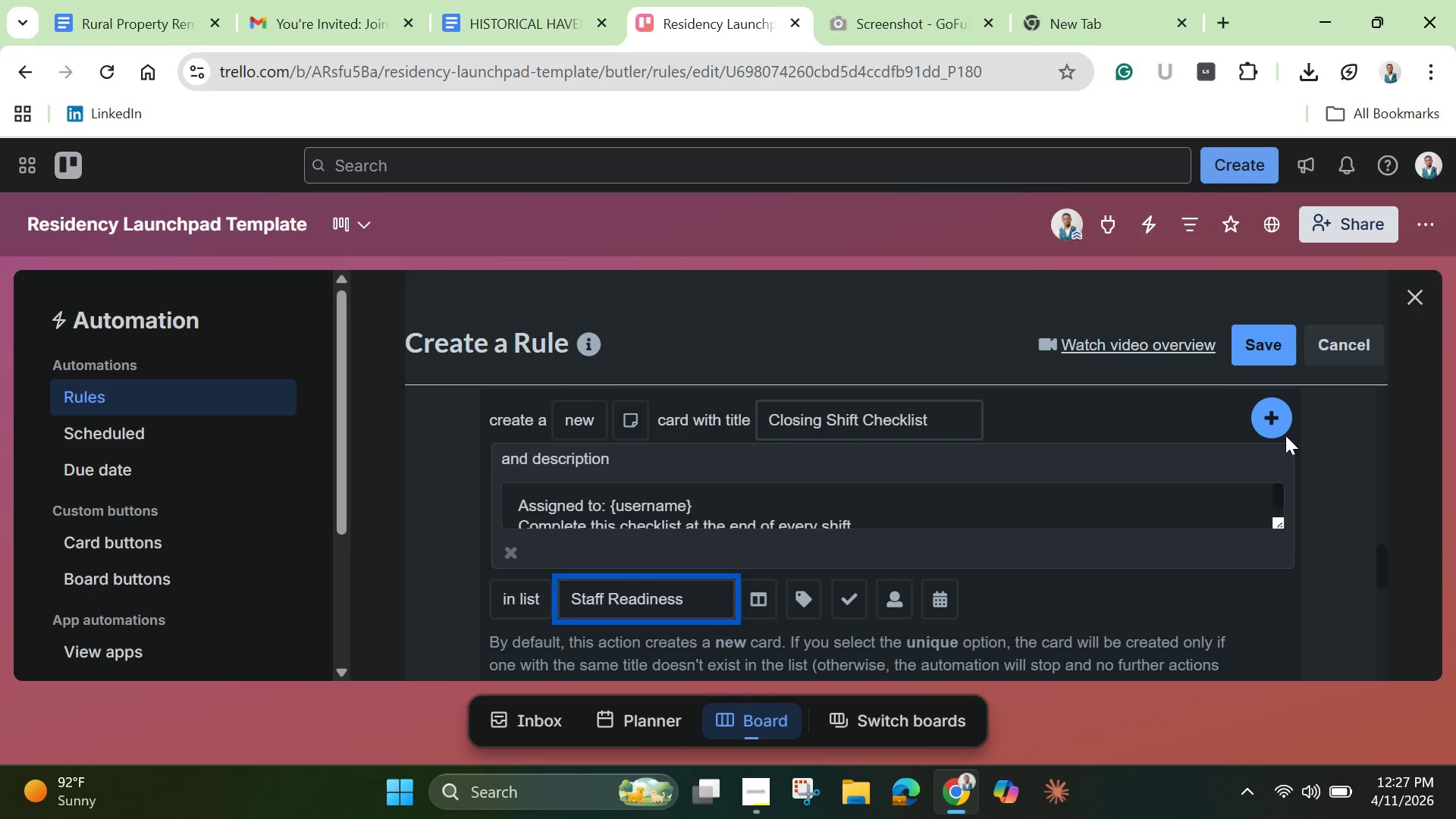 
left_click([1282, 417])
 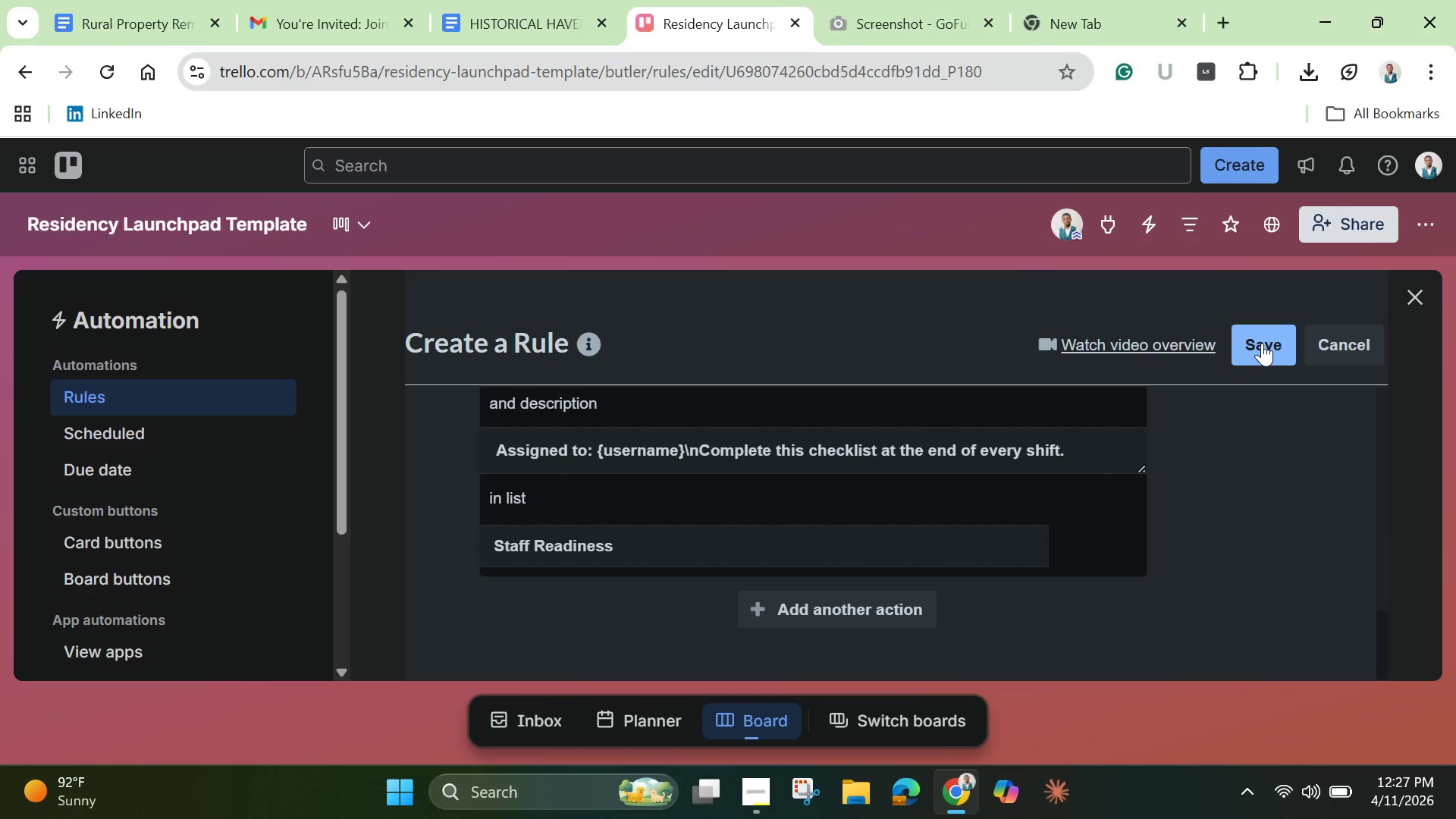 
left_click([1262, 340])
 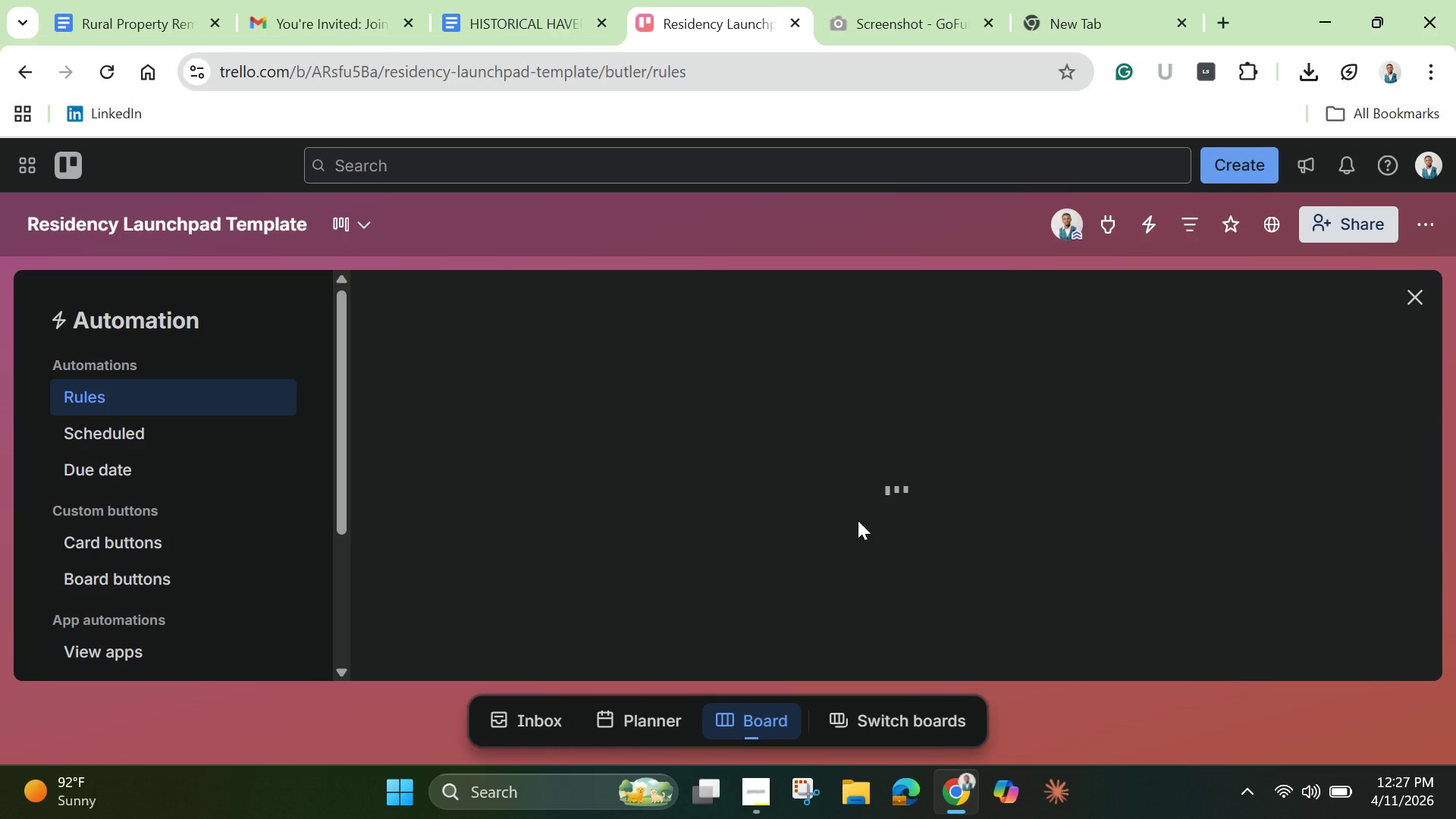 
wait(9.56)
 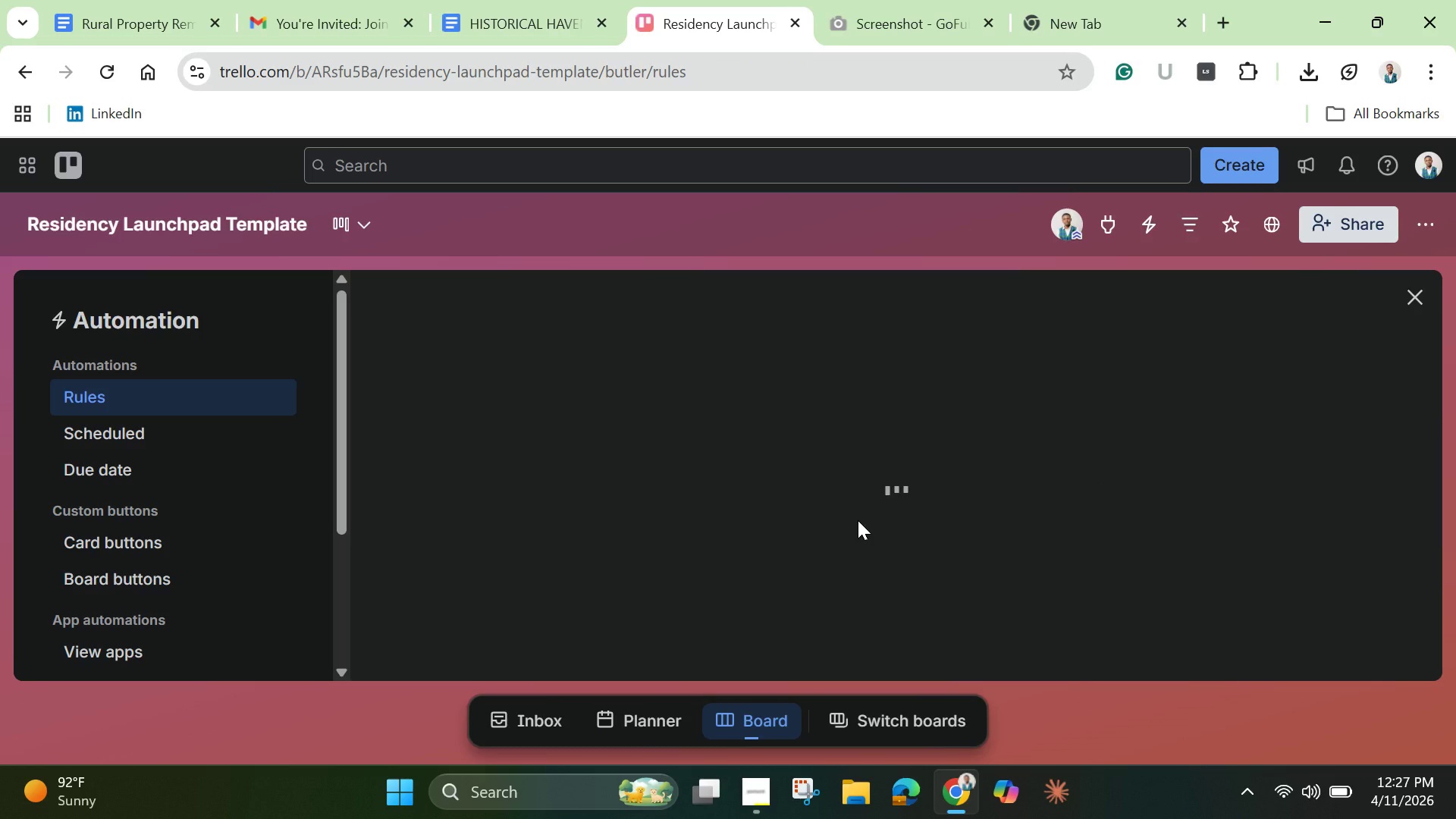 
scroll: coordinate [694, 531], scroll_direction: down, amount: 3.0
 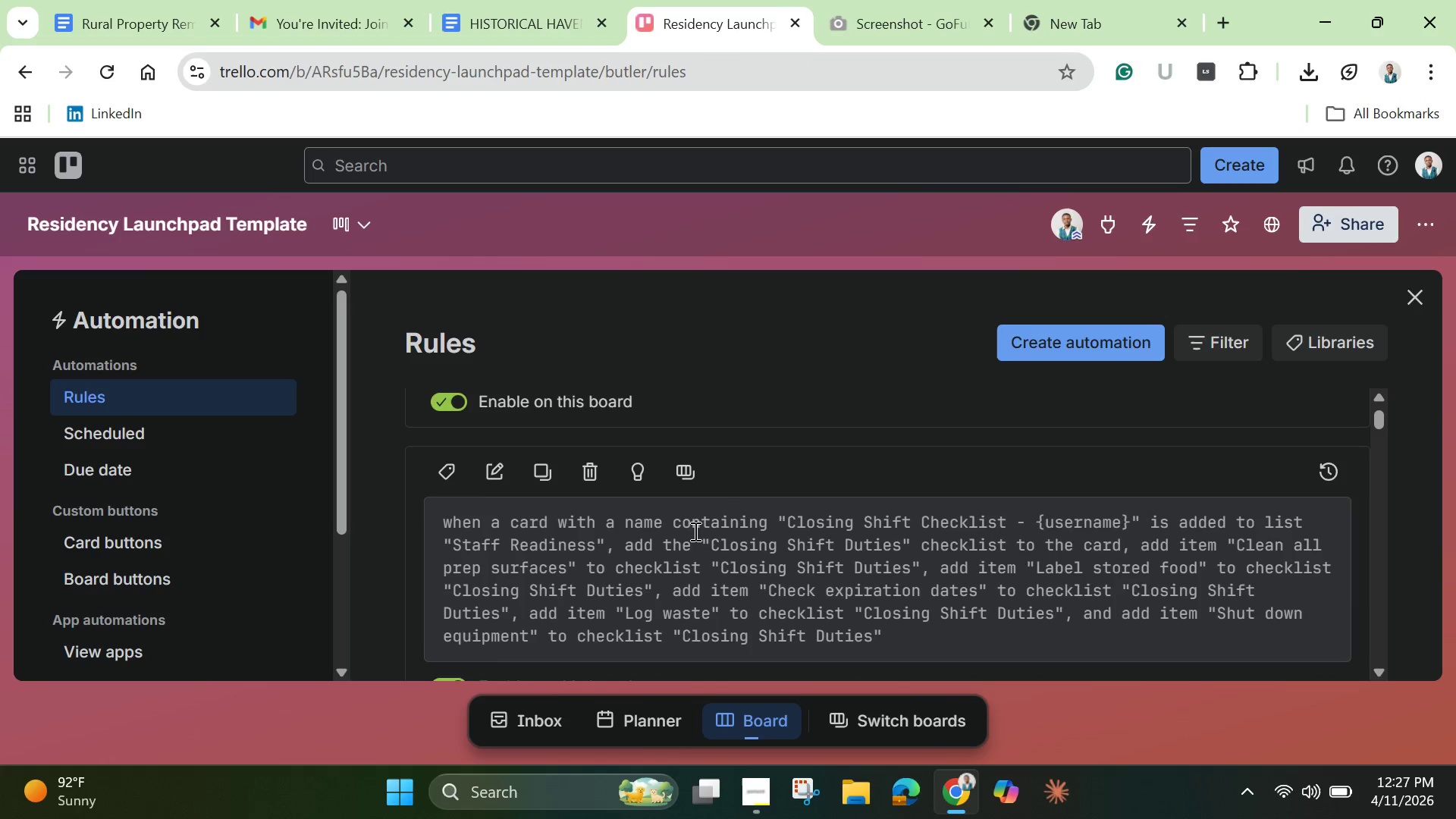 
scroll: coordinate [694, 531], scroll_direction: up, amount: 4.0
 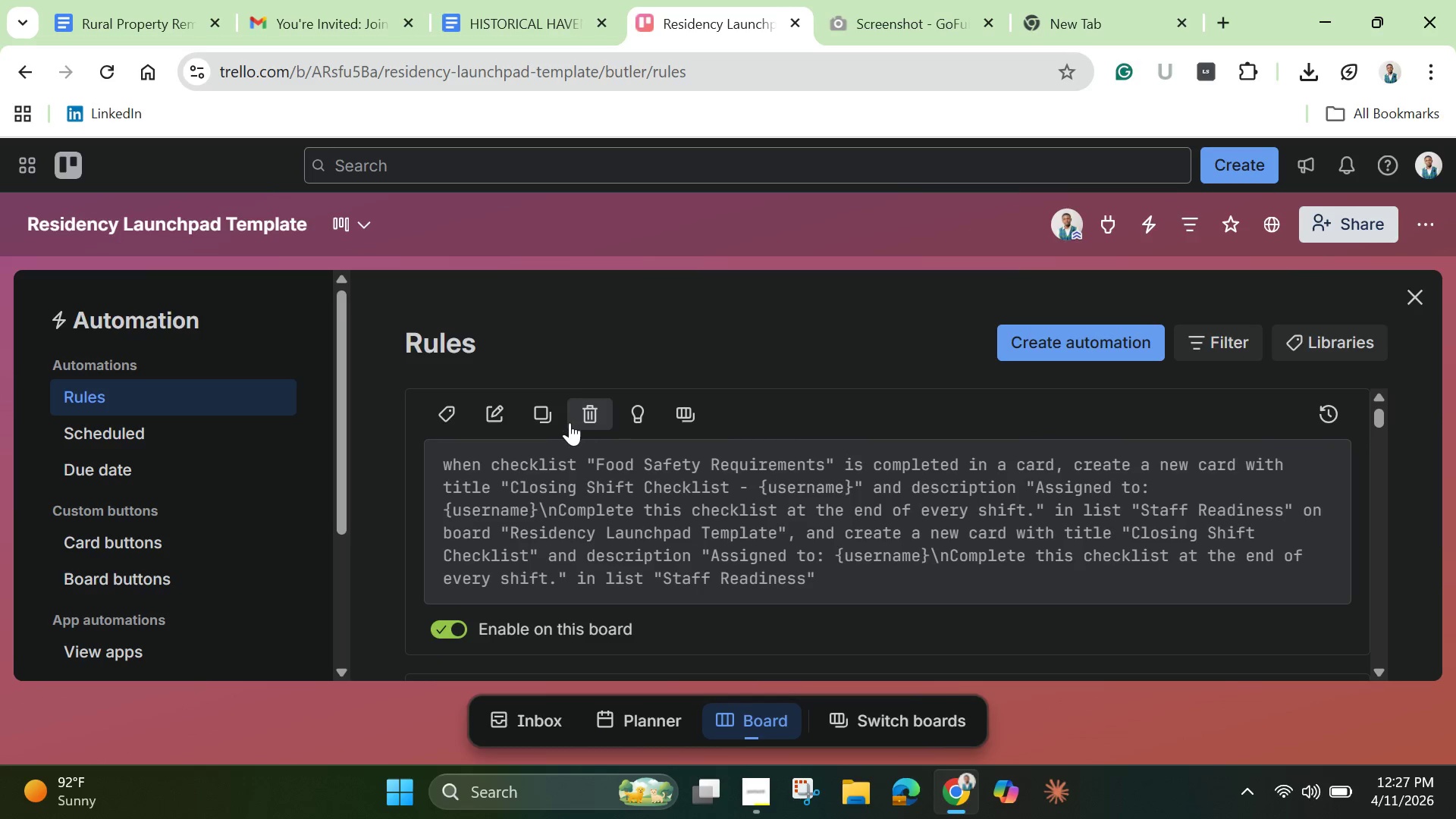 
left_click([510, 420])
 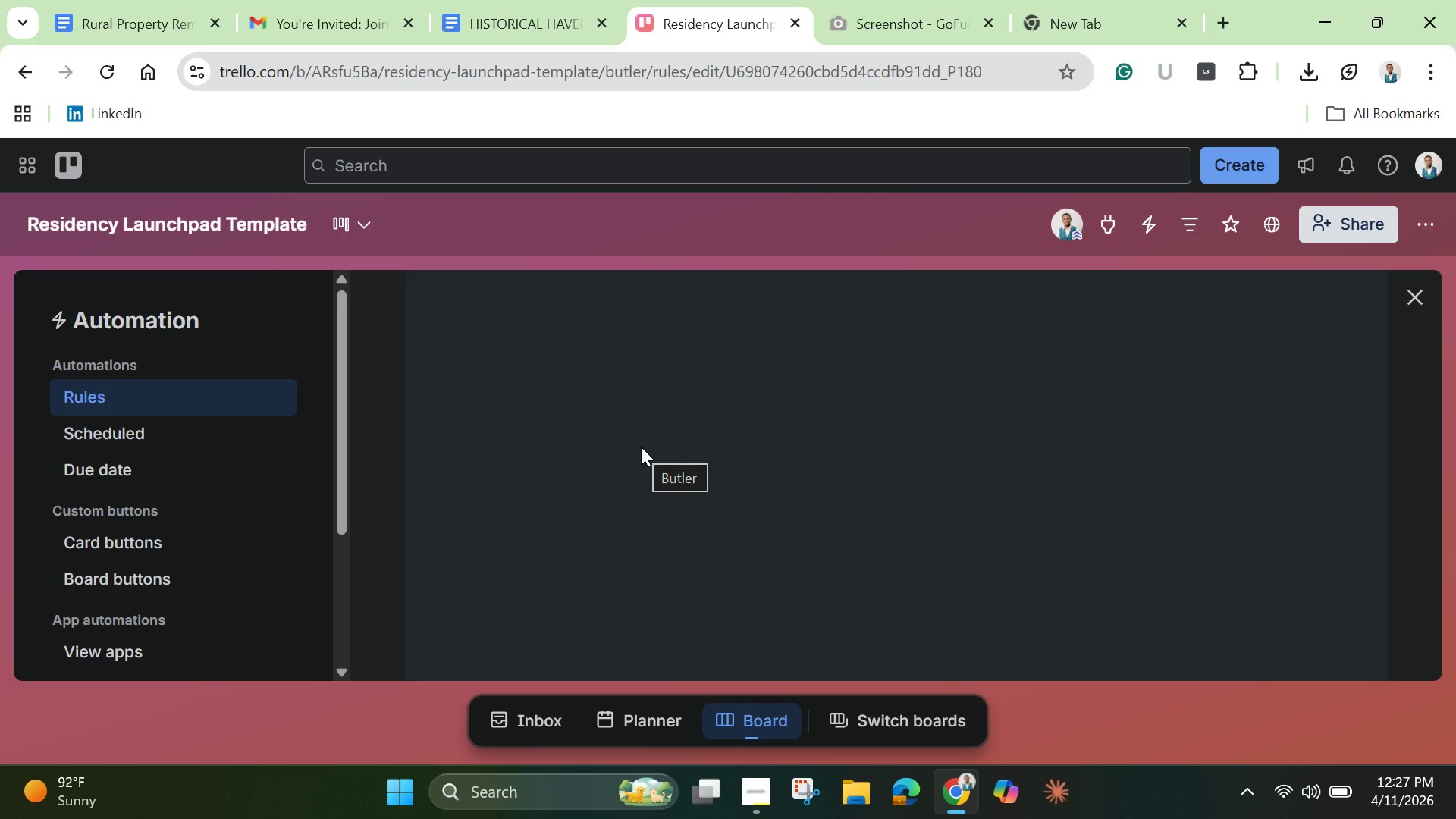 
scroll: coordinate [742, 509], scroll_direction: down, amount: 4.0
 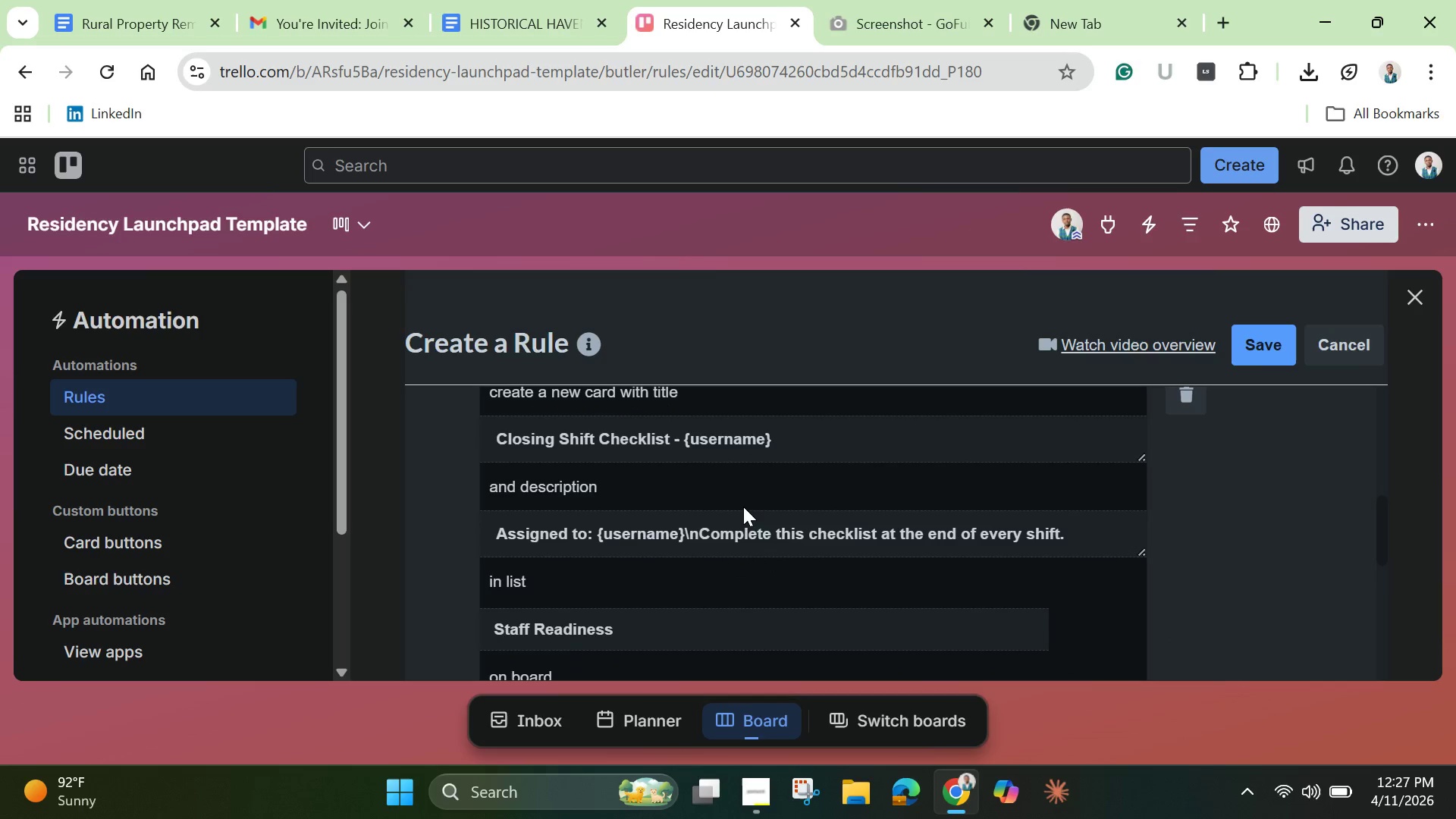 
scroll: coordinate [748, 507], scroll_direction: up, amount: 1.0
 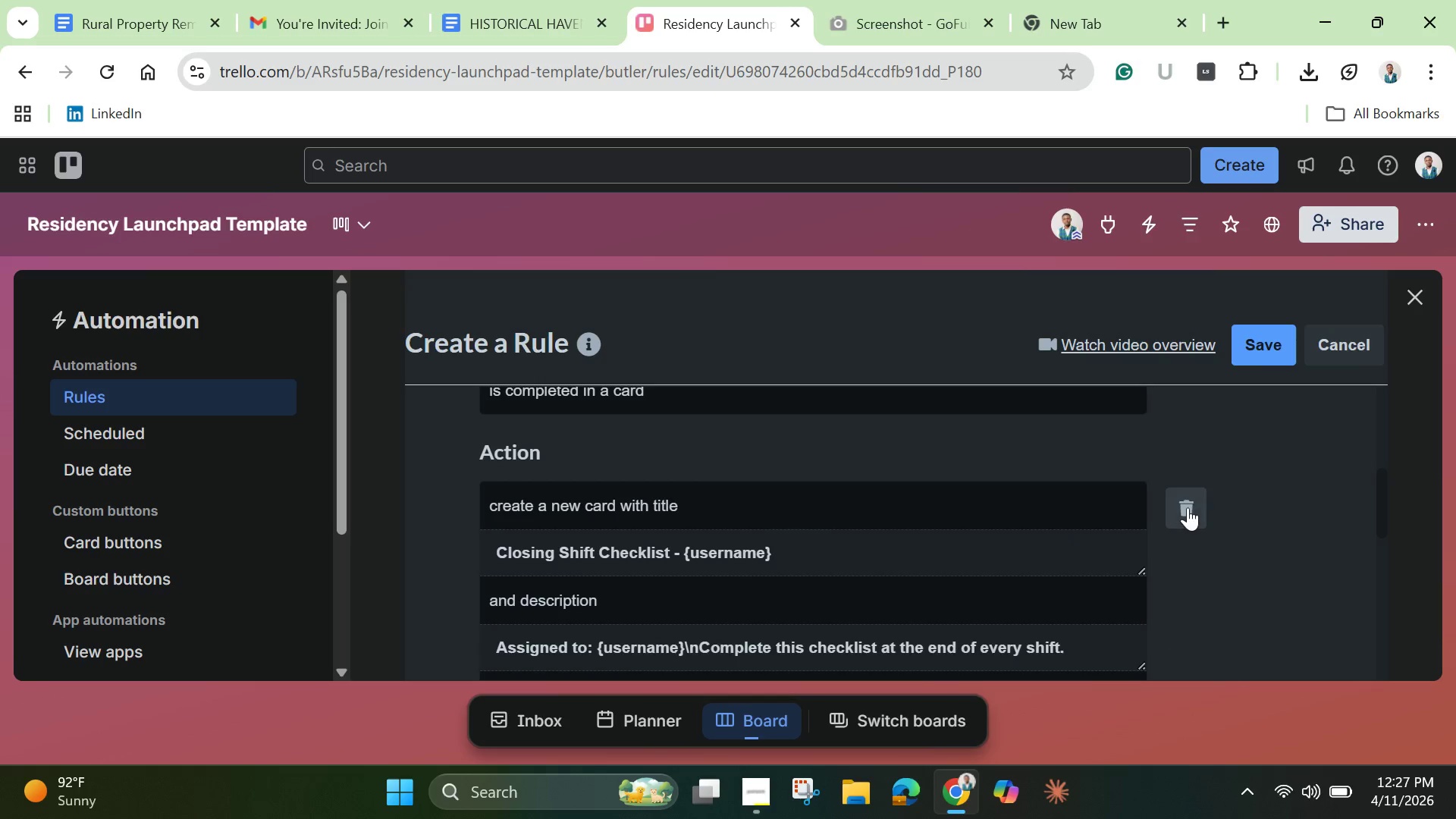 
left_click([1185, 505])
 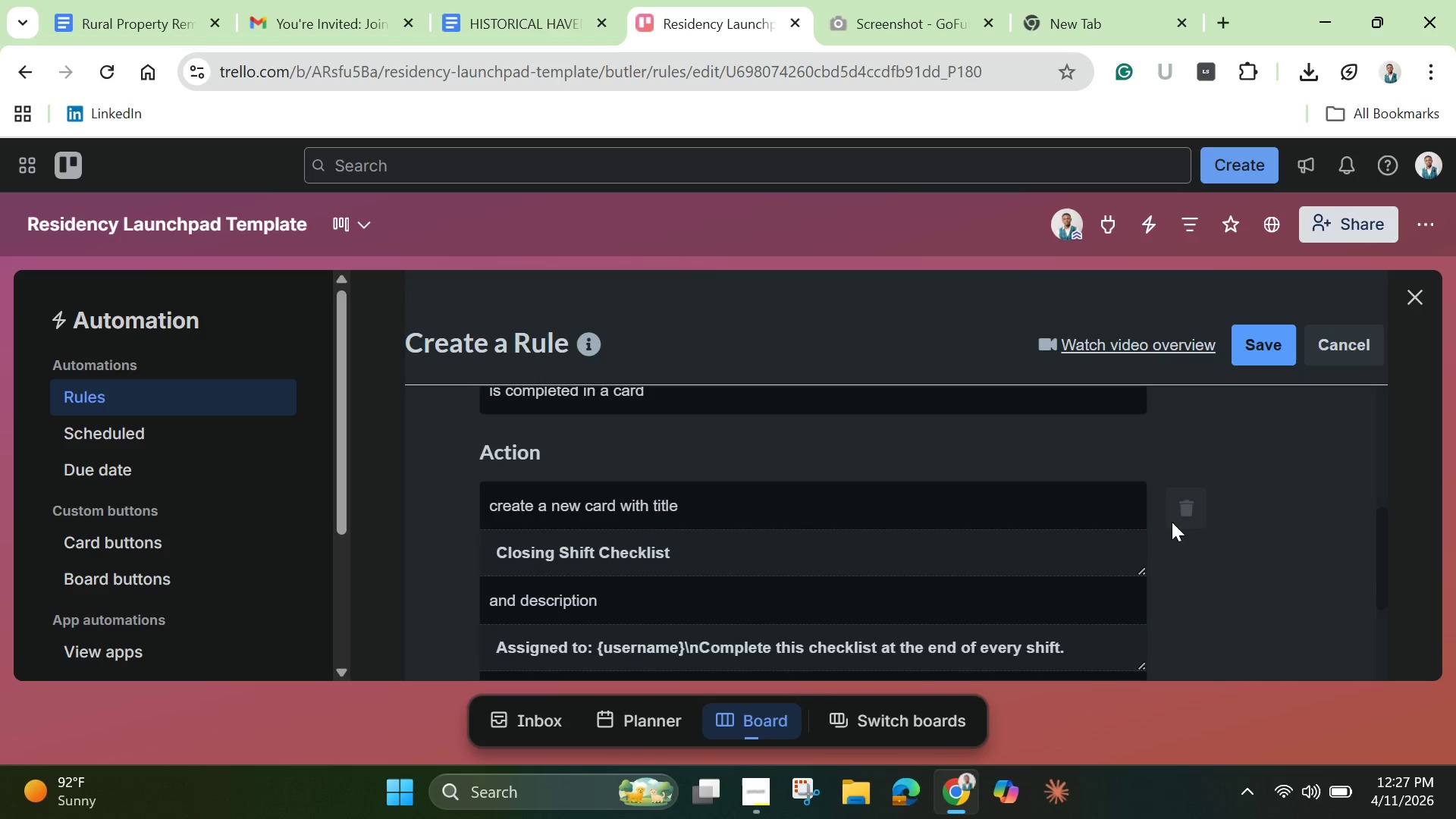 
scroll: coordinate [1166, 544], scroll_direction: down, amount: 4.0
 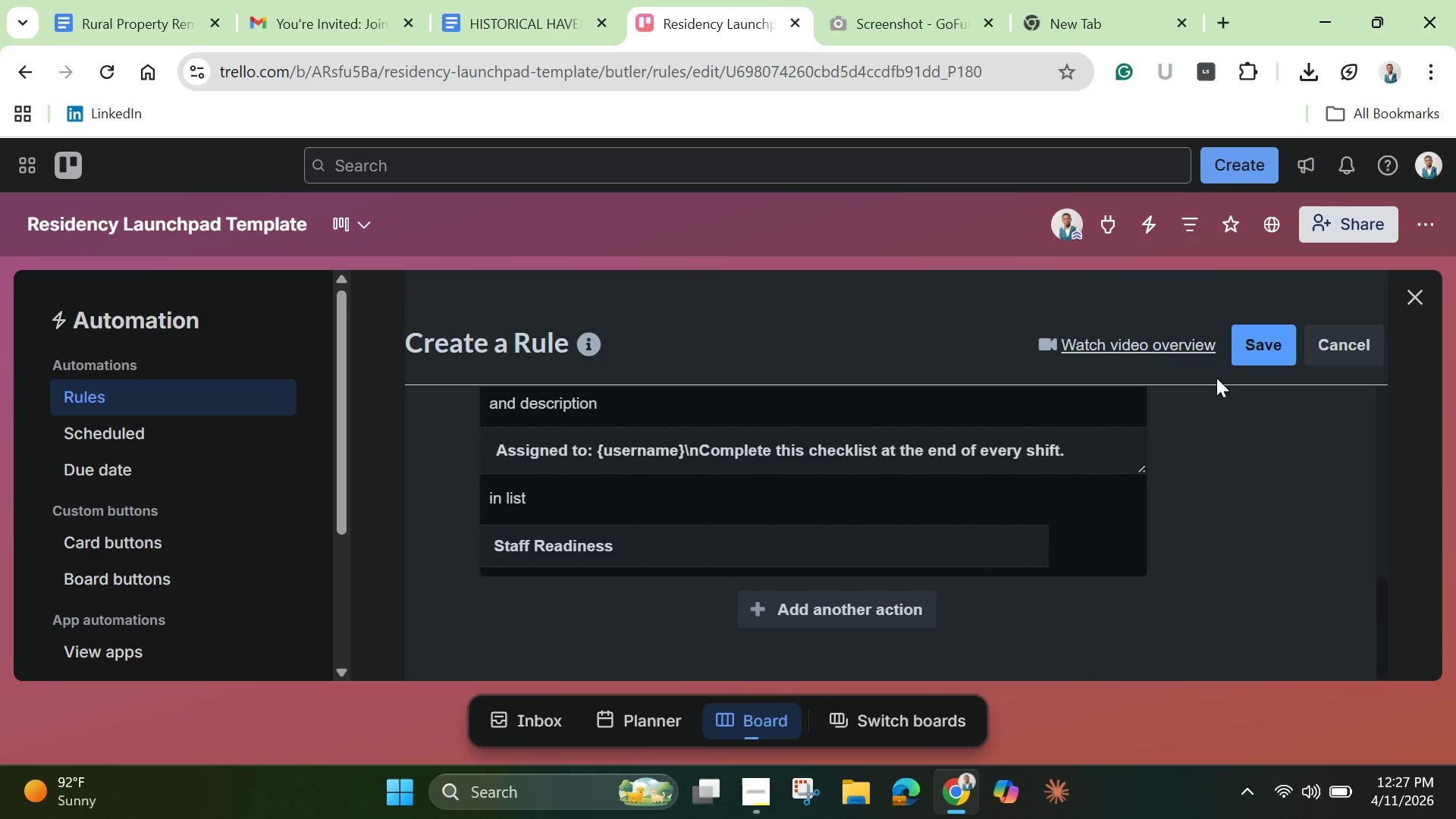 
left_click([1257, 347])
 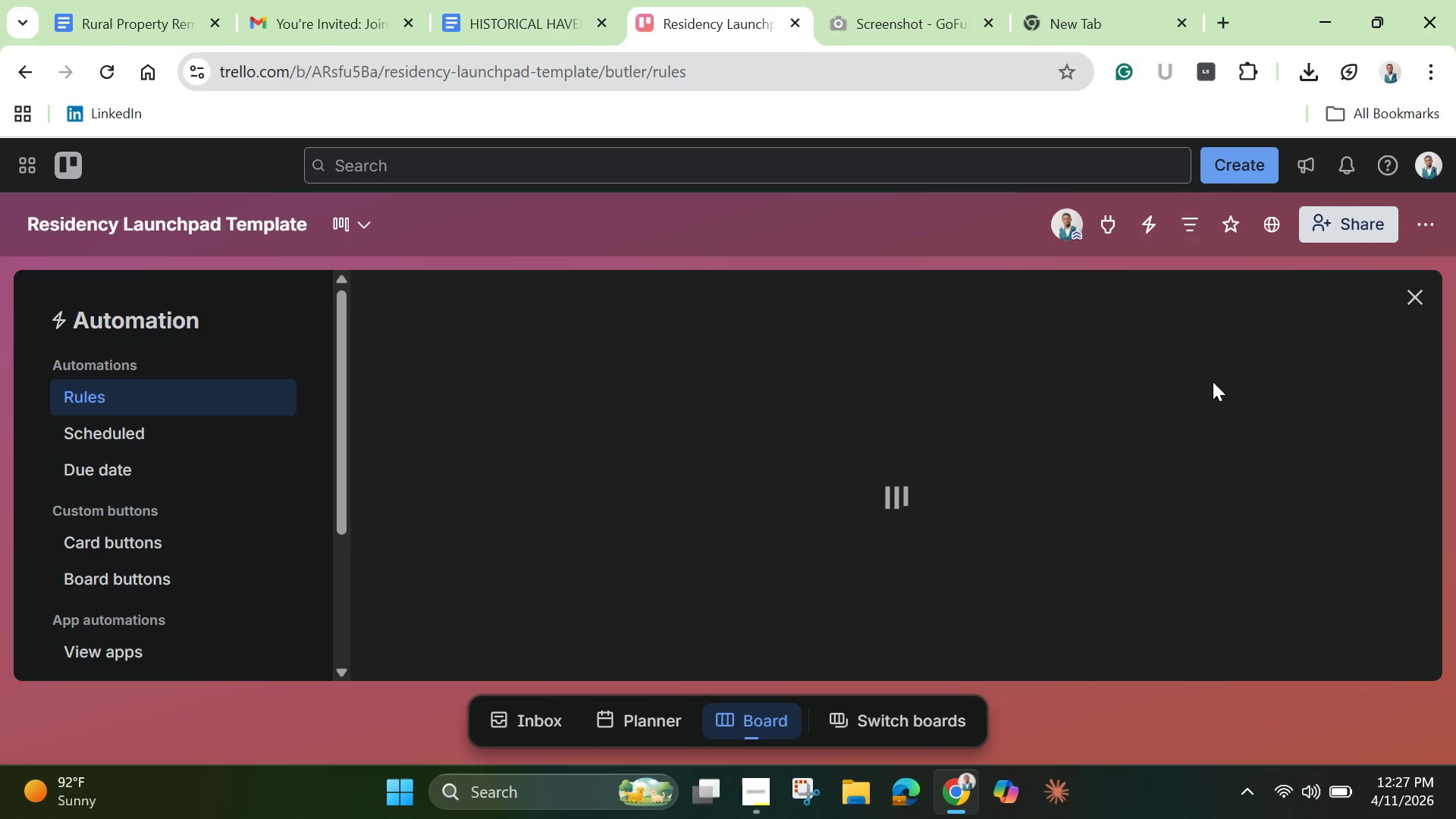 
wait(7.17)
 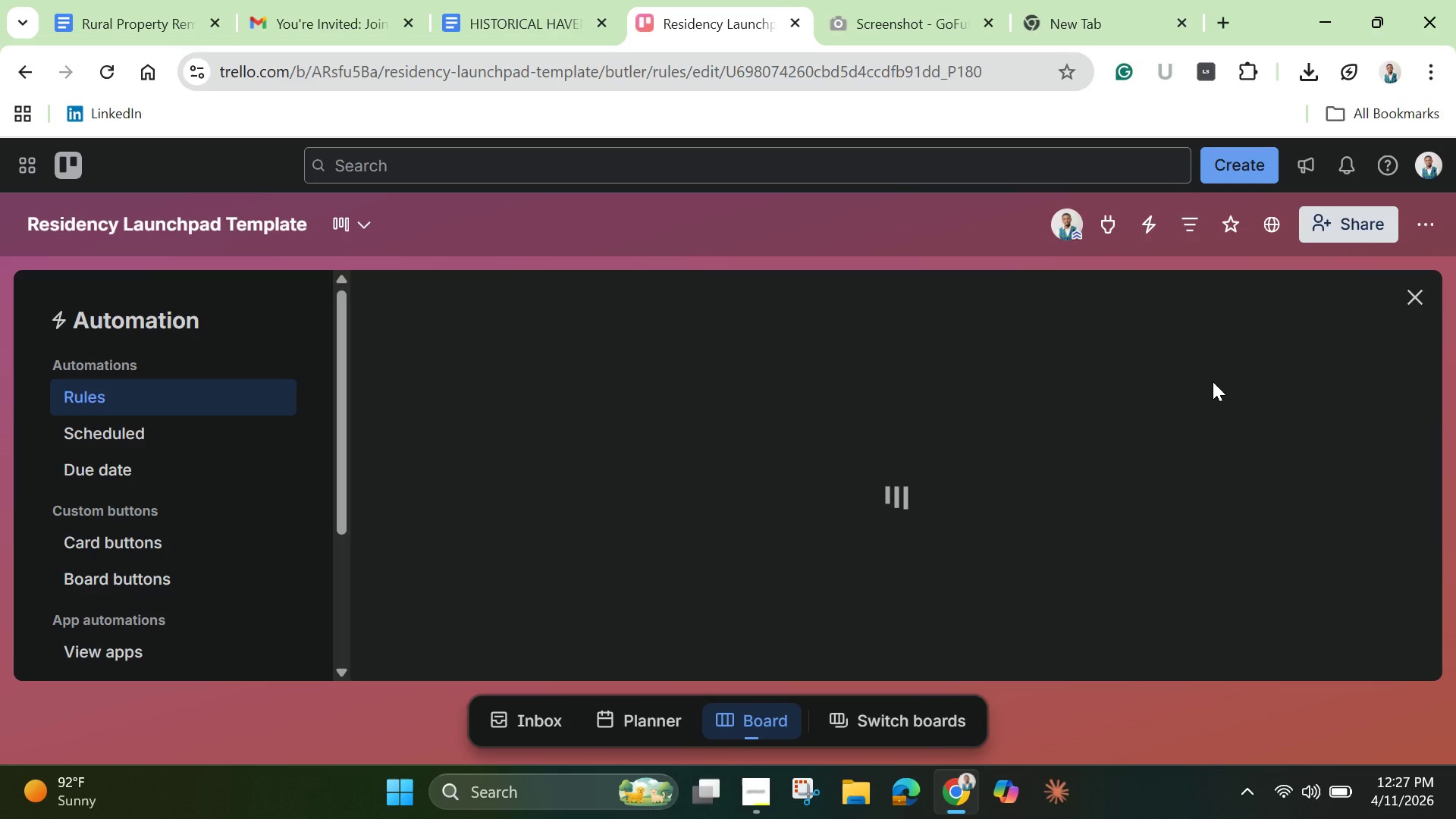 
scroll: coordinate [619, 532], scroll_direction: down, amount: 1.0
 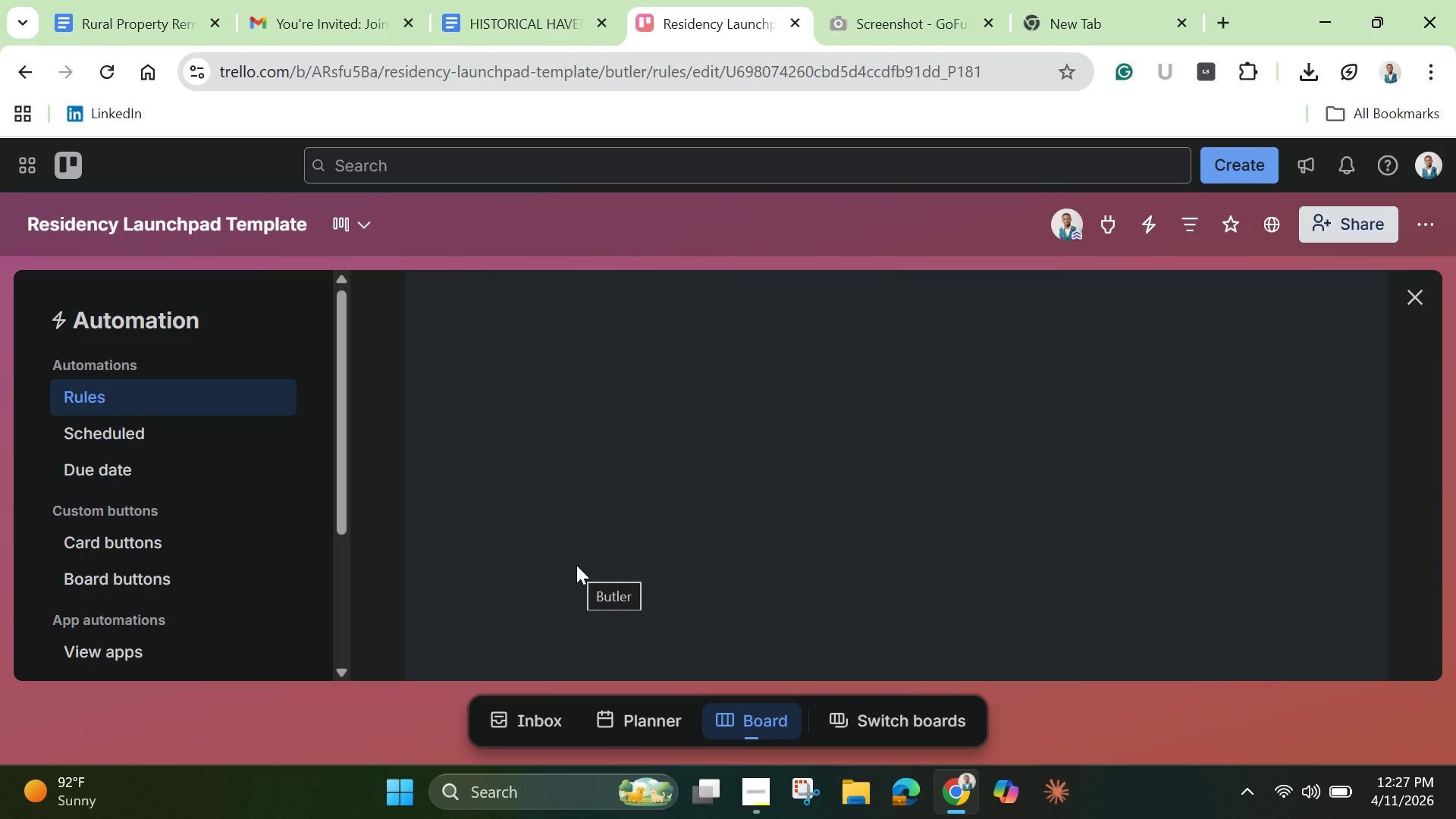 
wait(10.04)
 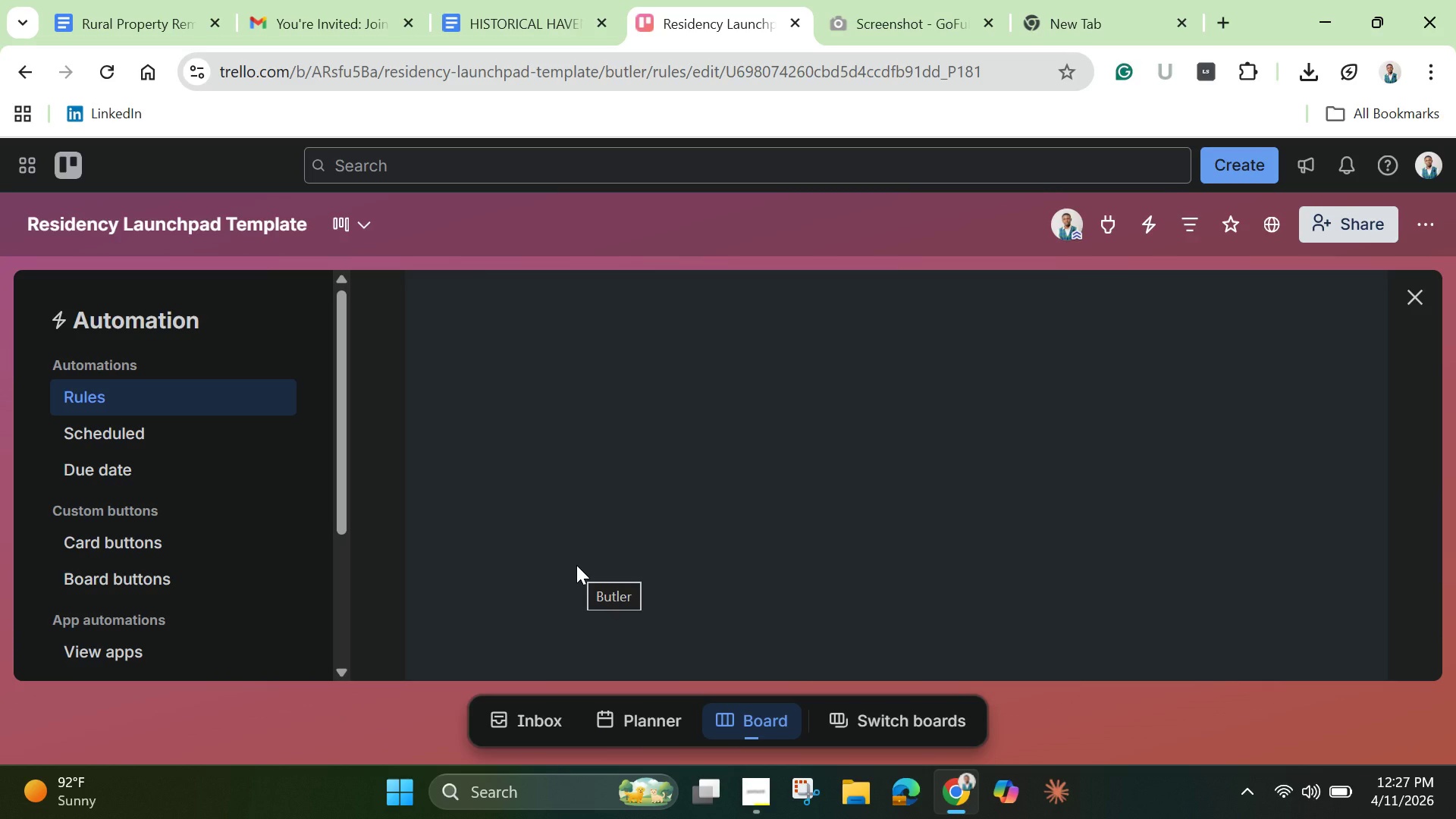 
scroll: coordinate [721, 573], scroll_direction: down, amount: 2.0
 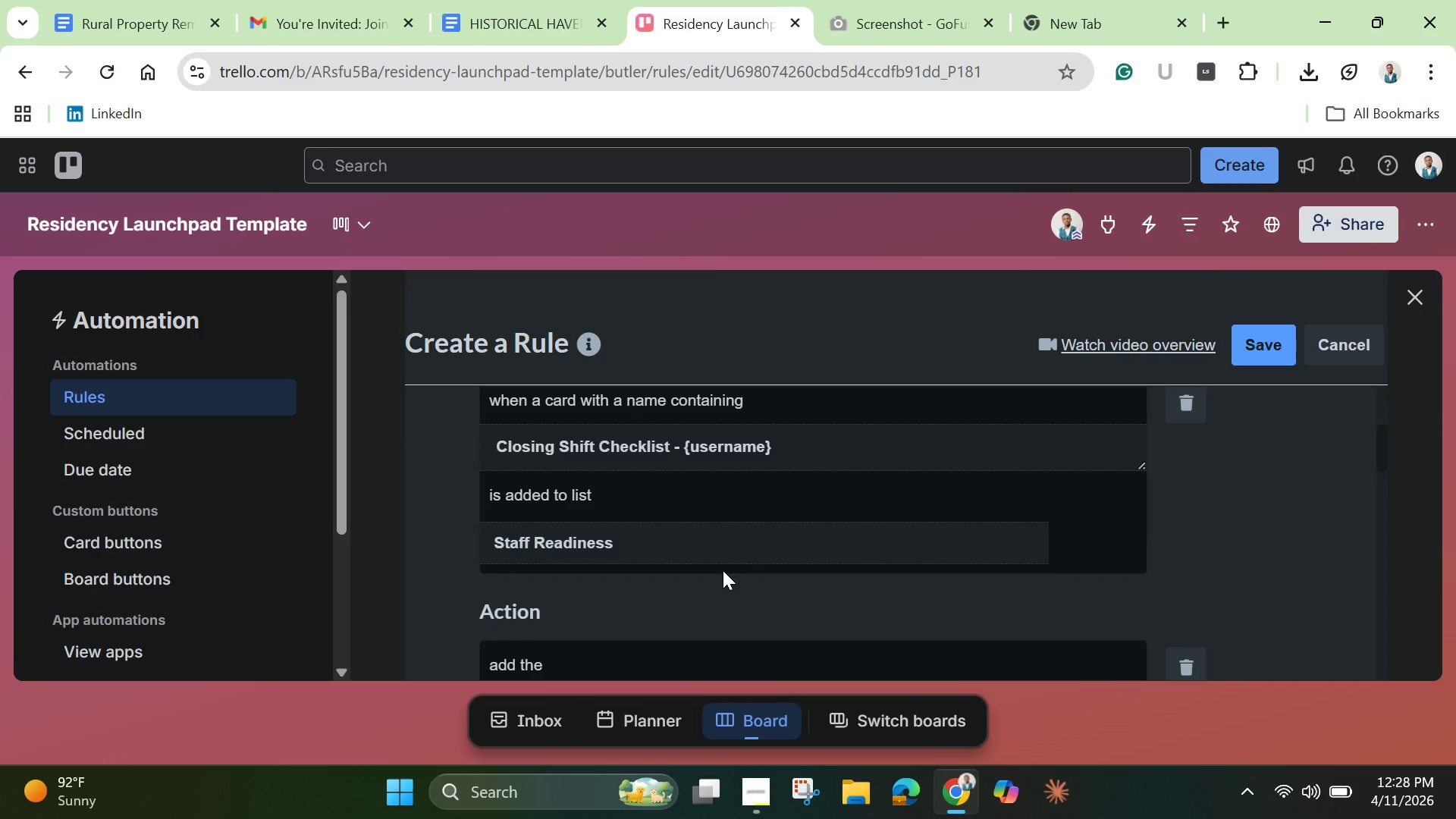 
scroll: coordinate [723, 570], scroll_direction: up, amount: 2.0
 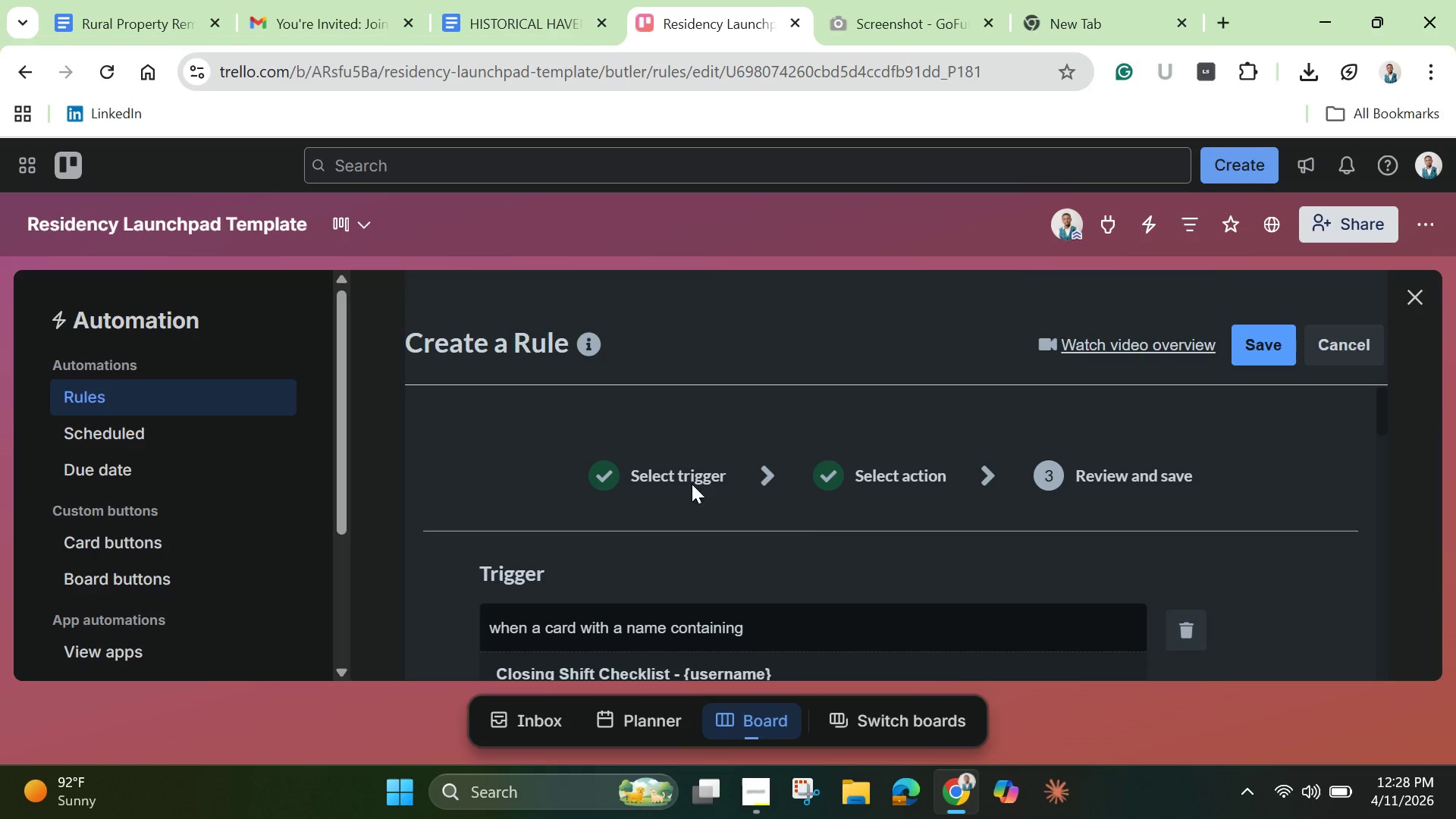 
scroll: coordinate [1183, 504], scroll_direction: down, amount: 2.0
 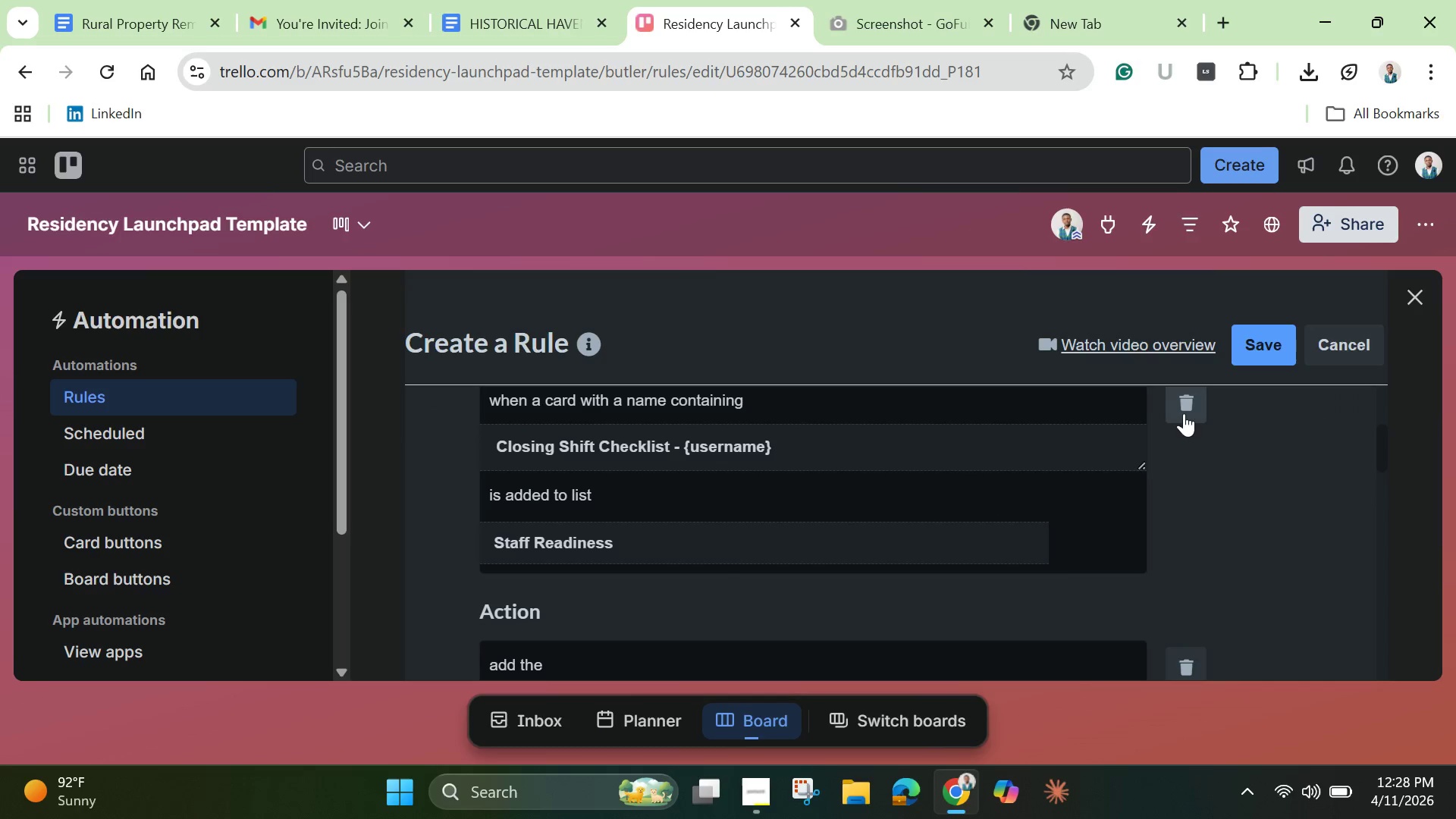 
left_click([1184, 409])
 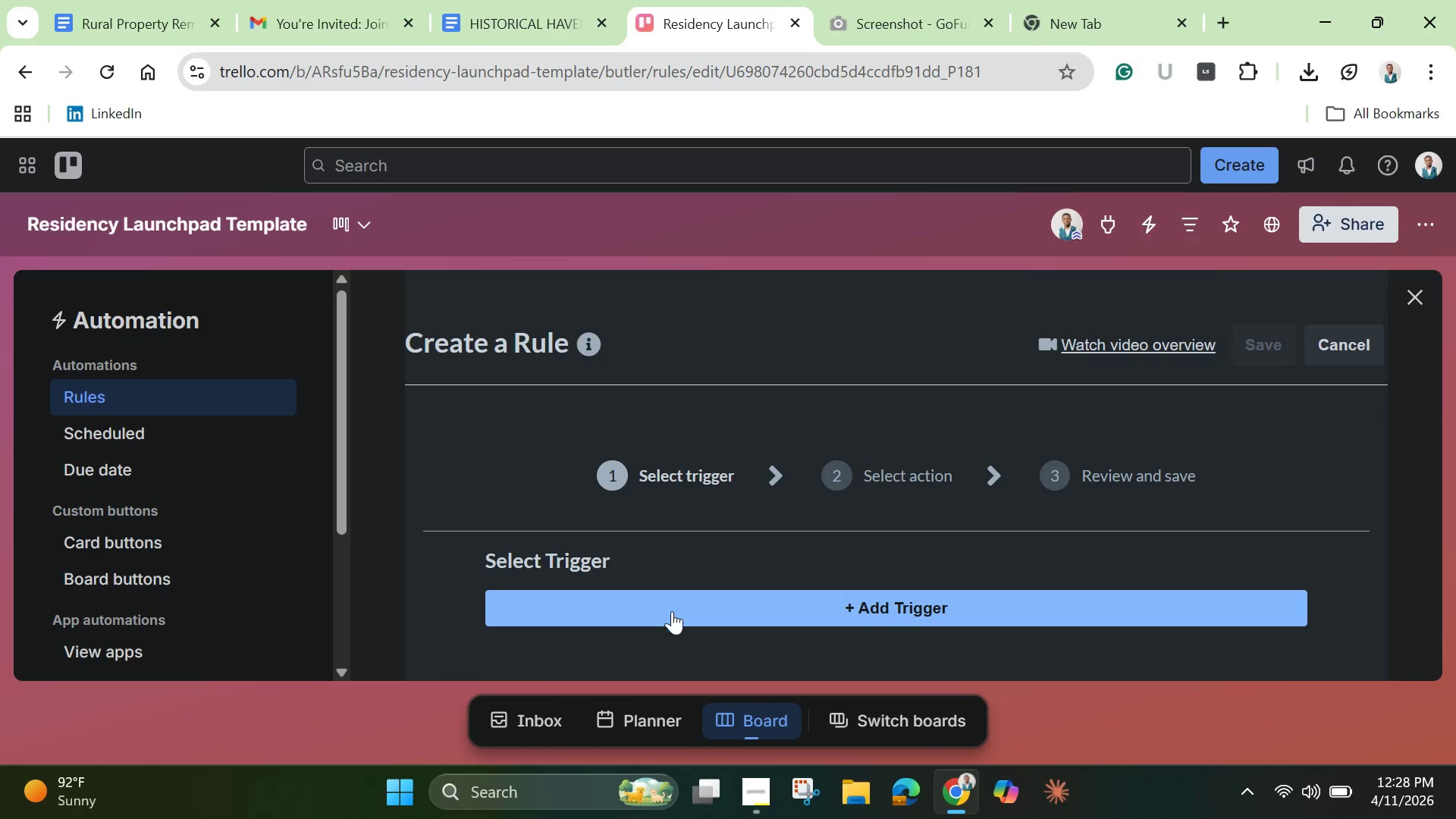 
left_click([679, 616])
 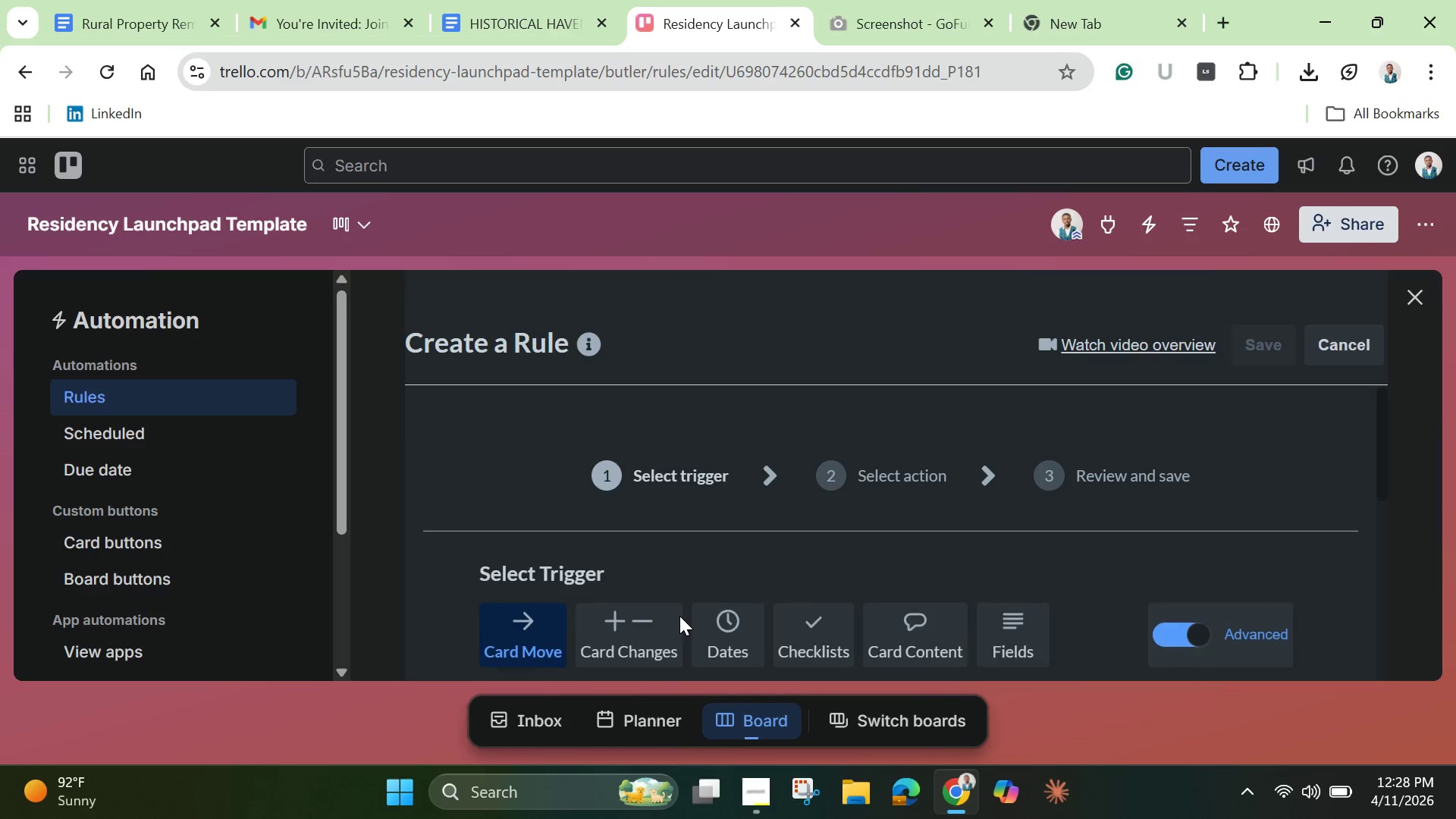 
scroll: coordinate [682, 613], scroll_direction: down, amount: 2.0
 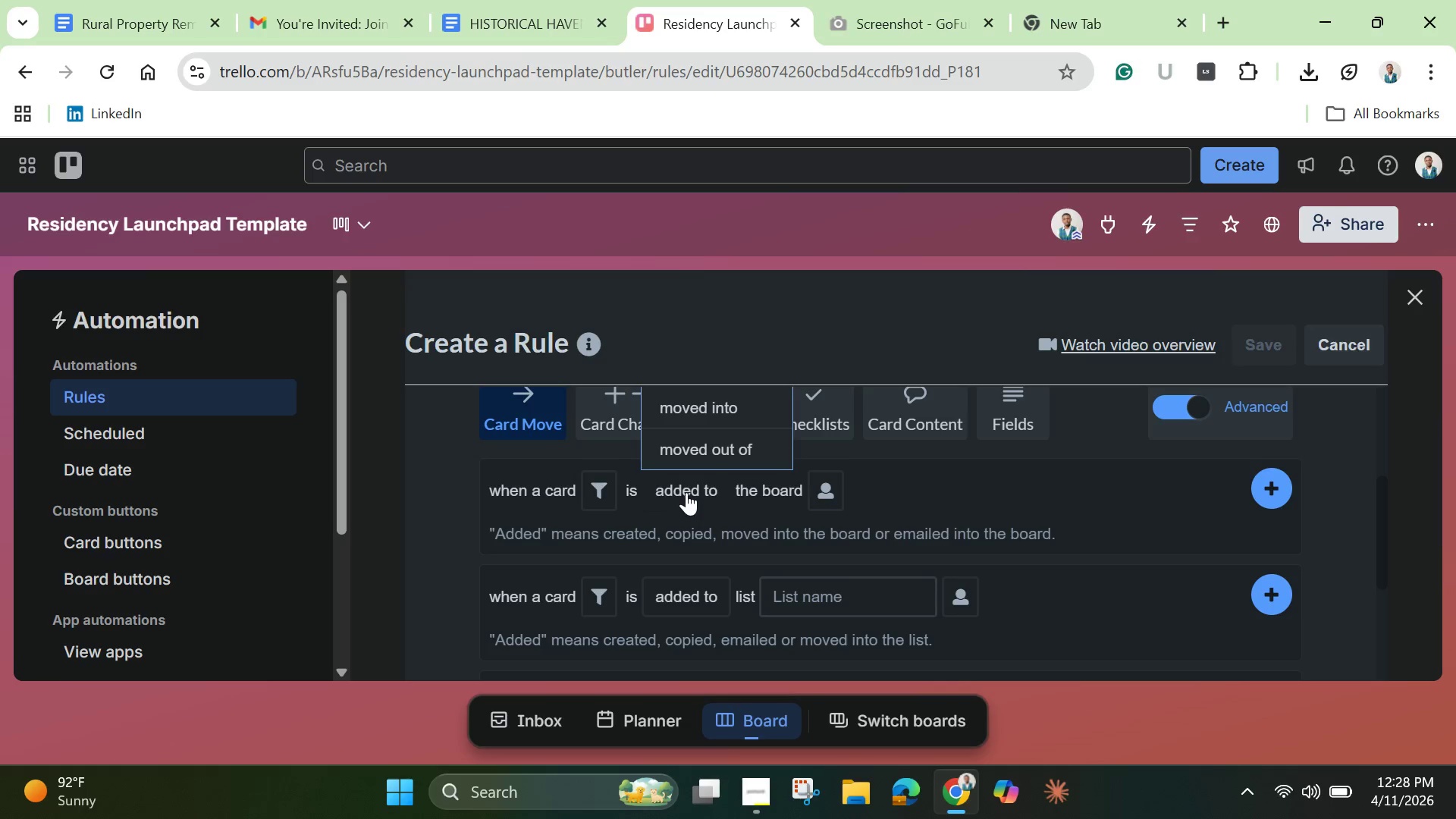 
wait(5.88)
 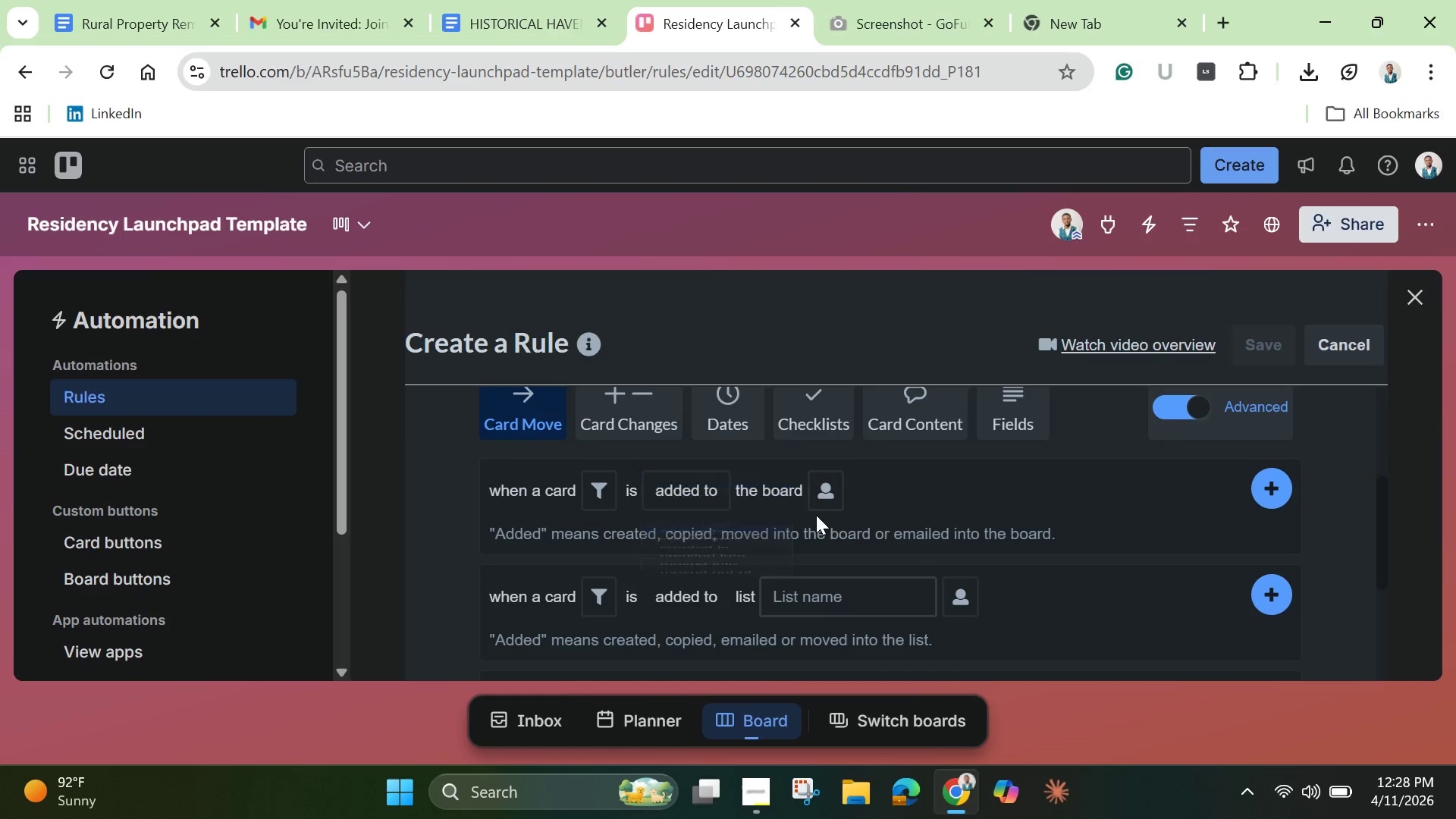 
scroll: coordinate [688, 497], scroll_direction: up, amount: 1.0
 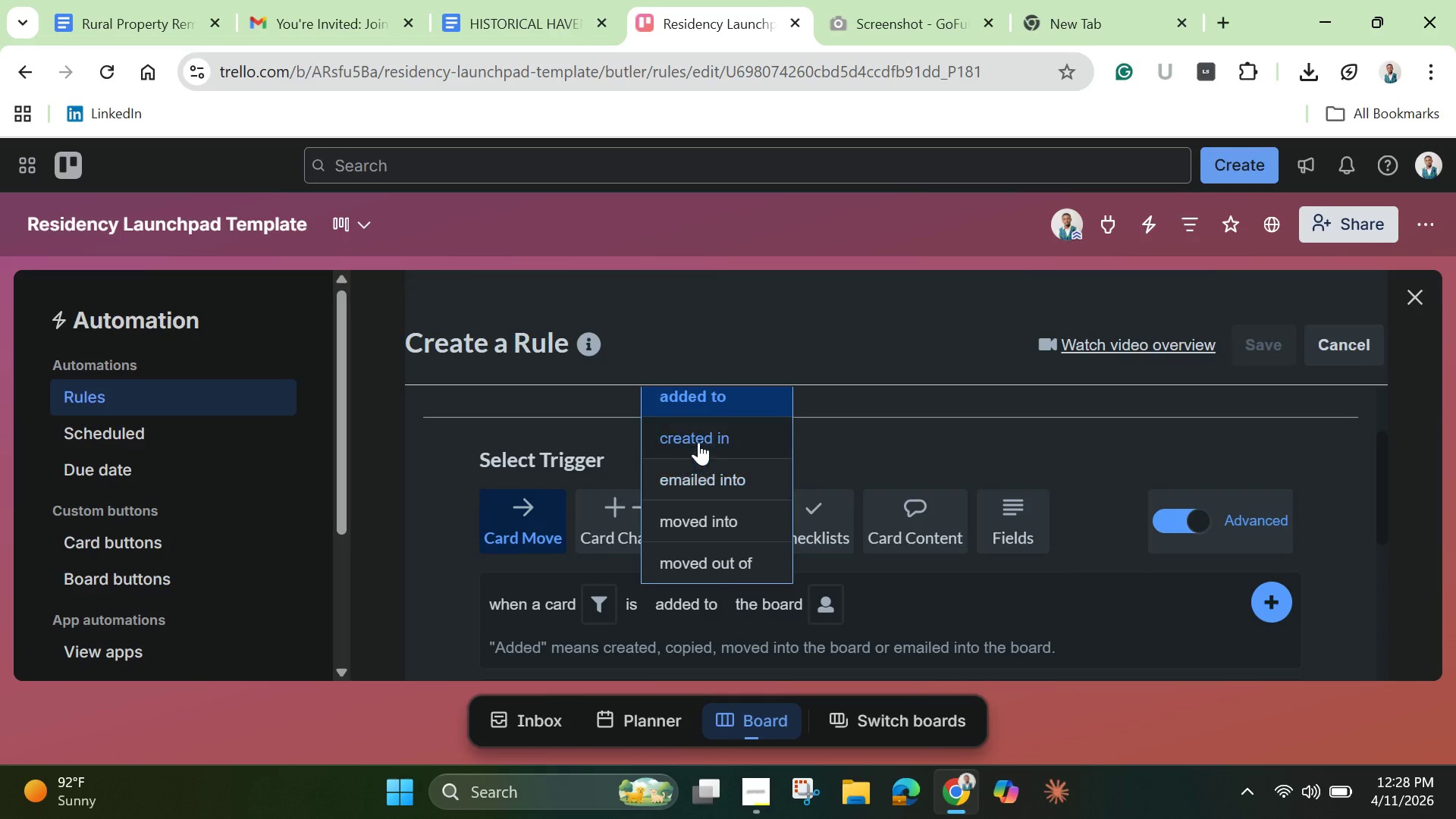 
left_click([698, 442])
 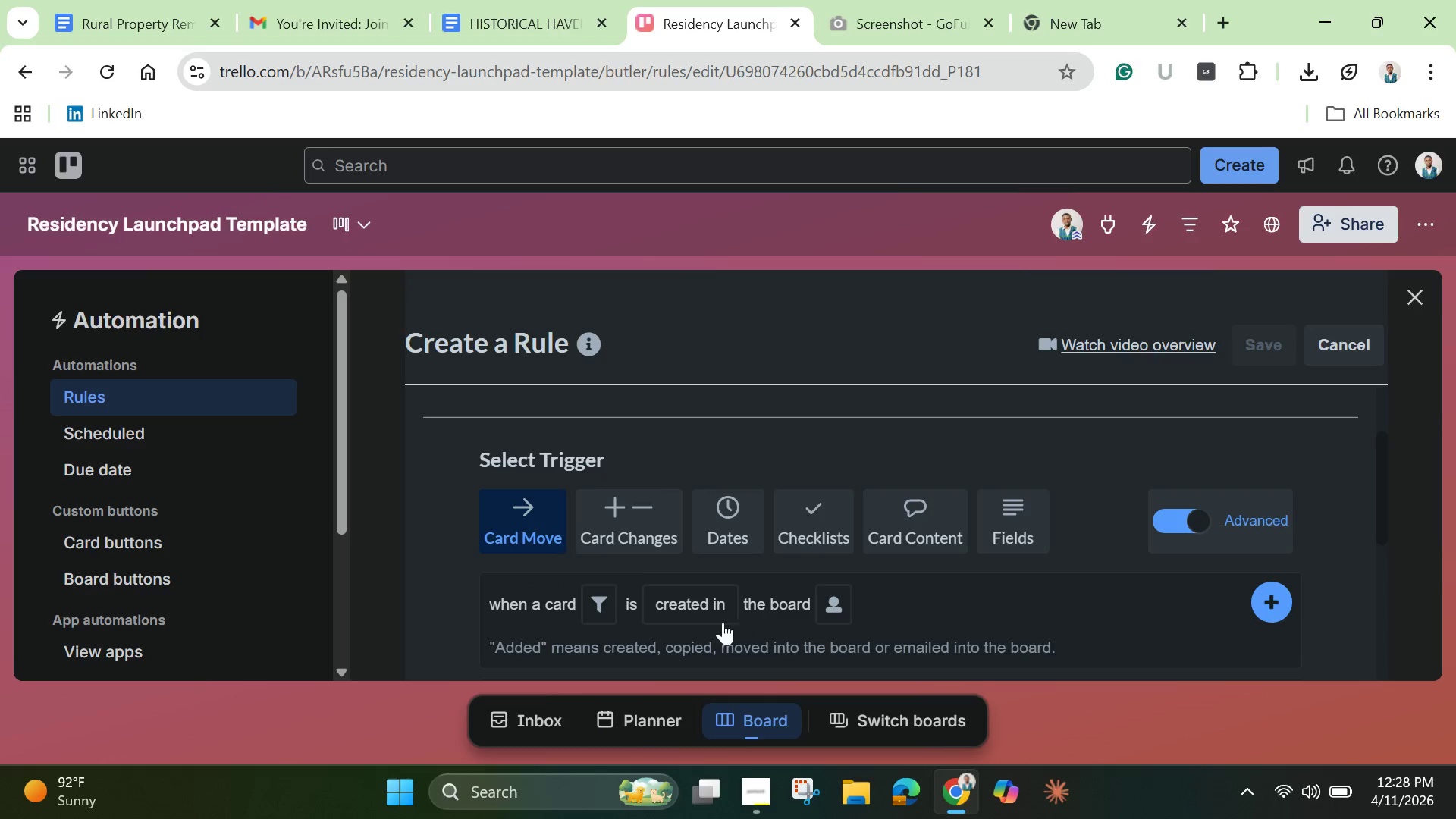 
left_click([595, 607])
 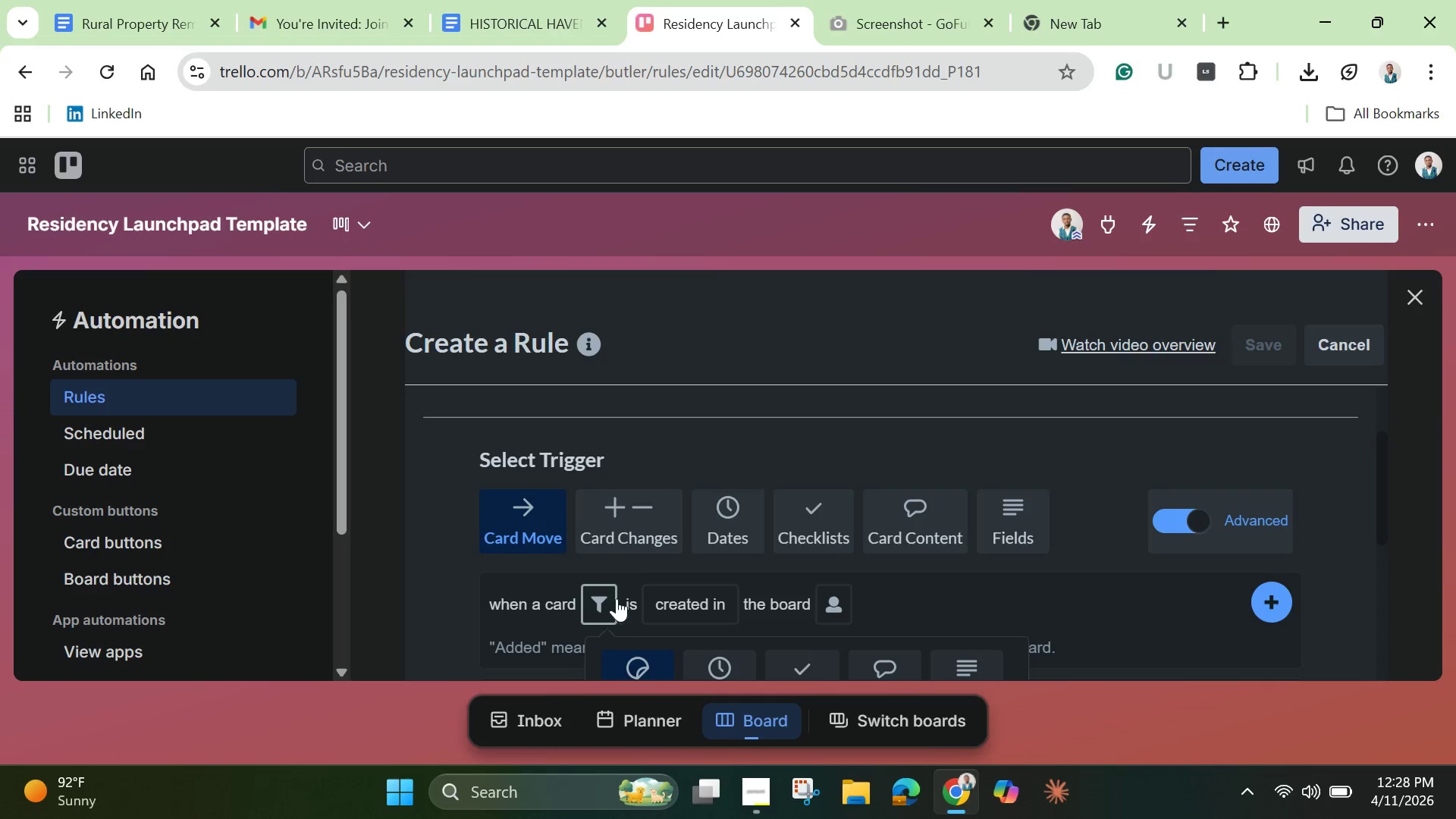 
scroll: coordinate [632, 604], scroll_direction: down, amount: 2.0
 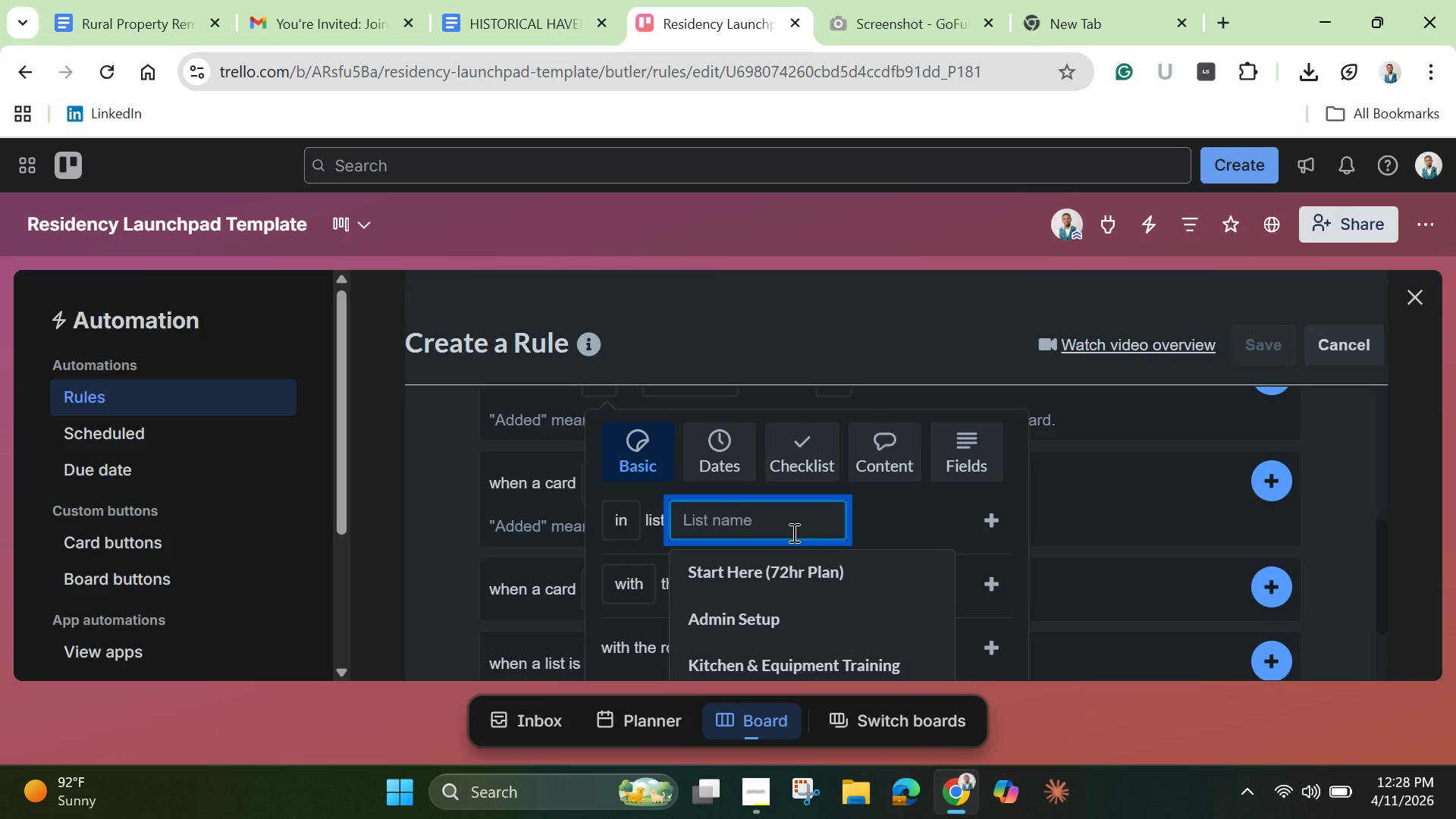 
wait(12.44)
 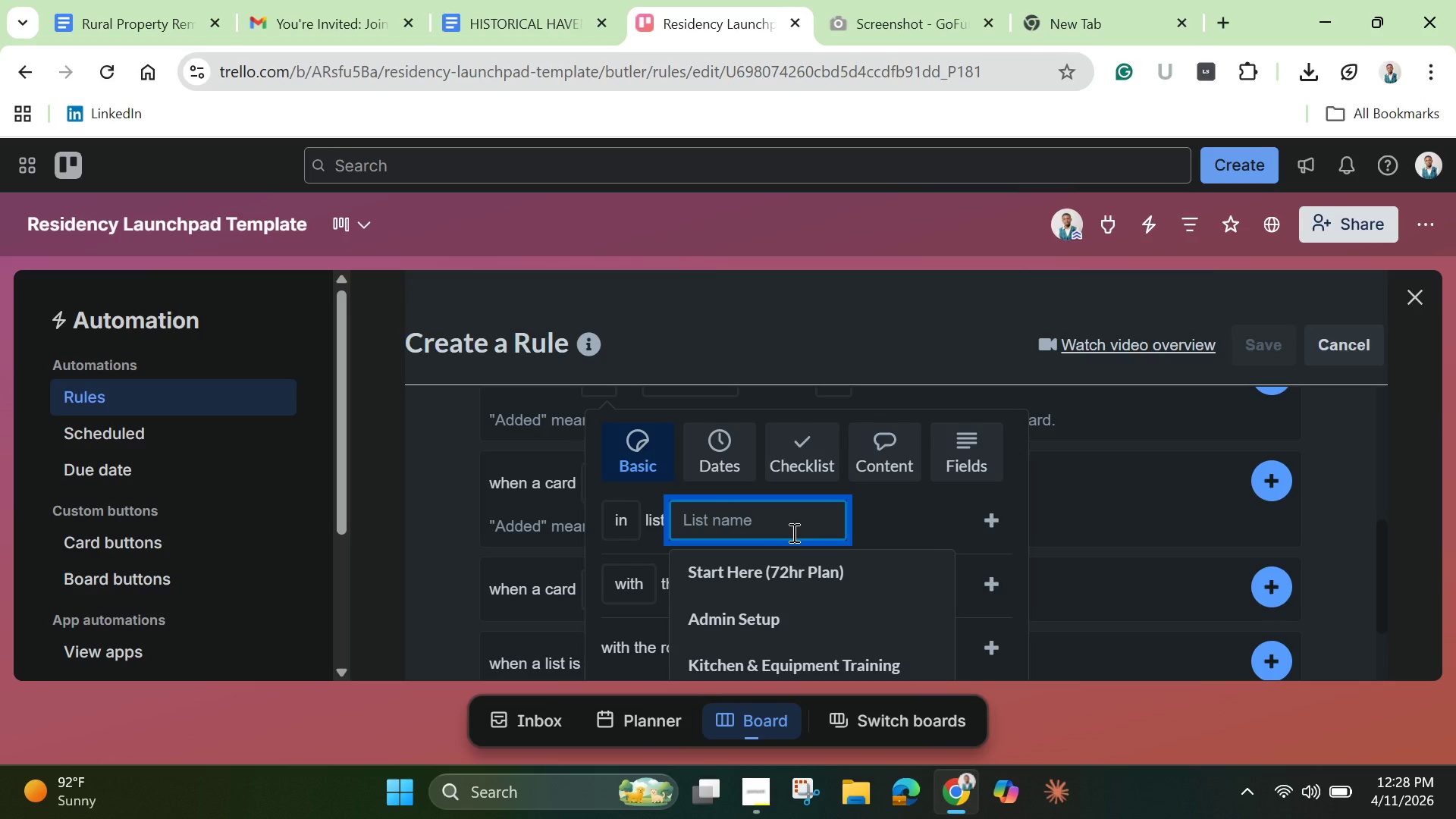 
left_click([1054, 525])
 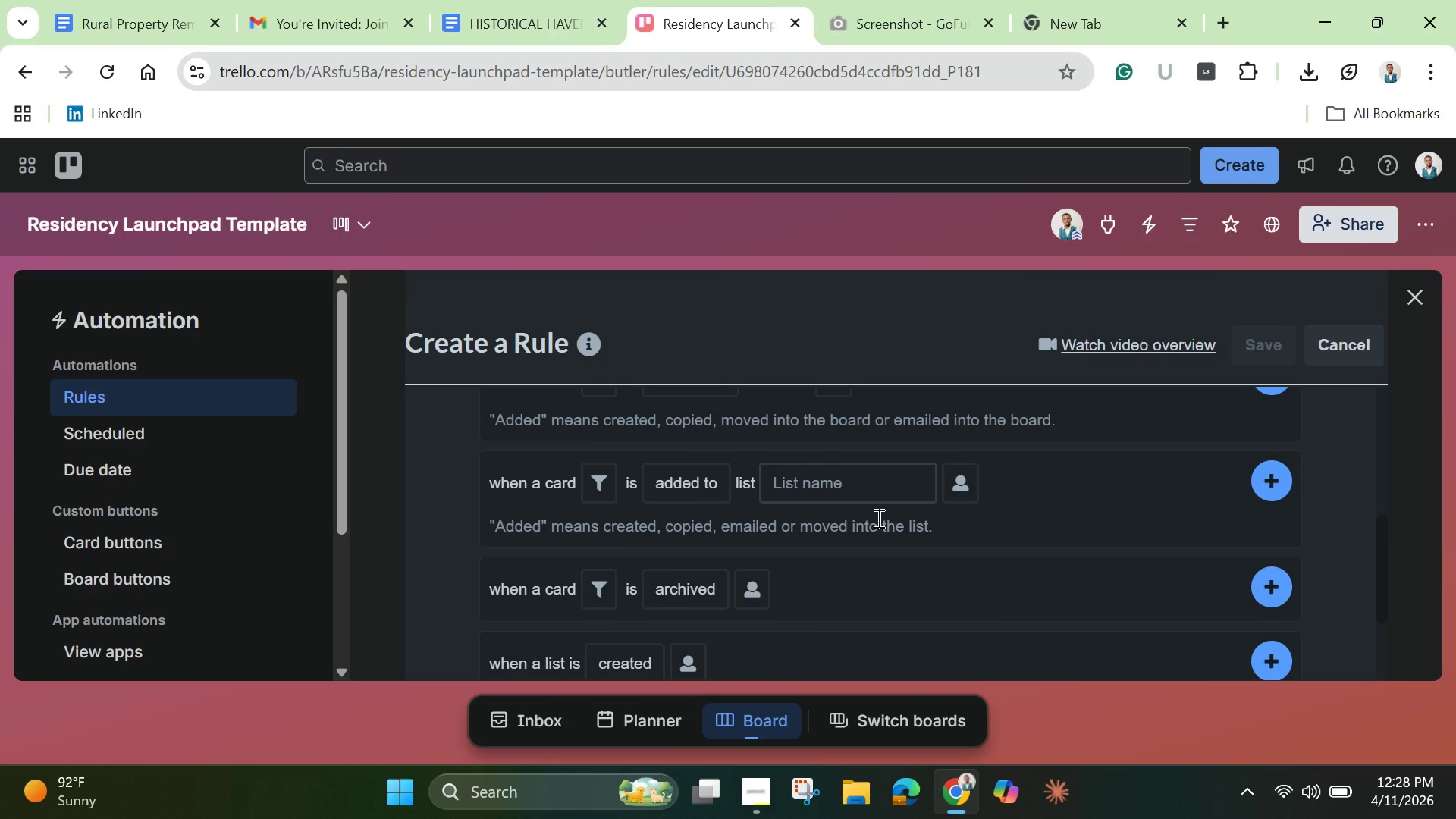 
scroll: coordinate [877, 518], scroll_direction: up, amount: 1.0
 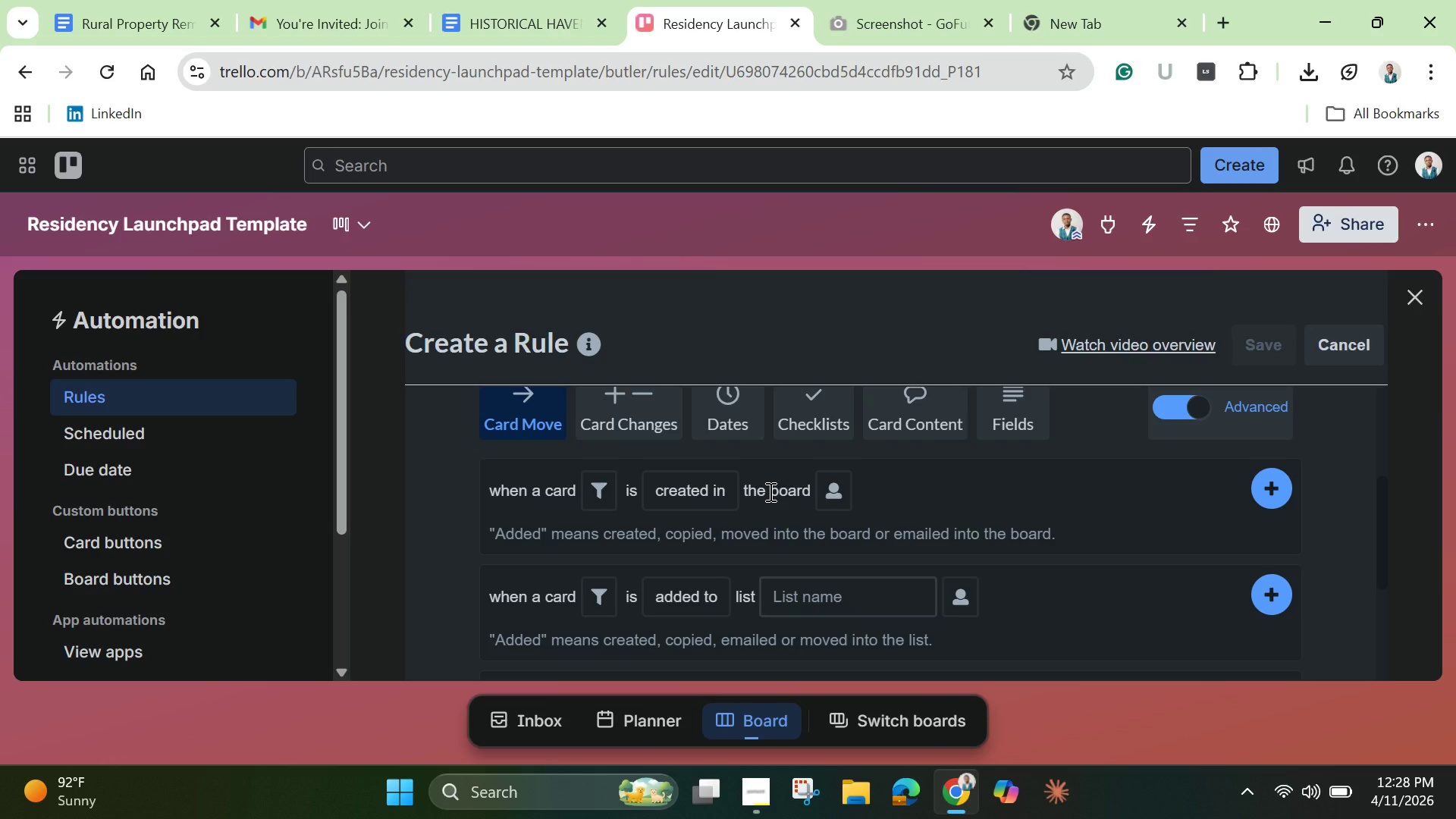 
wait(7.15)
 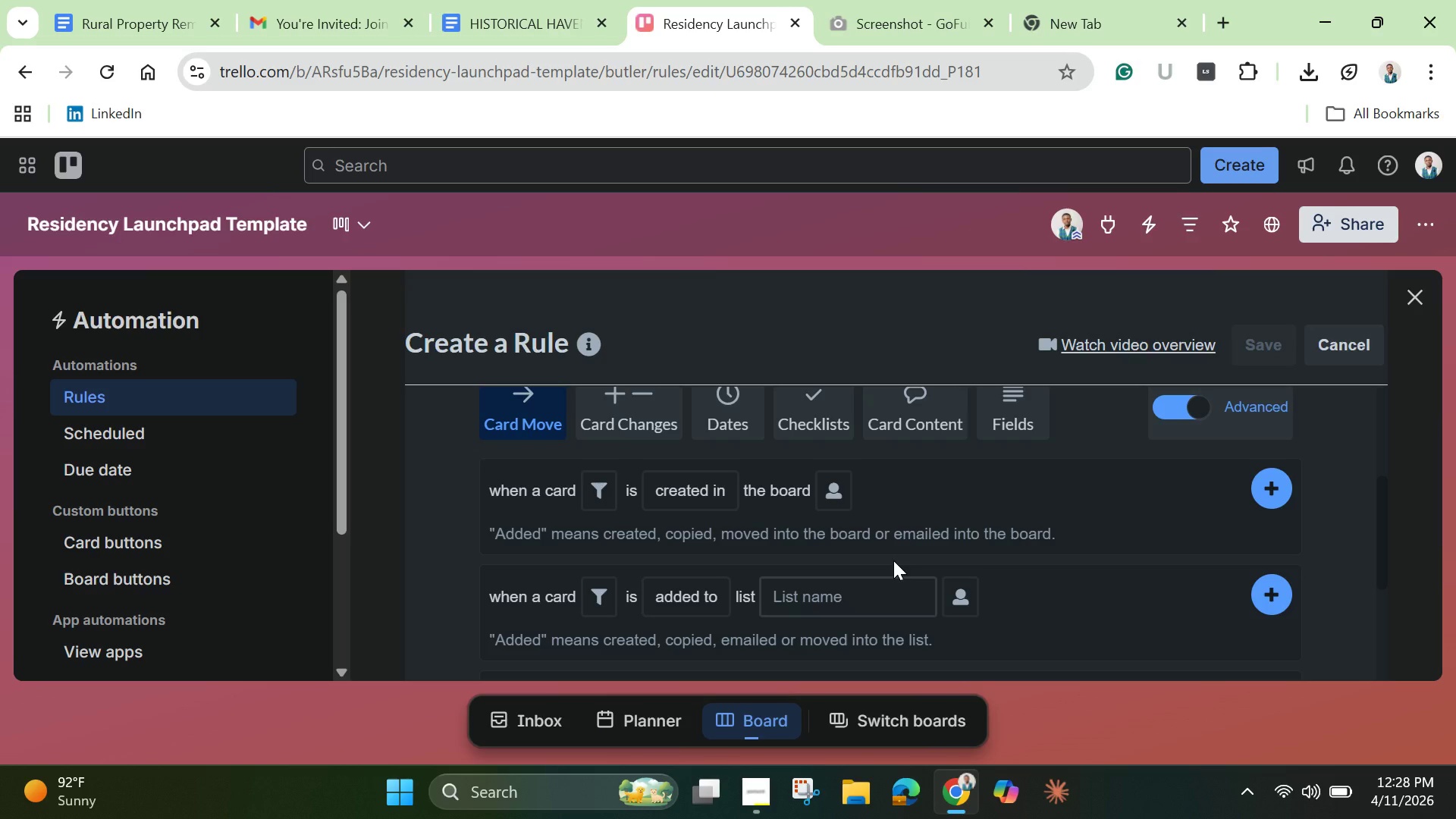 
scroll: coordinate [785, 508], scroll_direction: down, amount: 1.0
 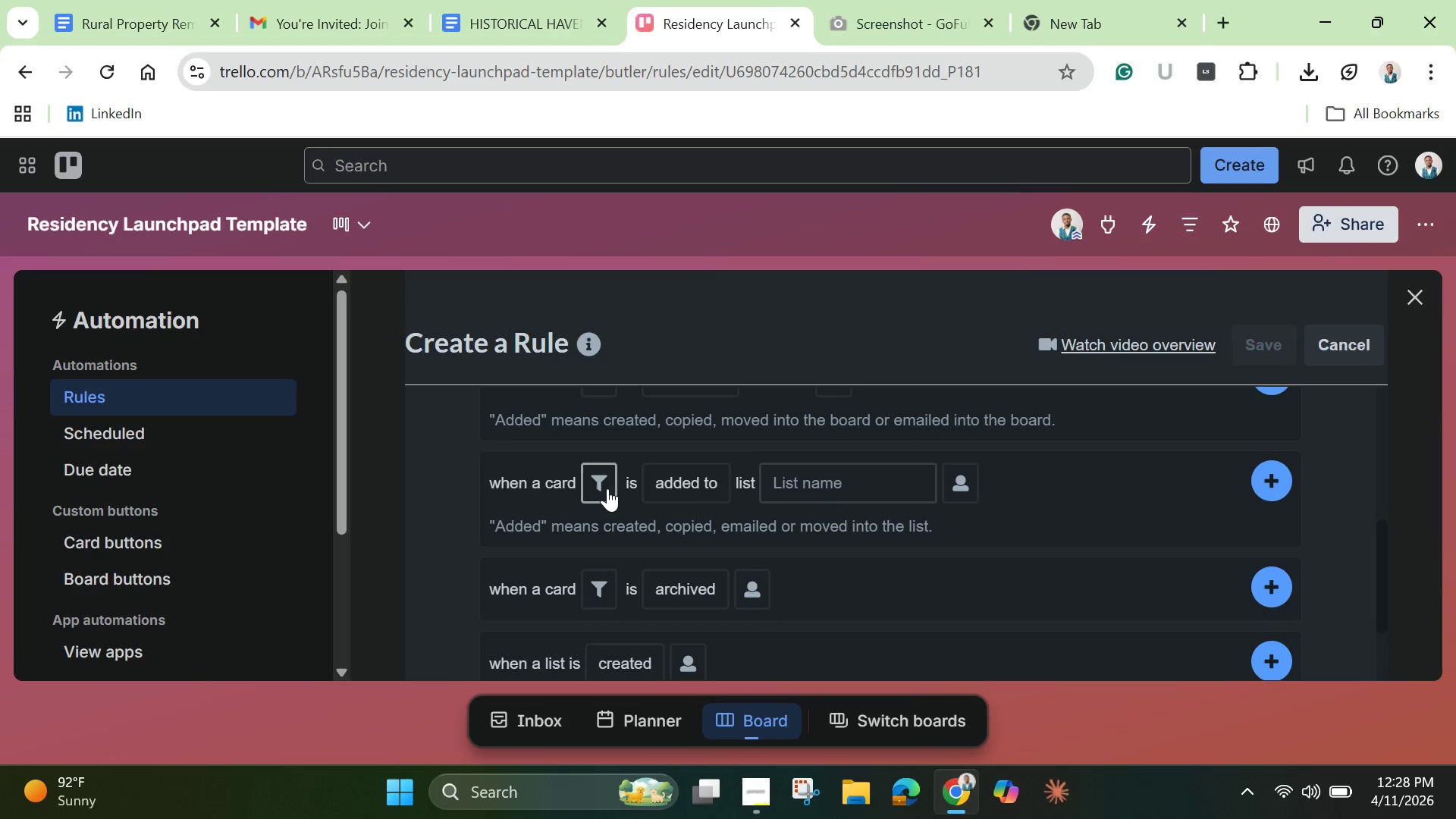 
left_click([598, 488])
 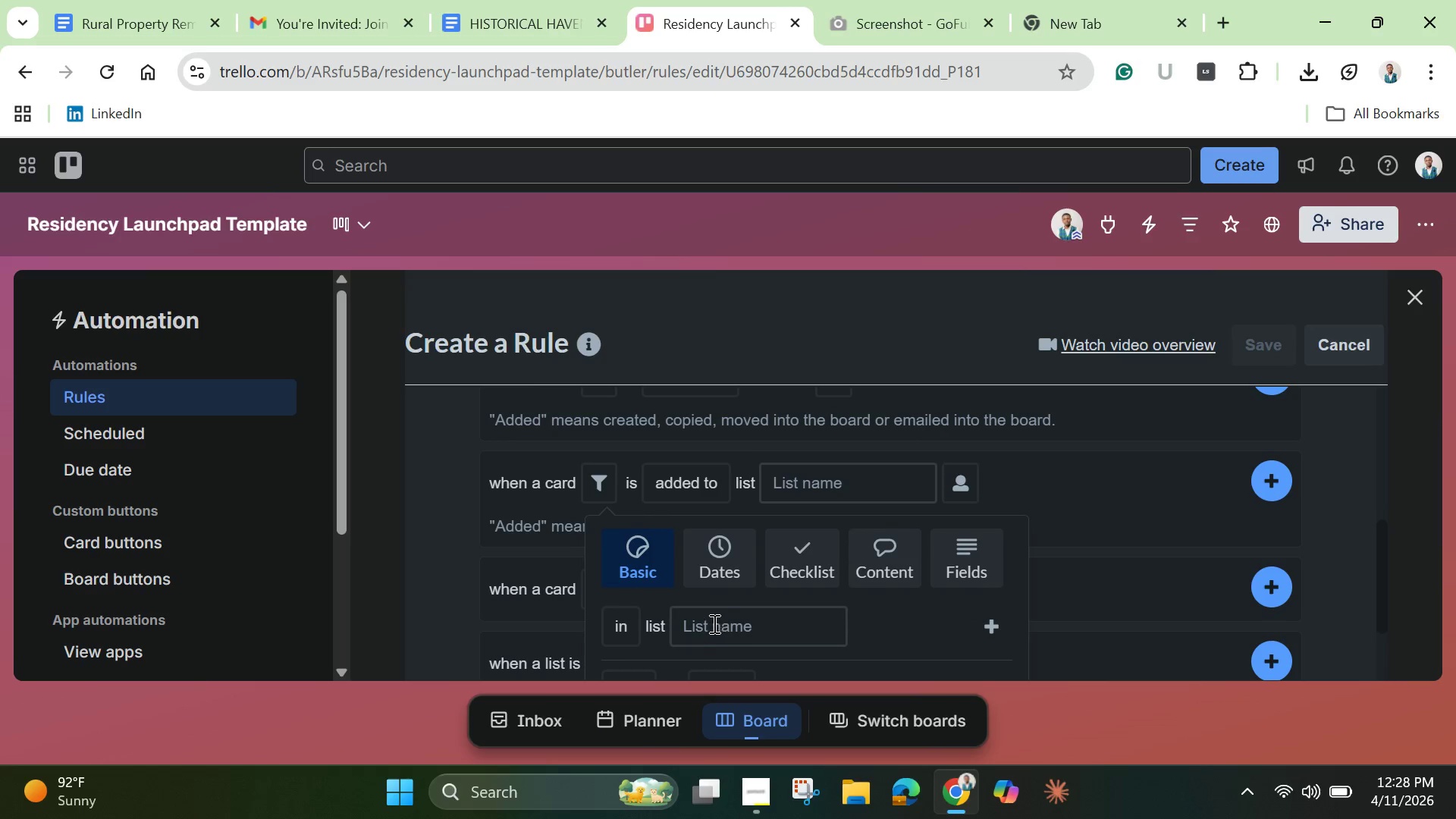 
scroll: coordinate [771, 618], scroll_direction: down, amount: 3.0
 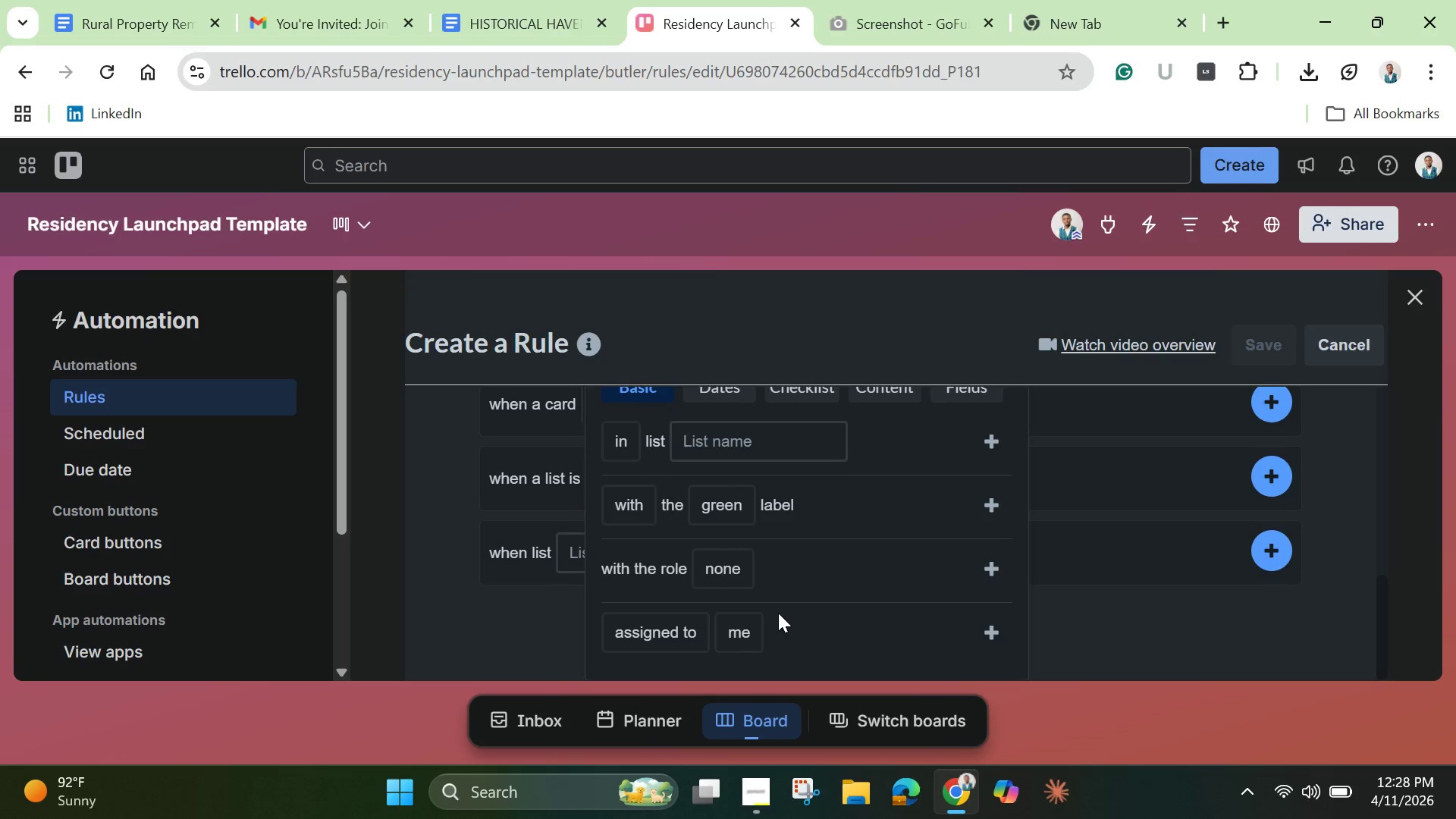 
scroll: coordinate [778, 613], scroll_direction: up, amount: 1.0
 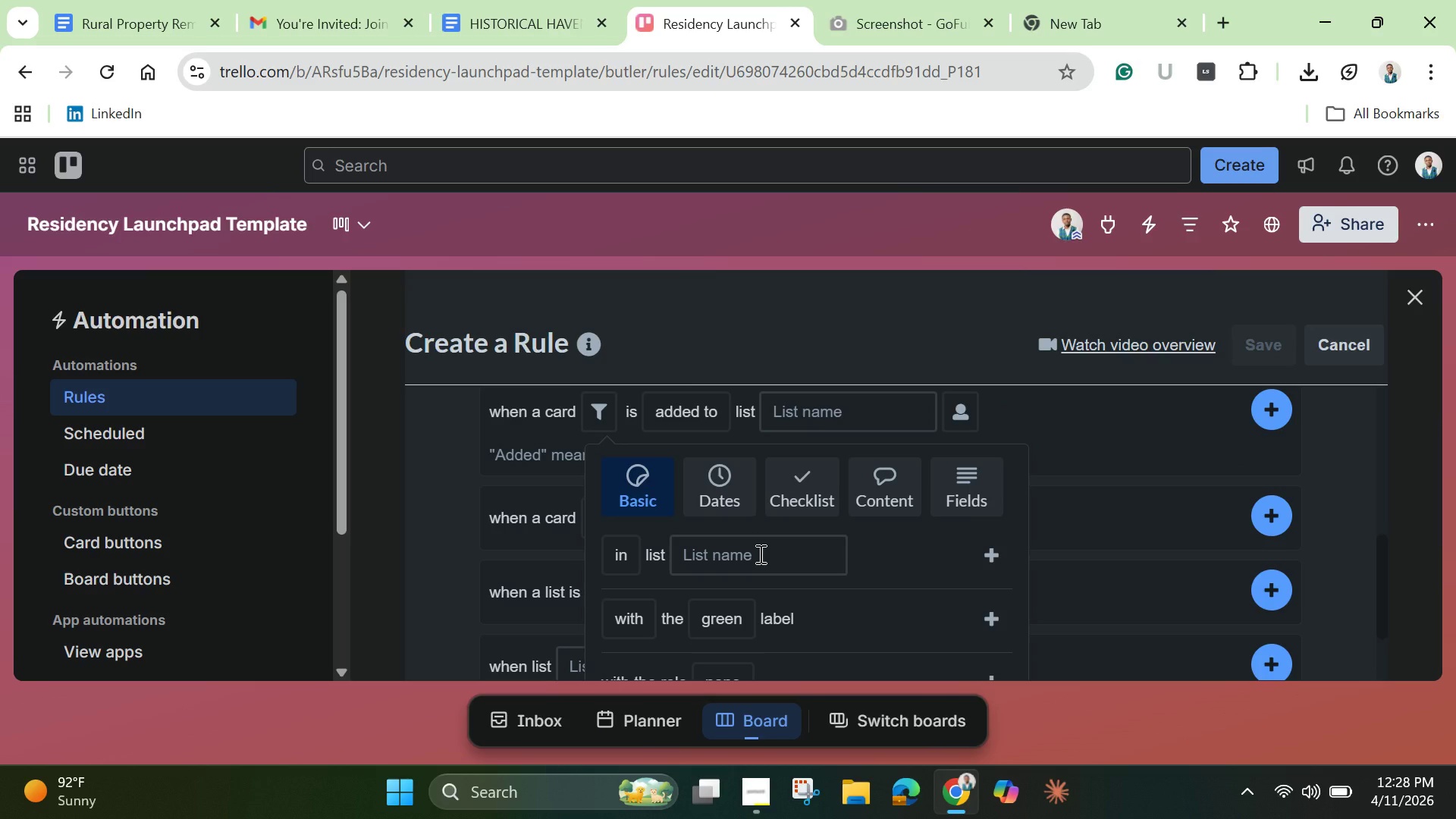 
left_click([811, 497])
 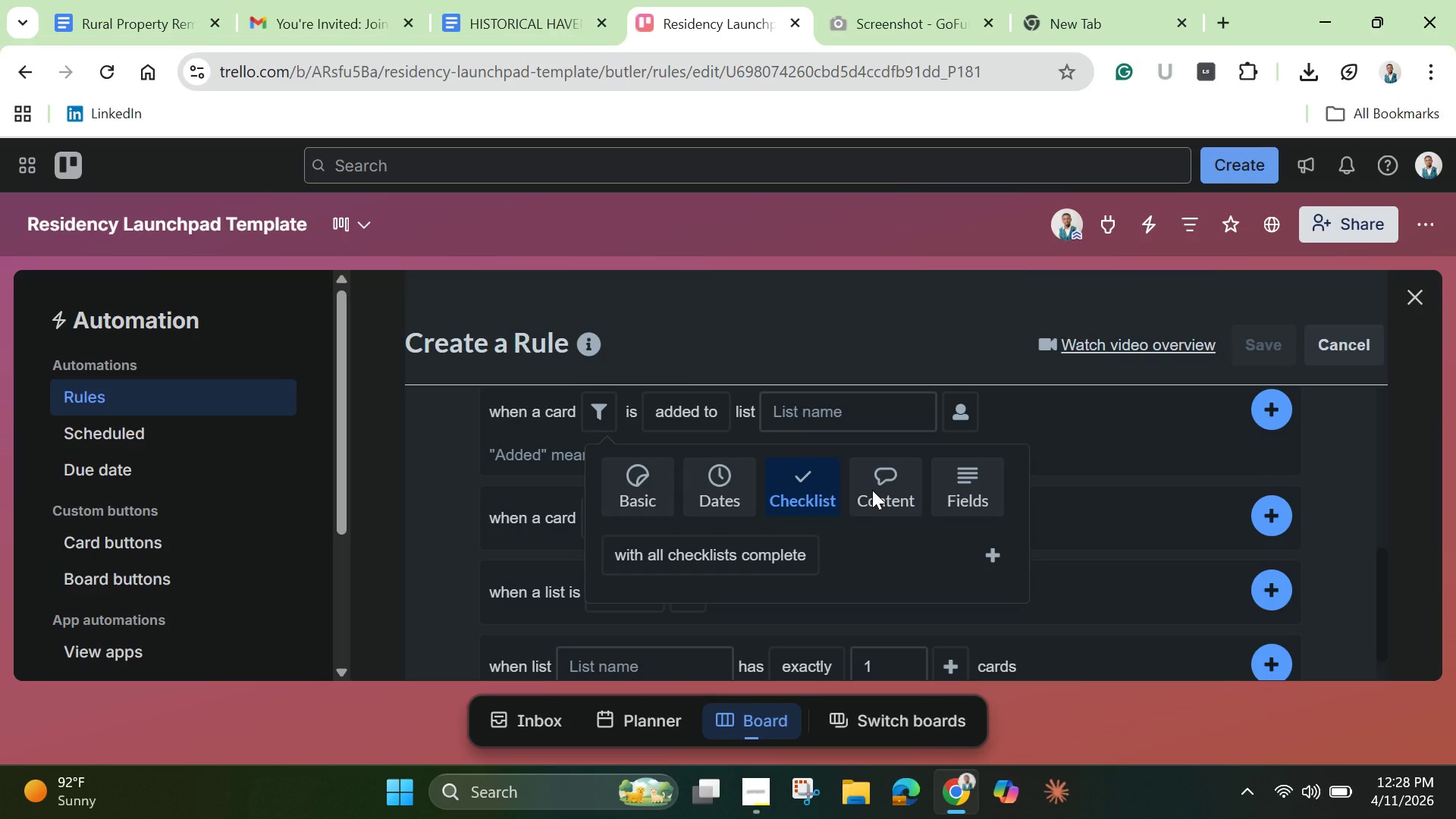 
left_click([872, 490])
 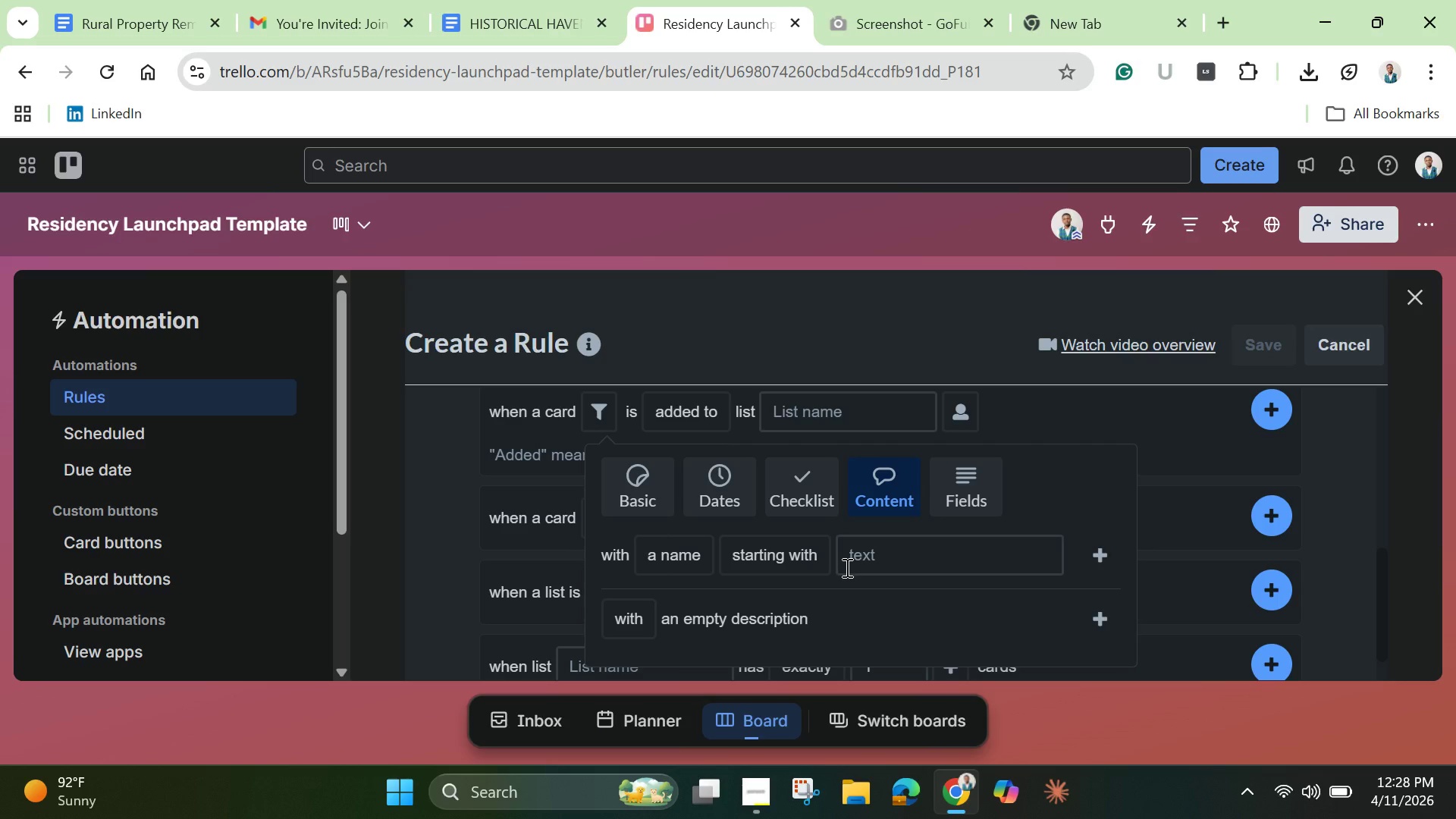 
mouse_move([774, 557])
 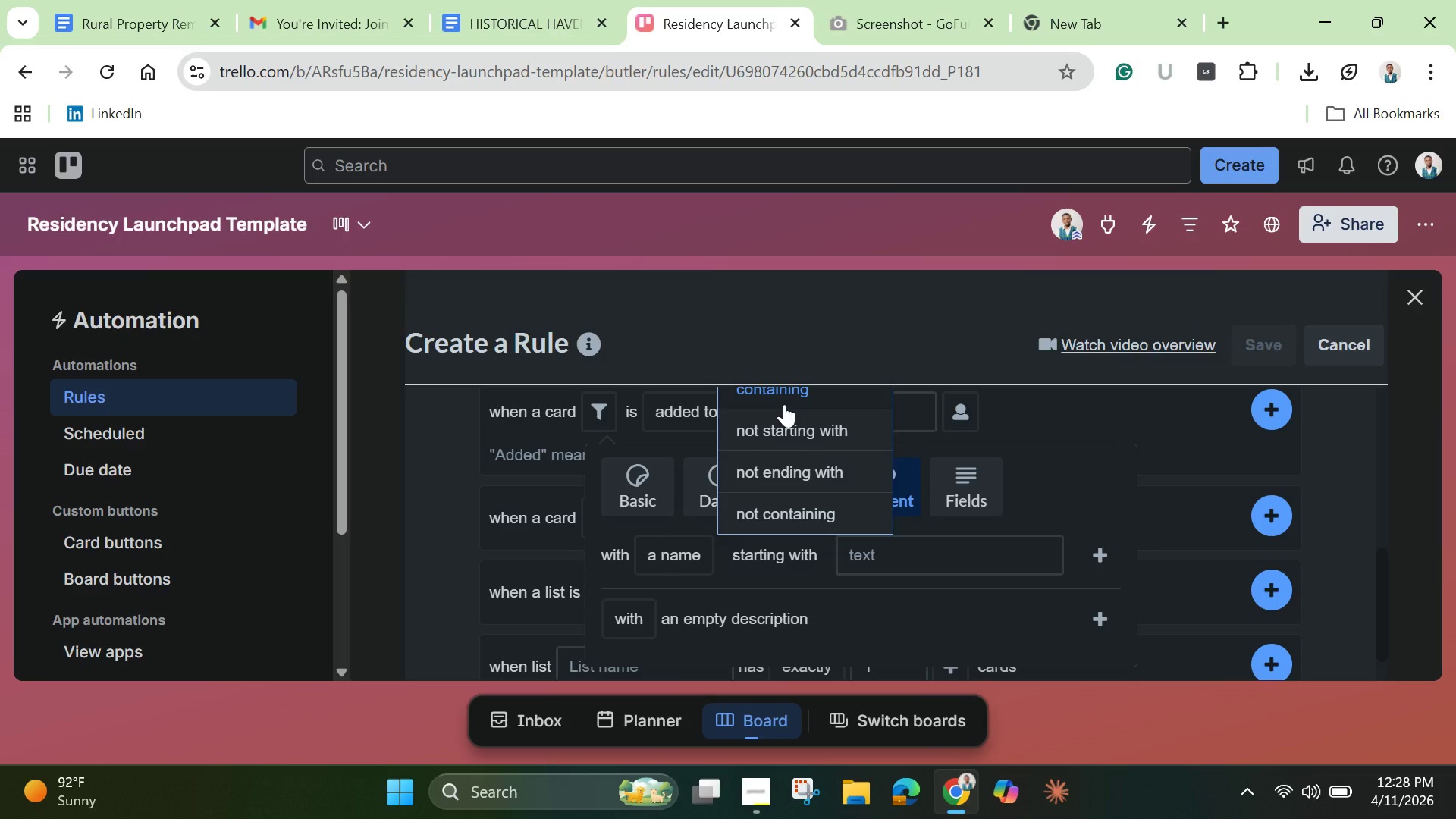 
left_click([784, 404])
 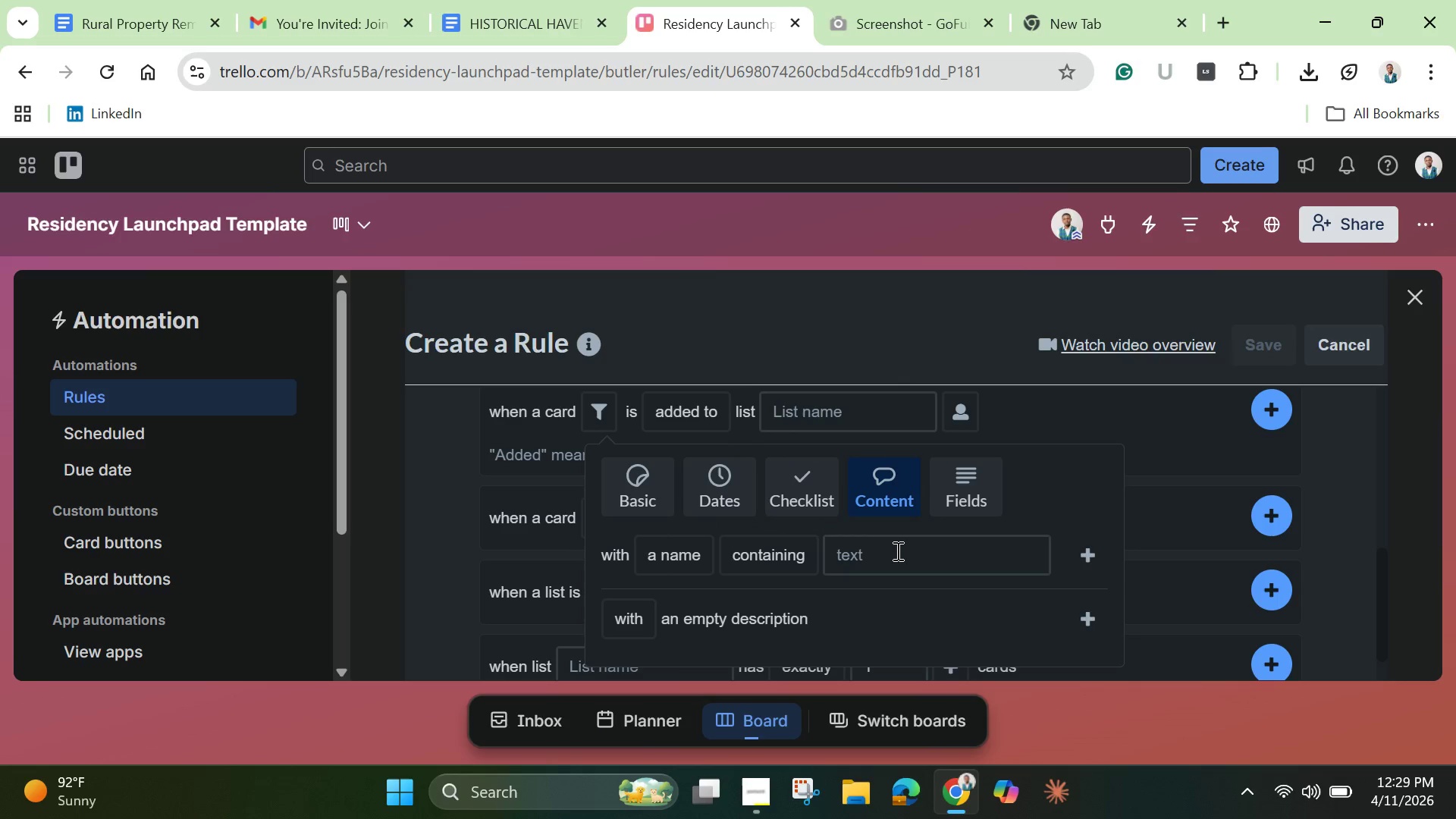 
left_click([898, 555])
 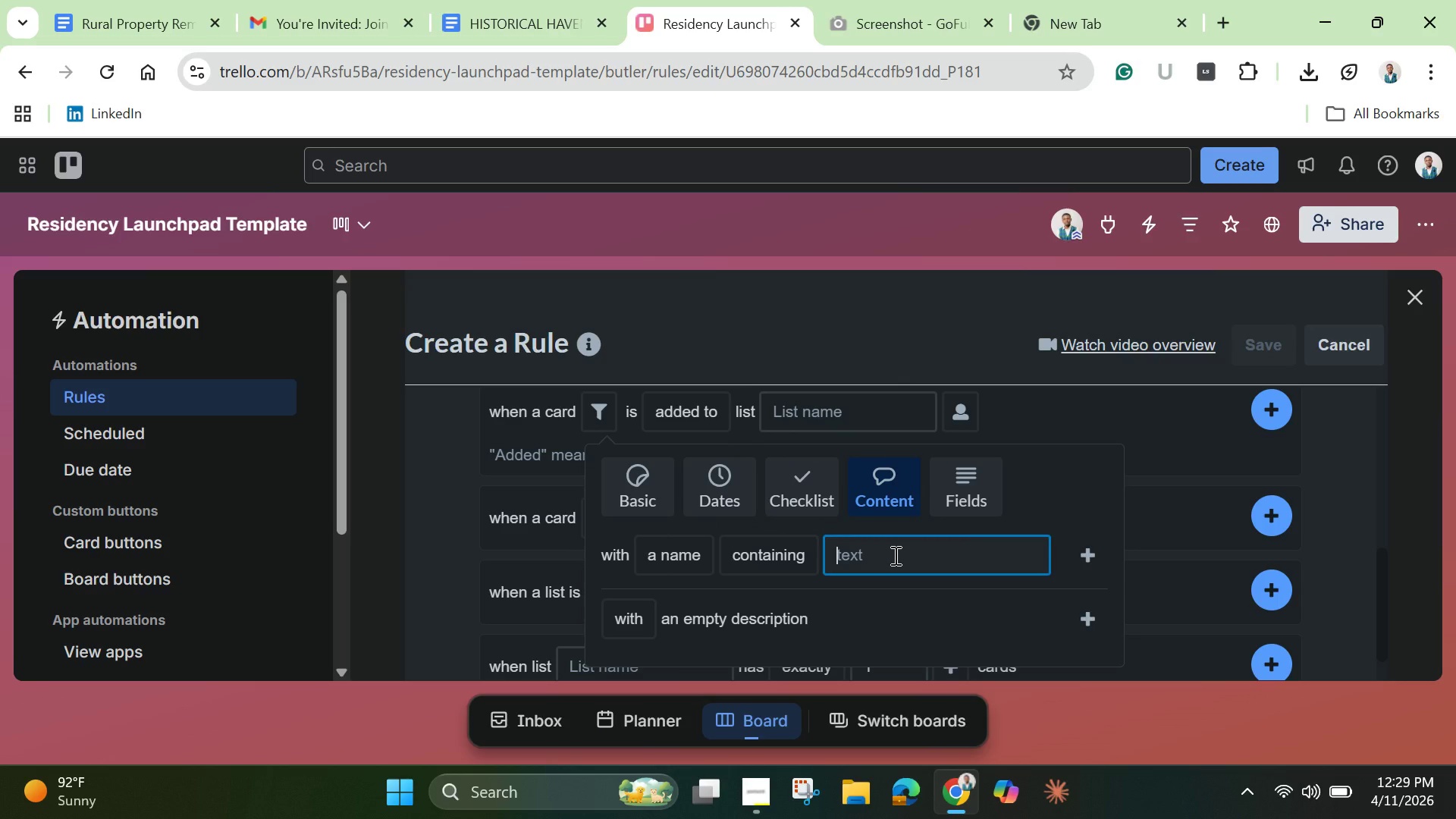 
wait(9.38)
 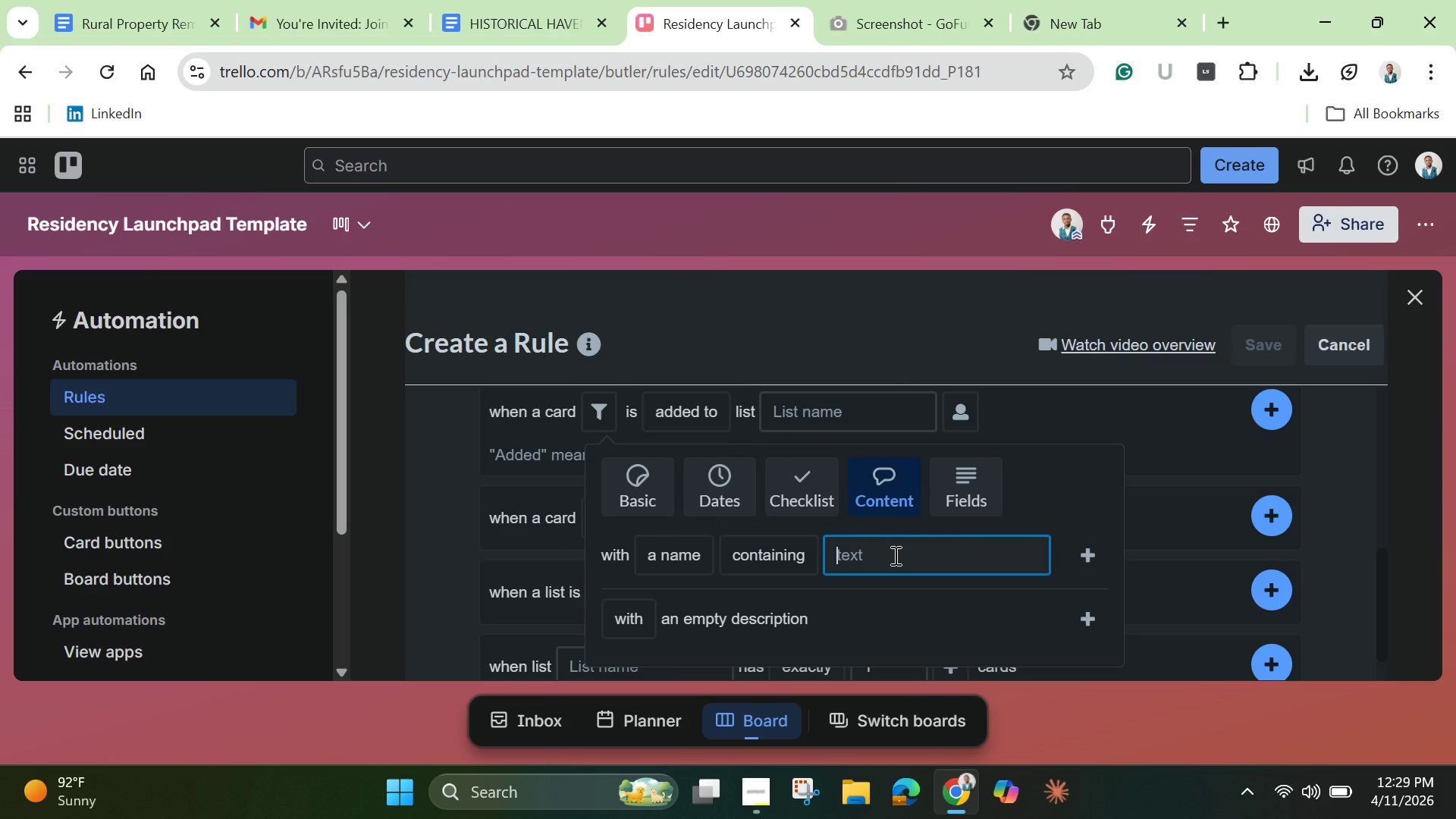 
hold_key(key=ControlLeft, duration=0.62)
 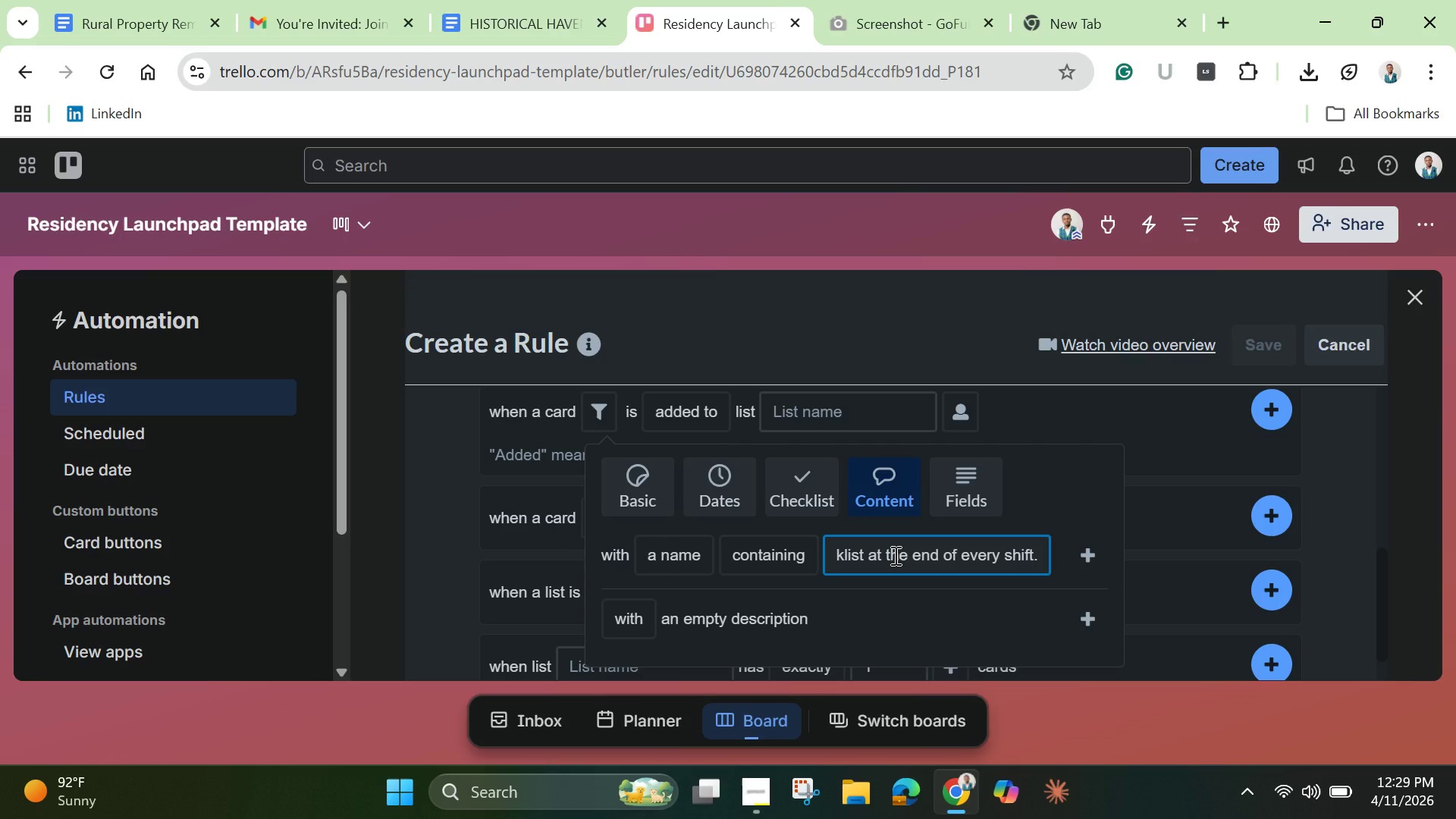 
hold_key(key=V, duration=0.34)
 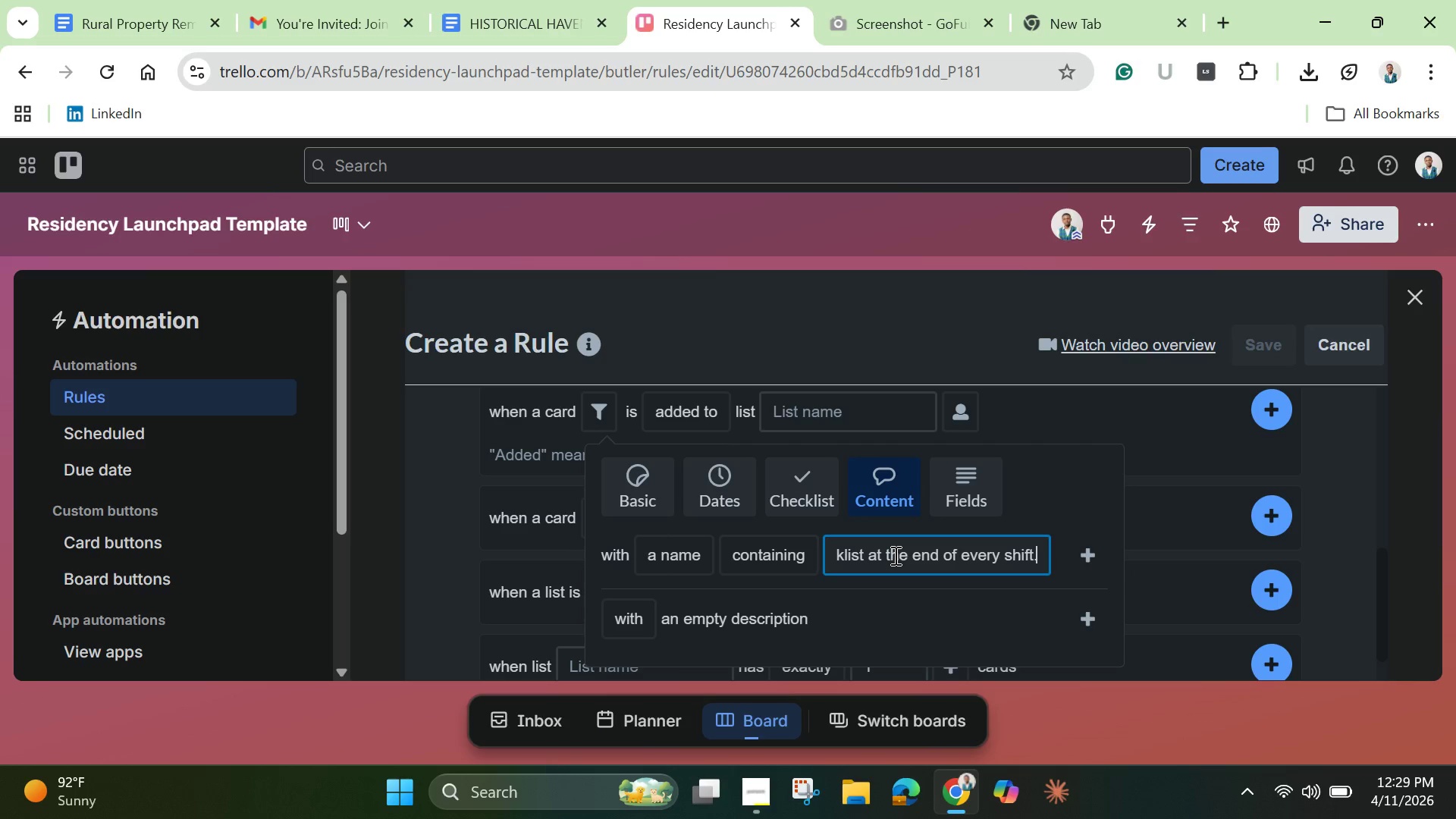 
key(Control+A)
 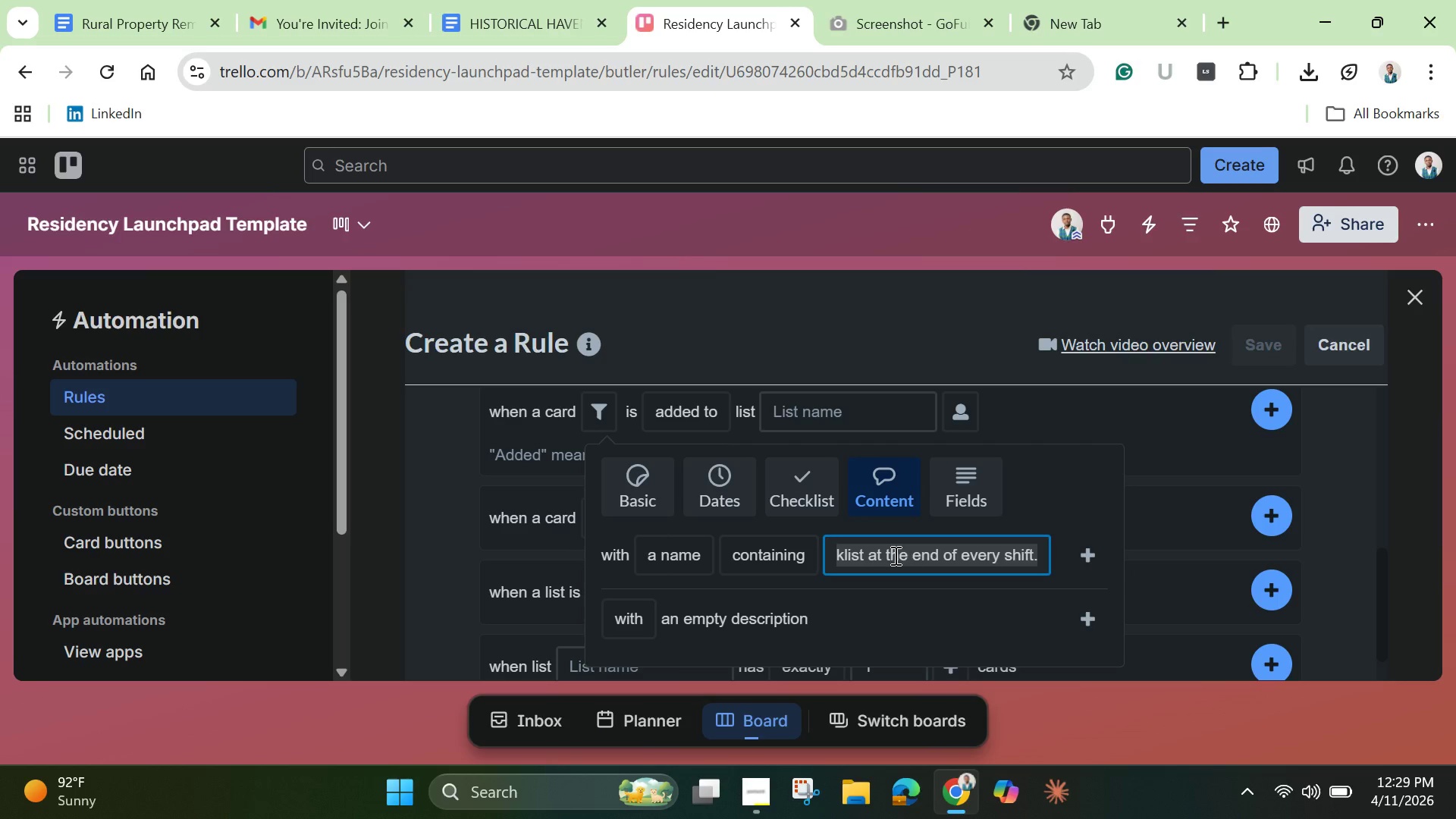 
key(Backspace)
type(Closing Shift Checklist)
 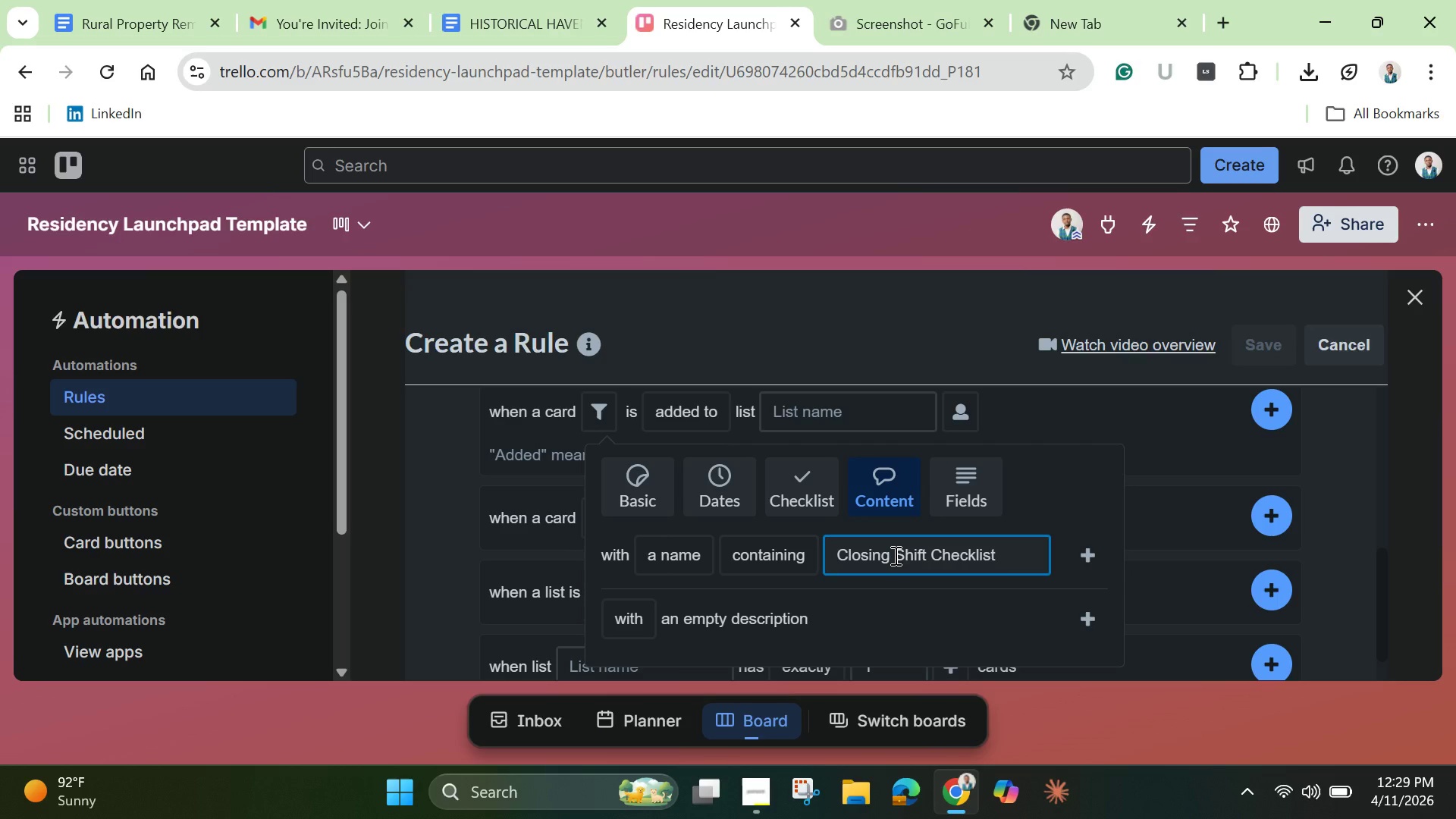 
left_click([1088, 553])
 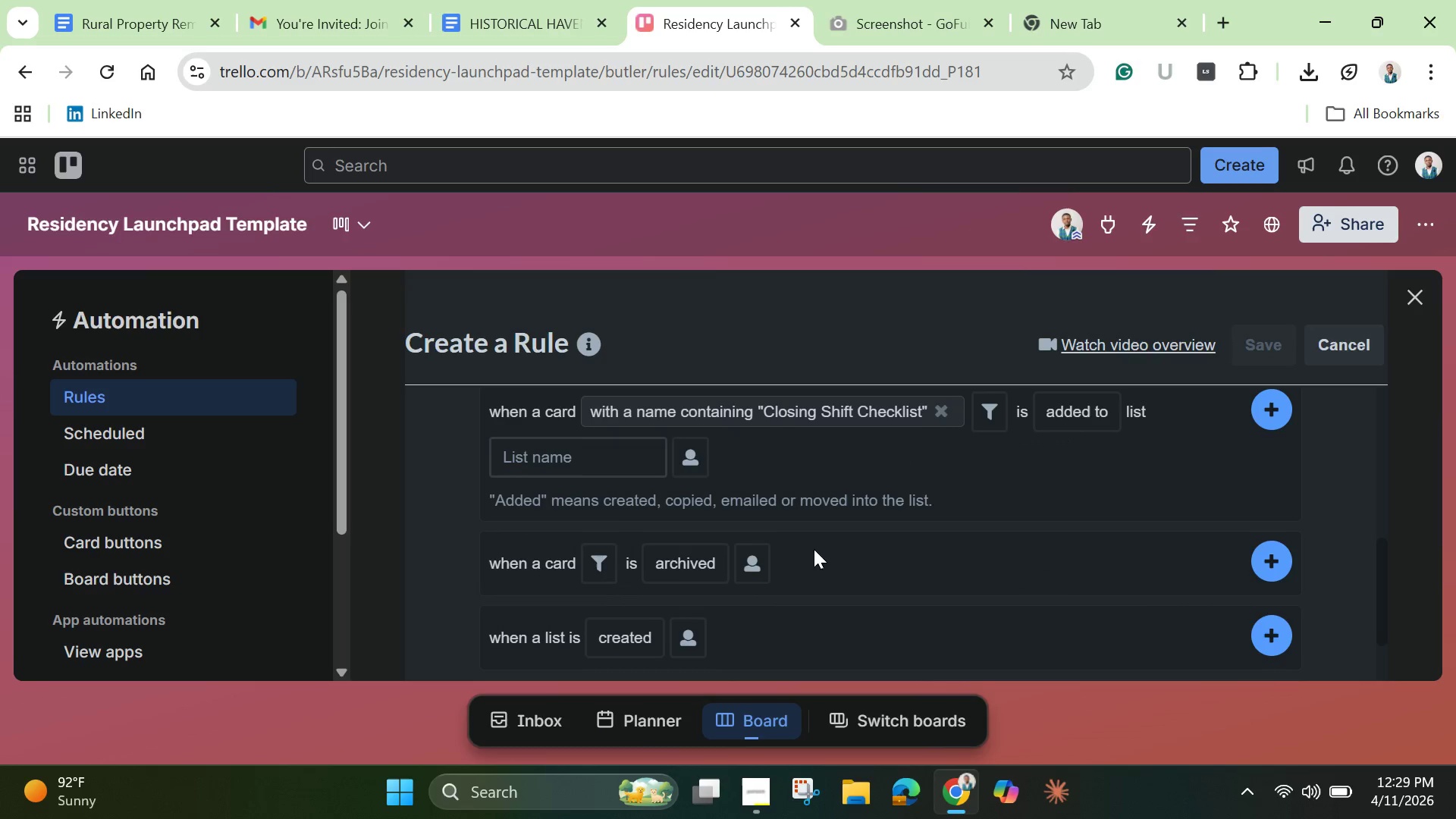 
scroll: coordinate [830, 519], scroll_direction: up, amount: 1.0
 